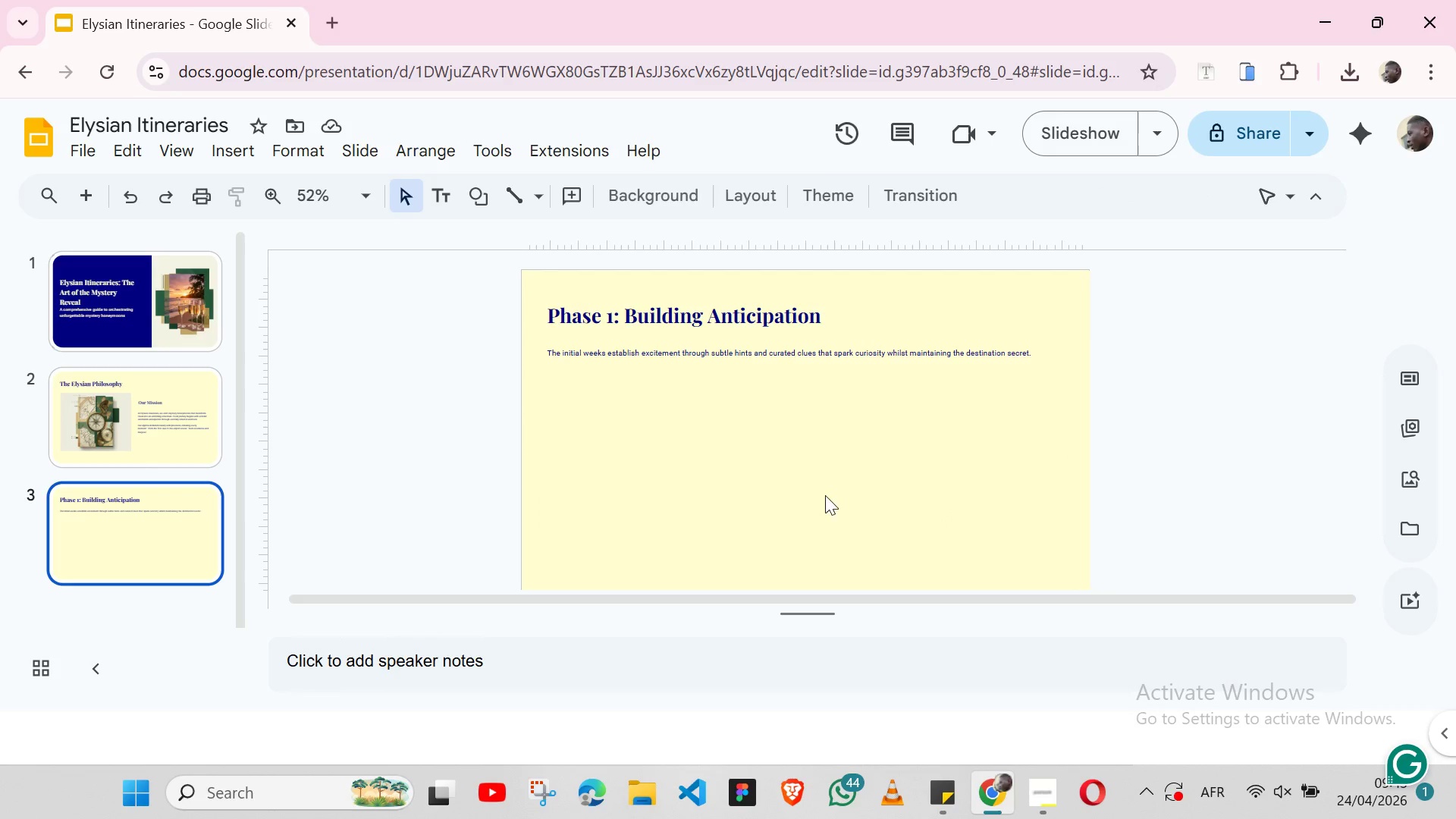 
wait(7.27)
 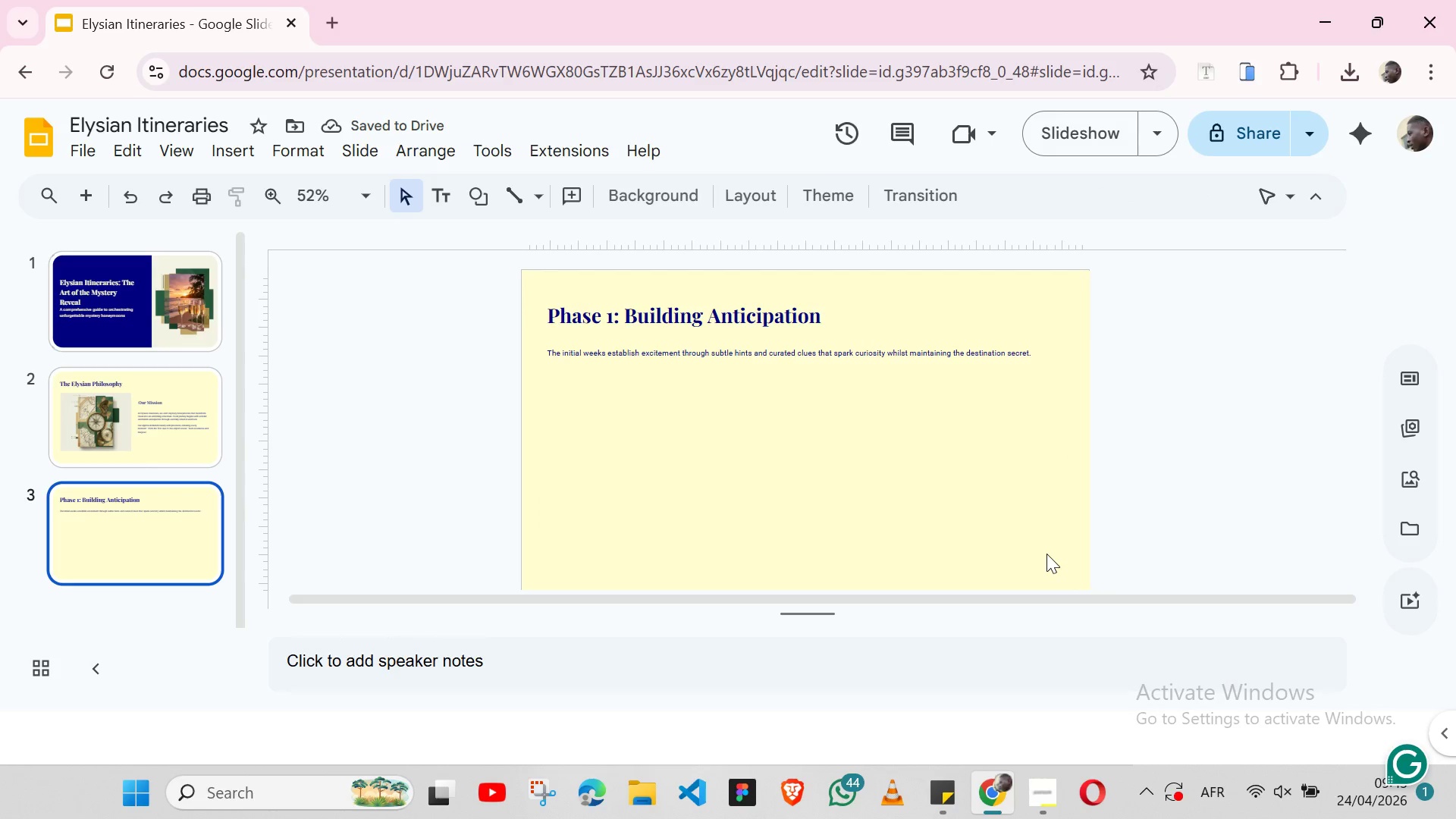 
double_click([831, 354])
 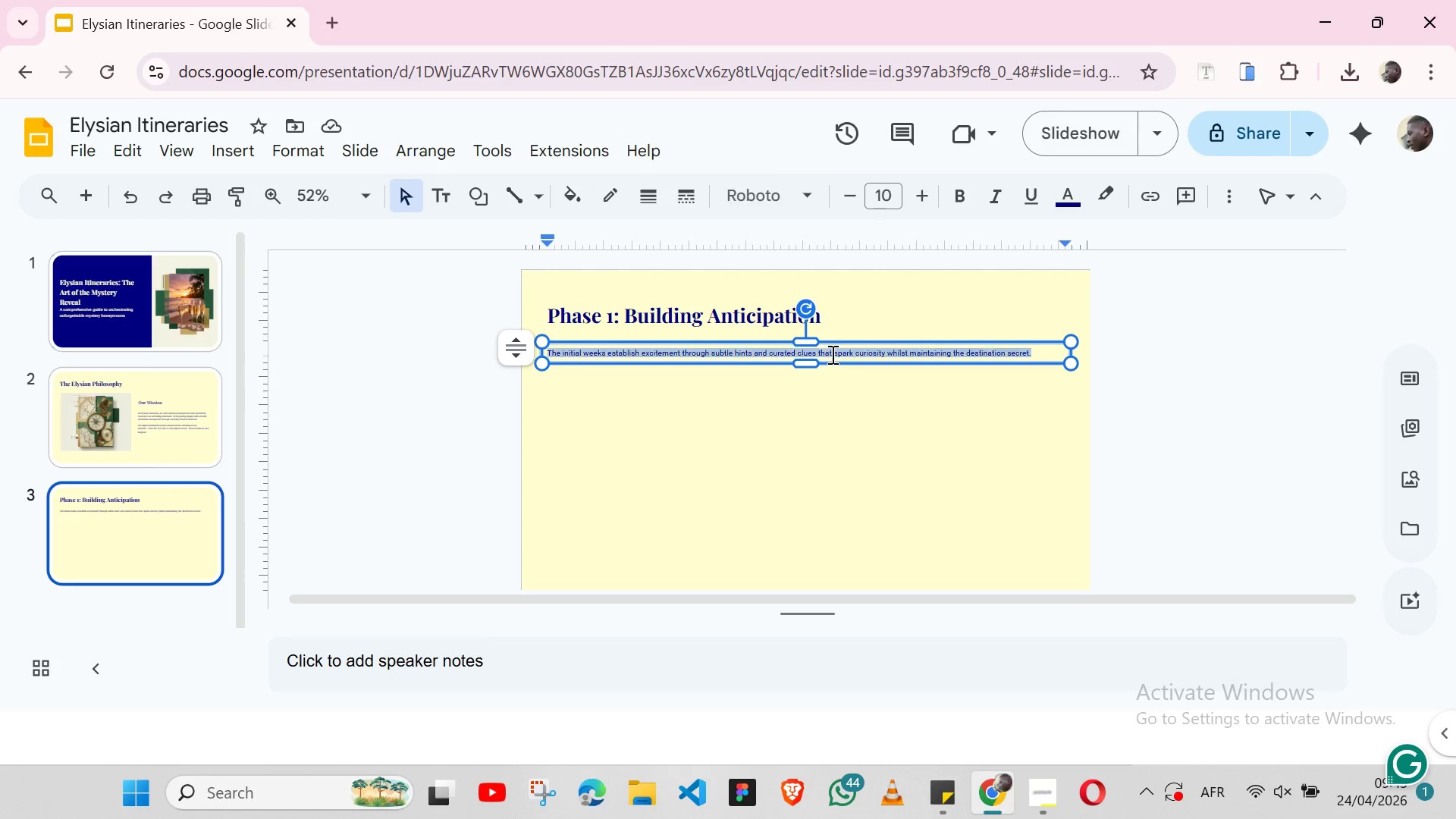 
triple_click([831, 354])
 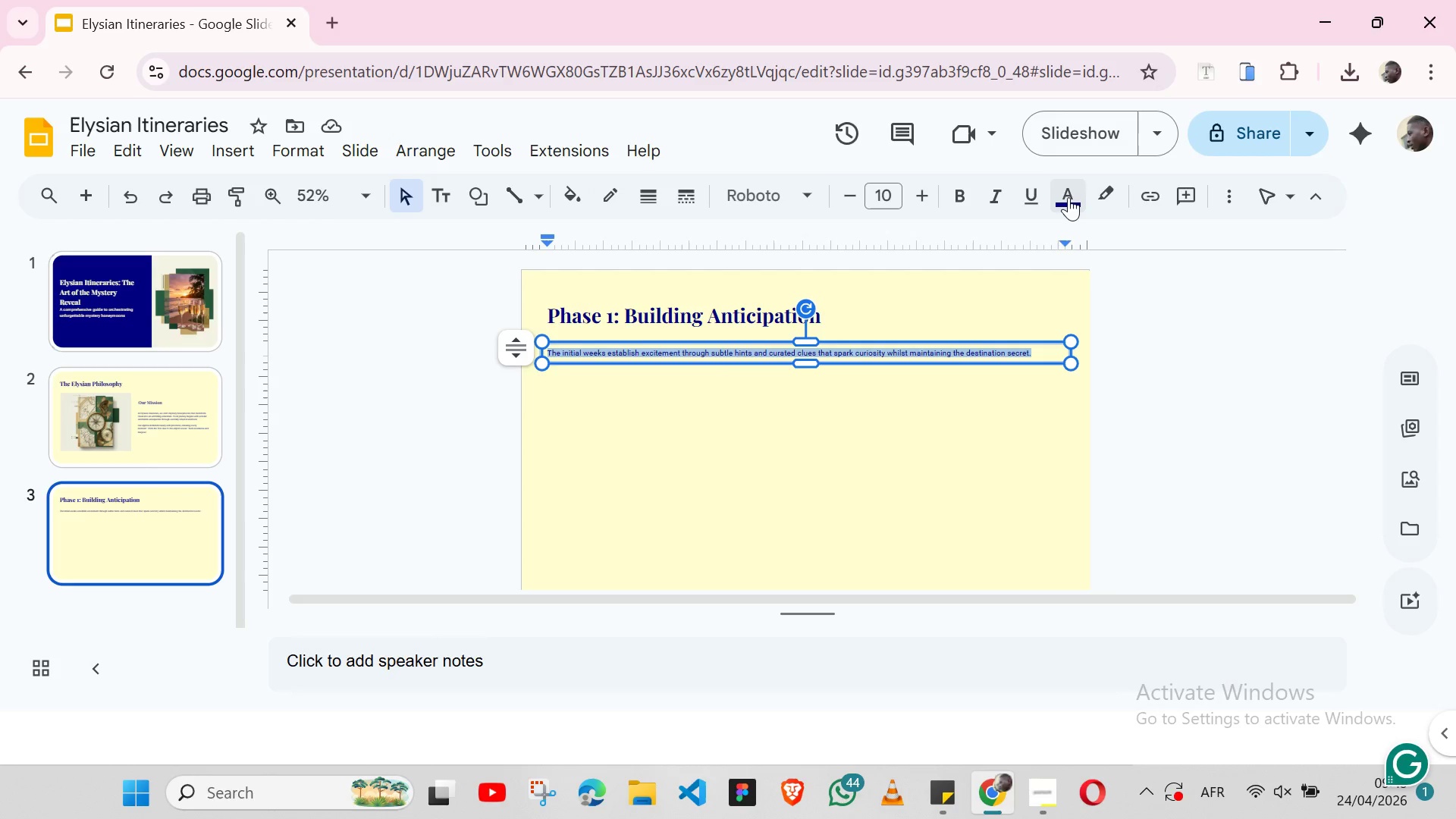 
left_click([1068, 197])
 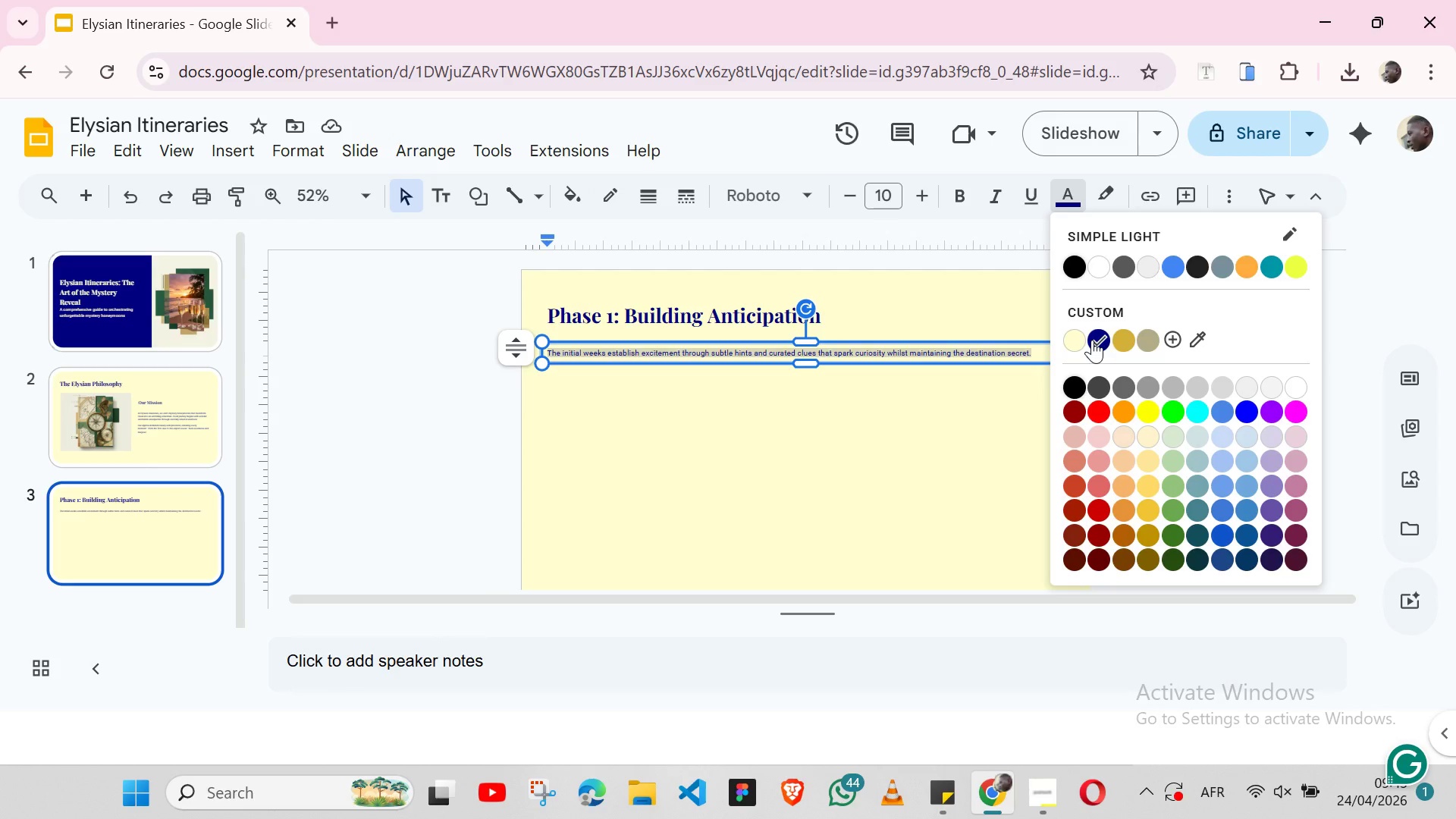 
left_click([1092, 340])
 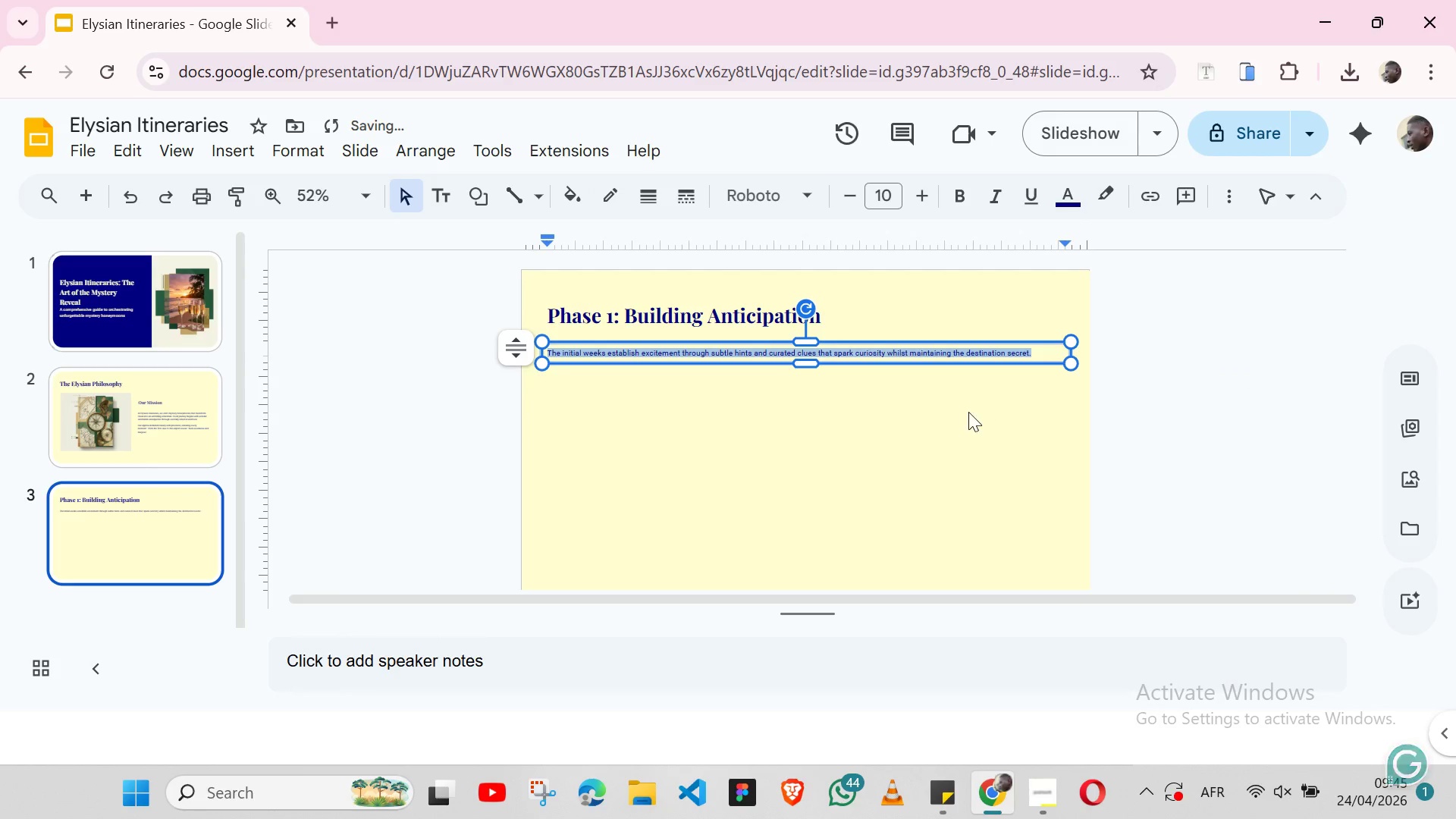 
left_click([968, 412])
 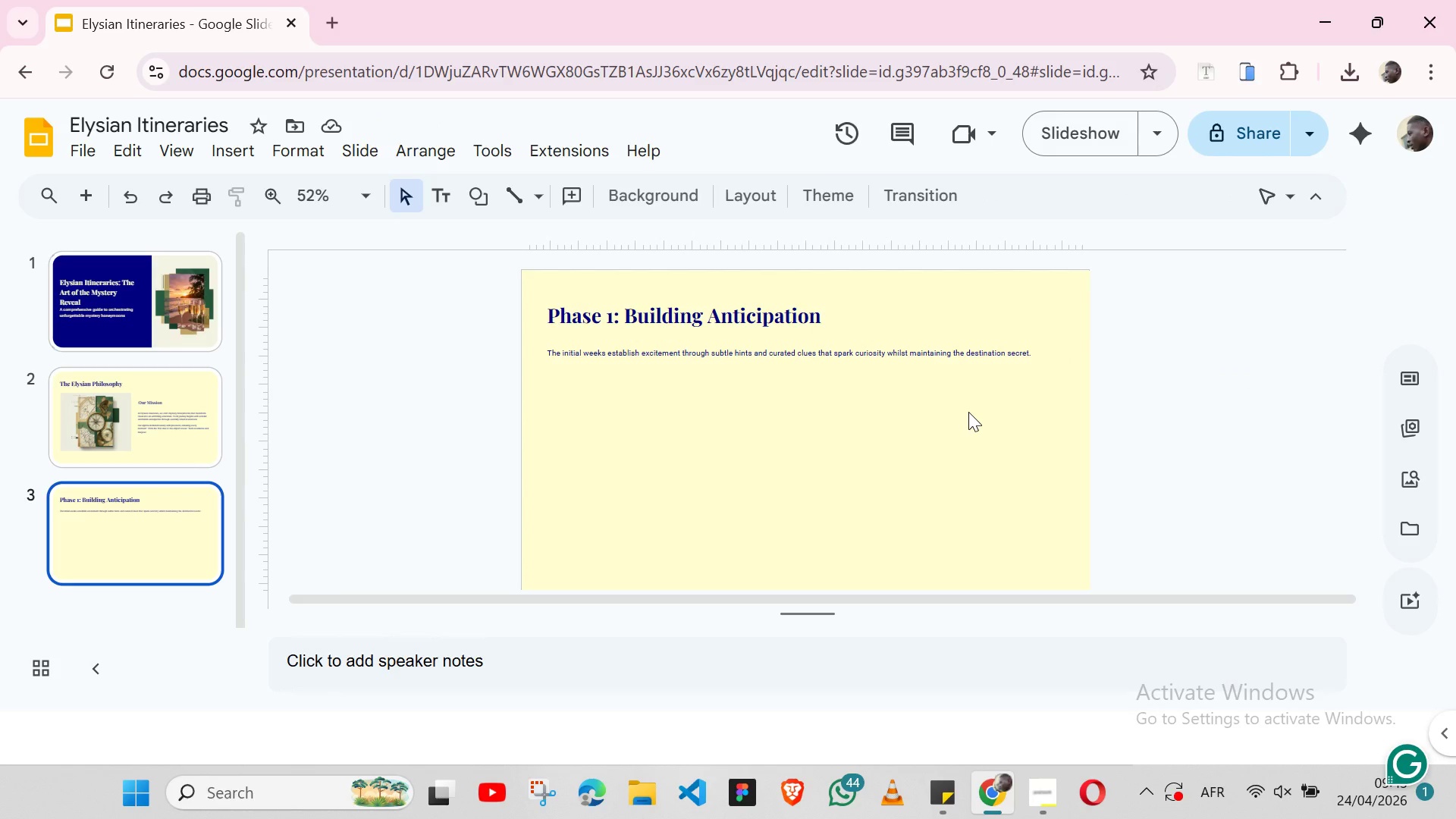 
wait(10.62)
 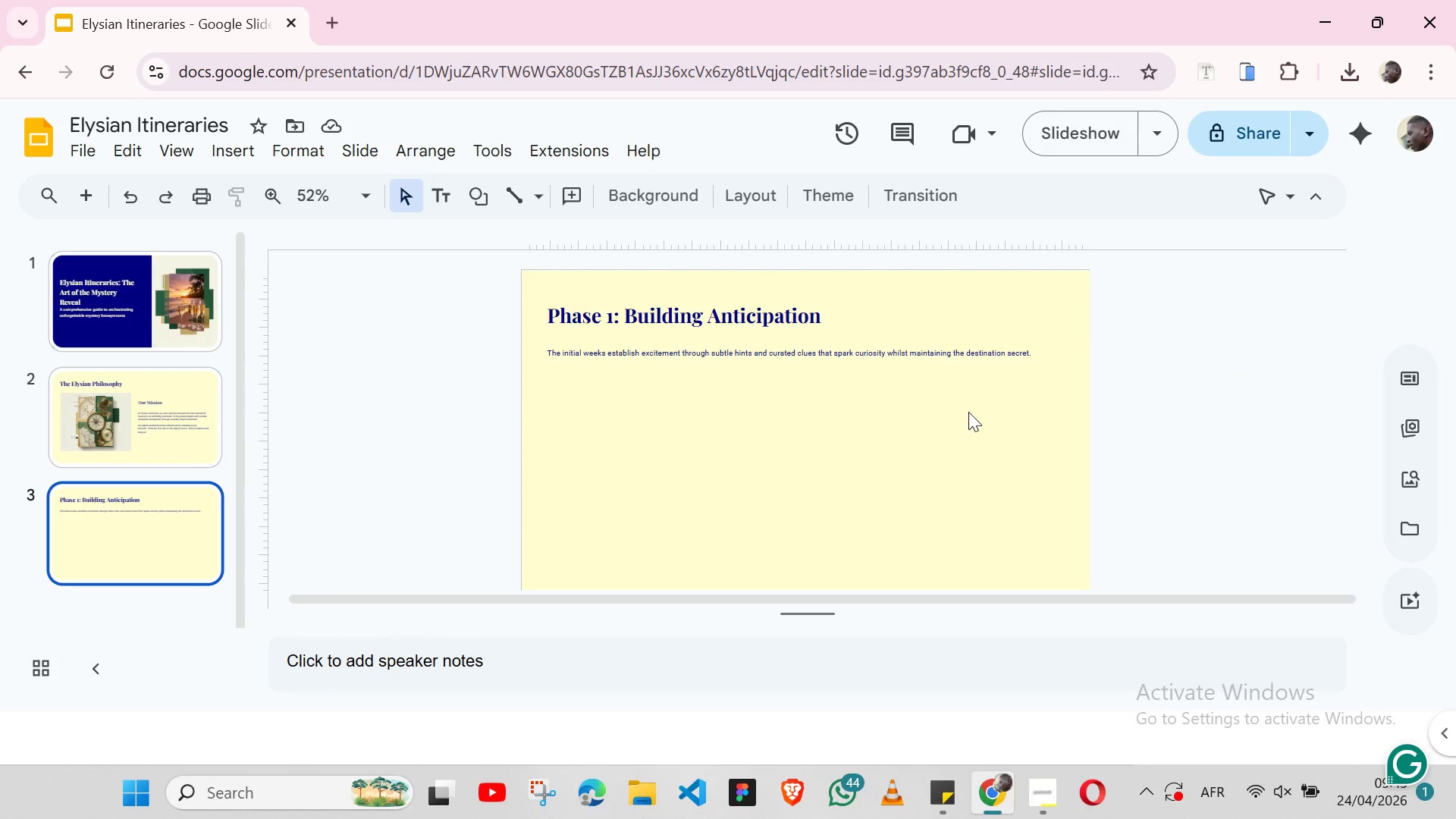 
left_click([184, 435])
 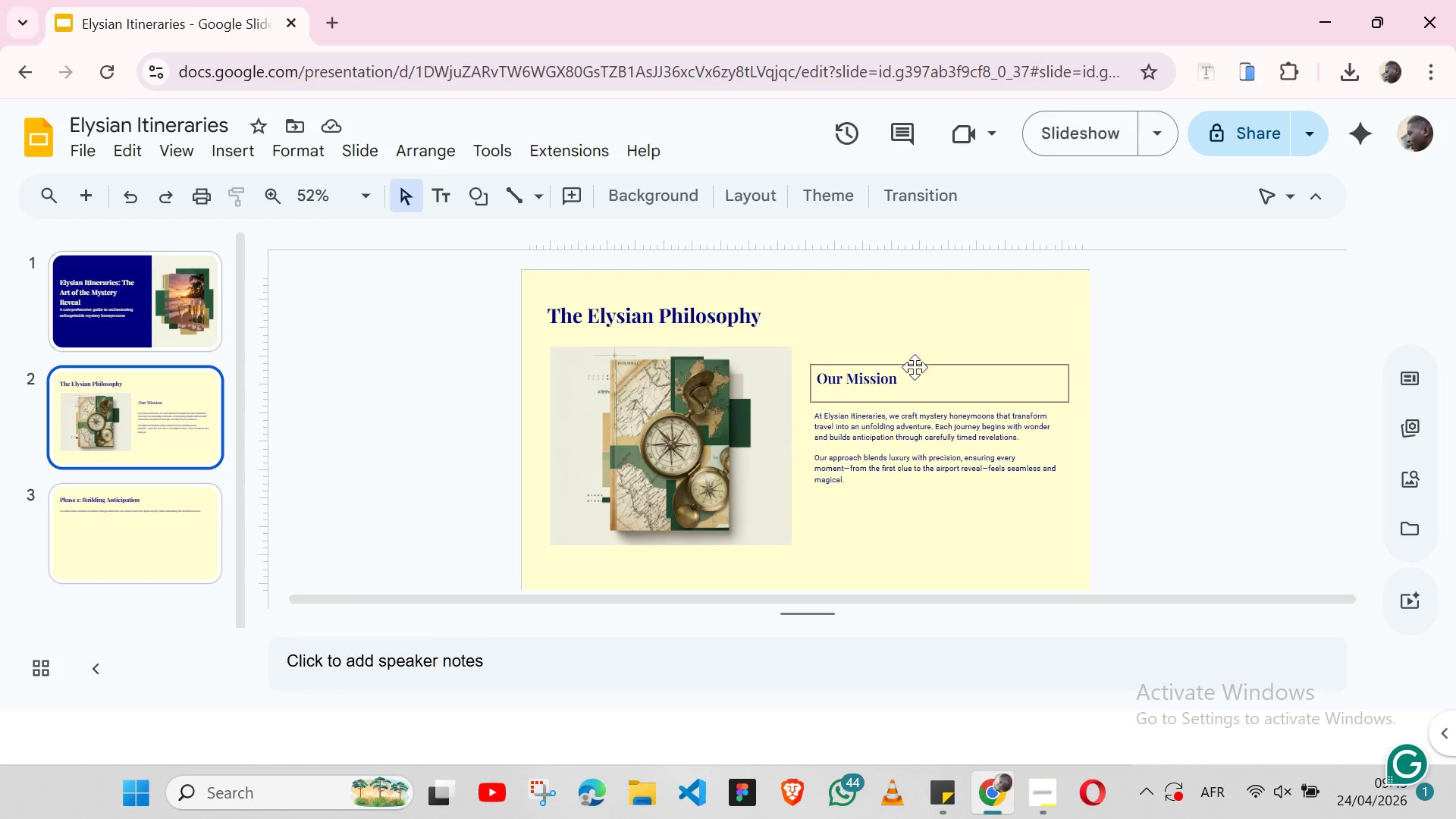 
left_click([915, 367])
 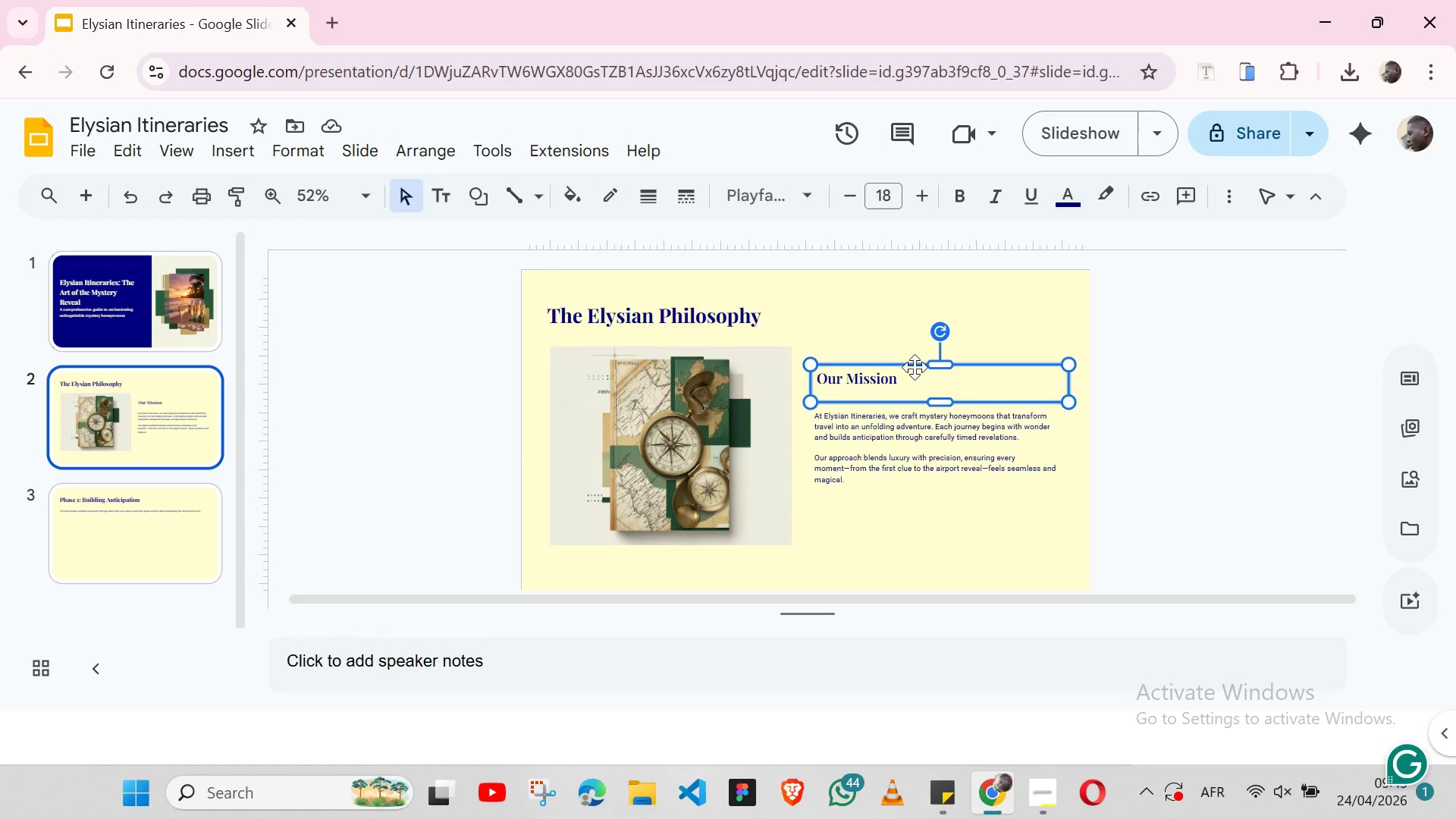 
key(Control+C)
 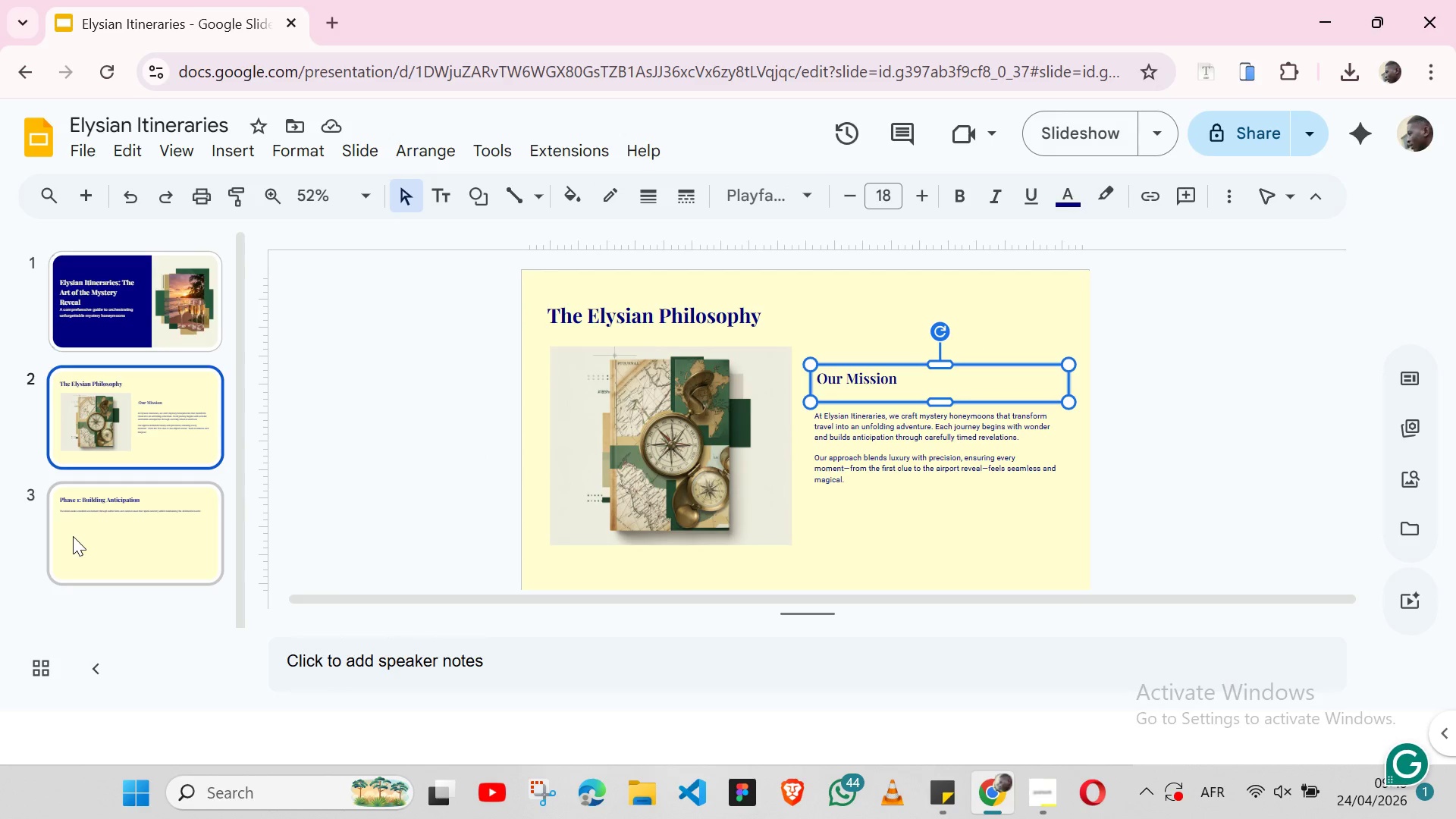 
left_click([73, 536])
 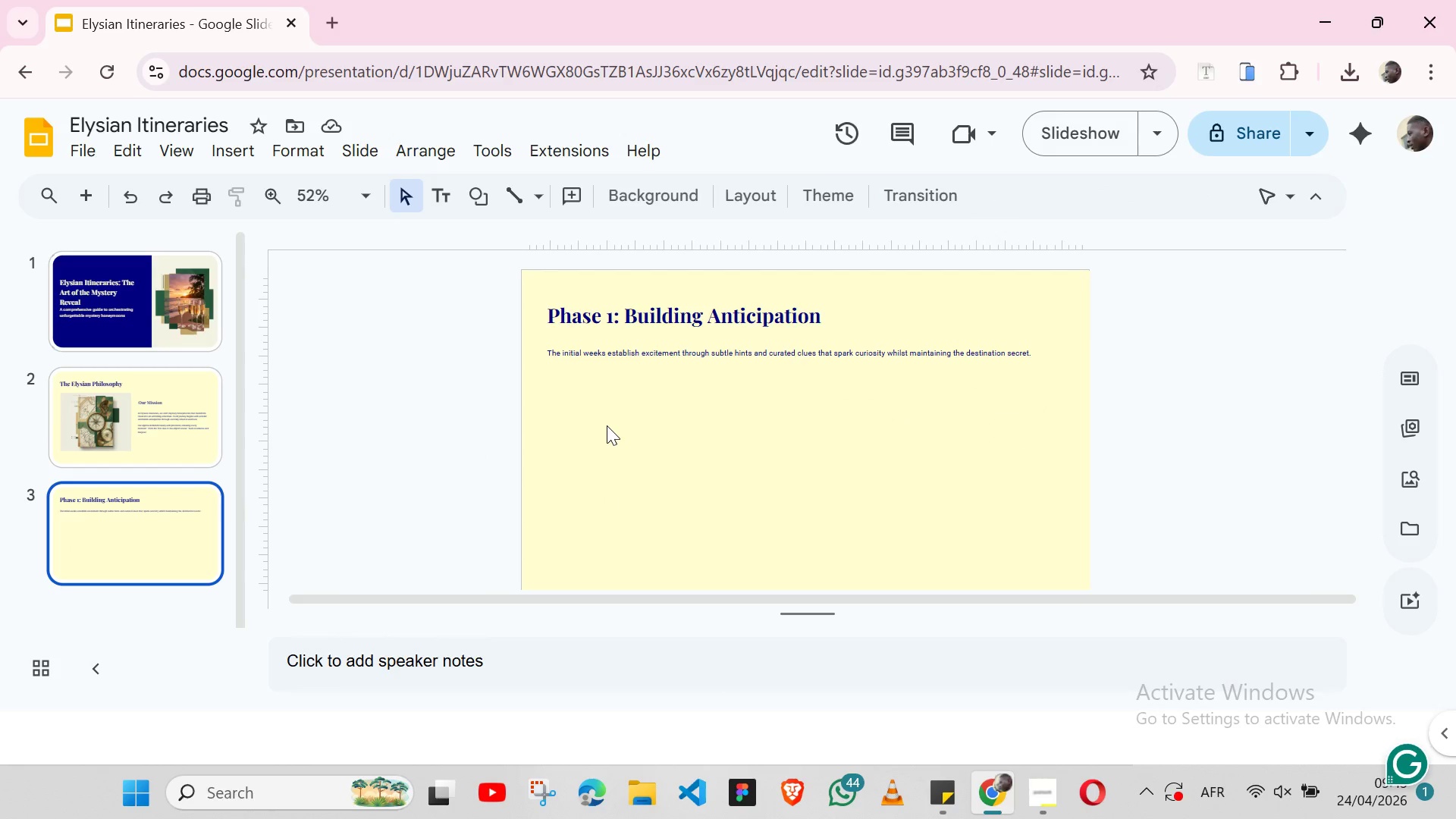 
left_click([607, 425])
 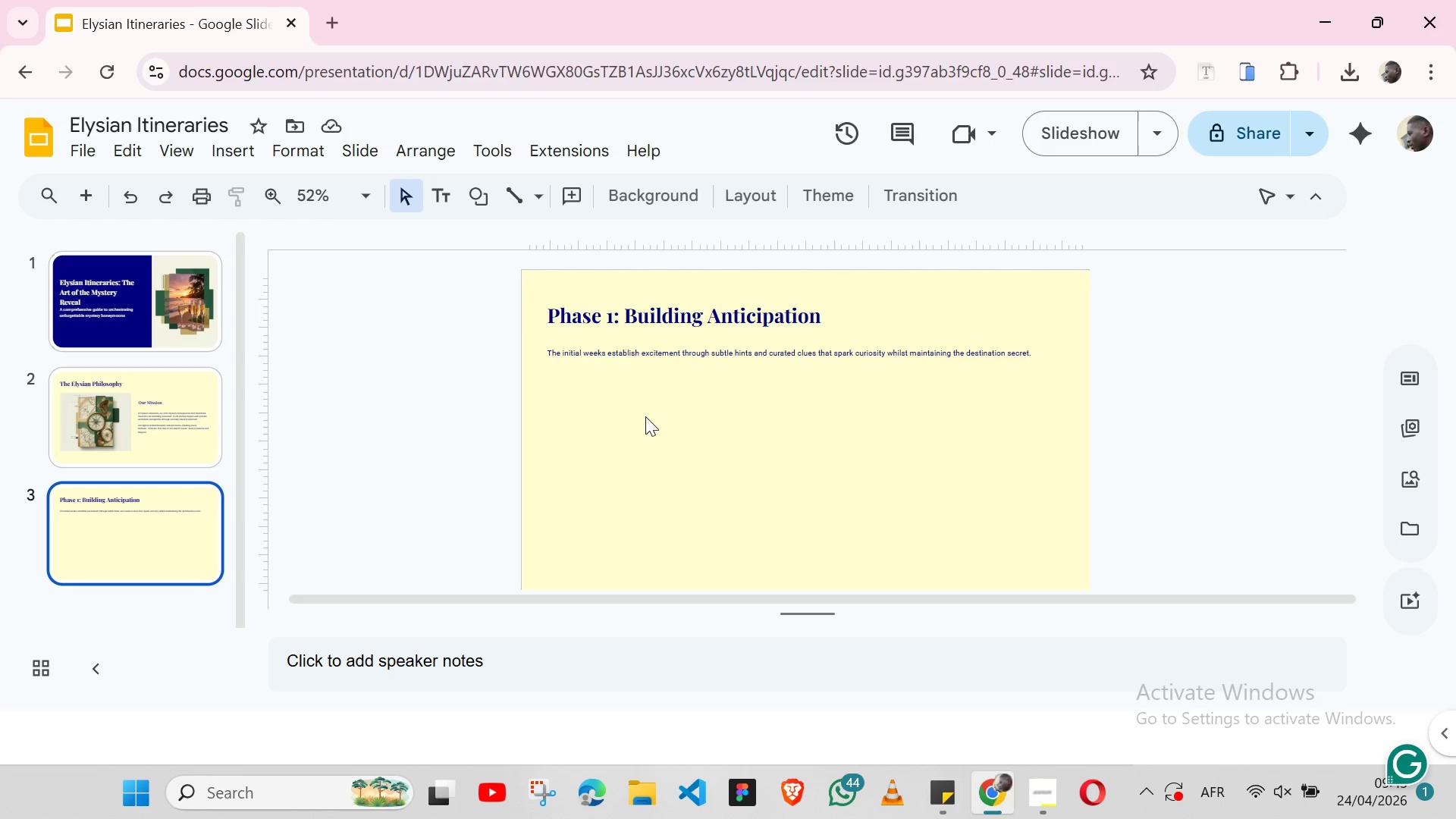 
key(Control+V)
 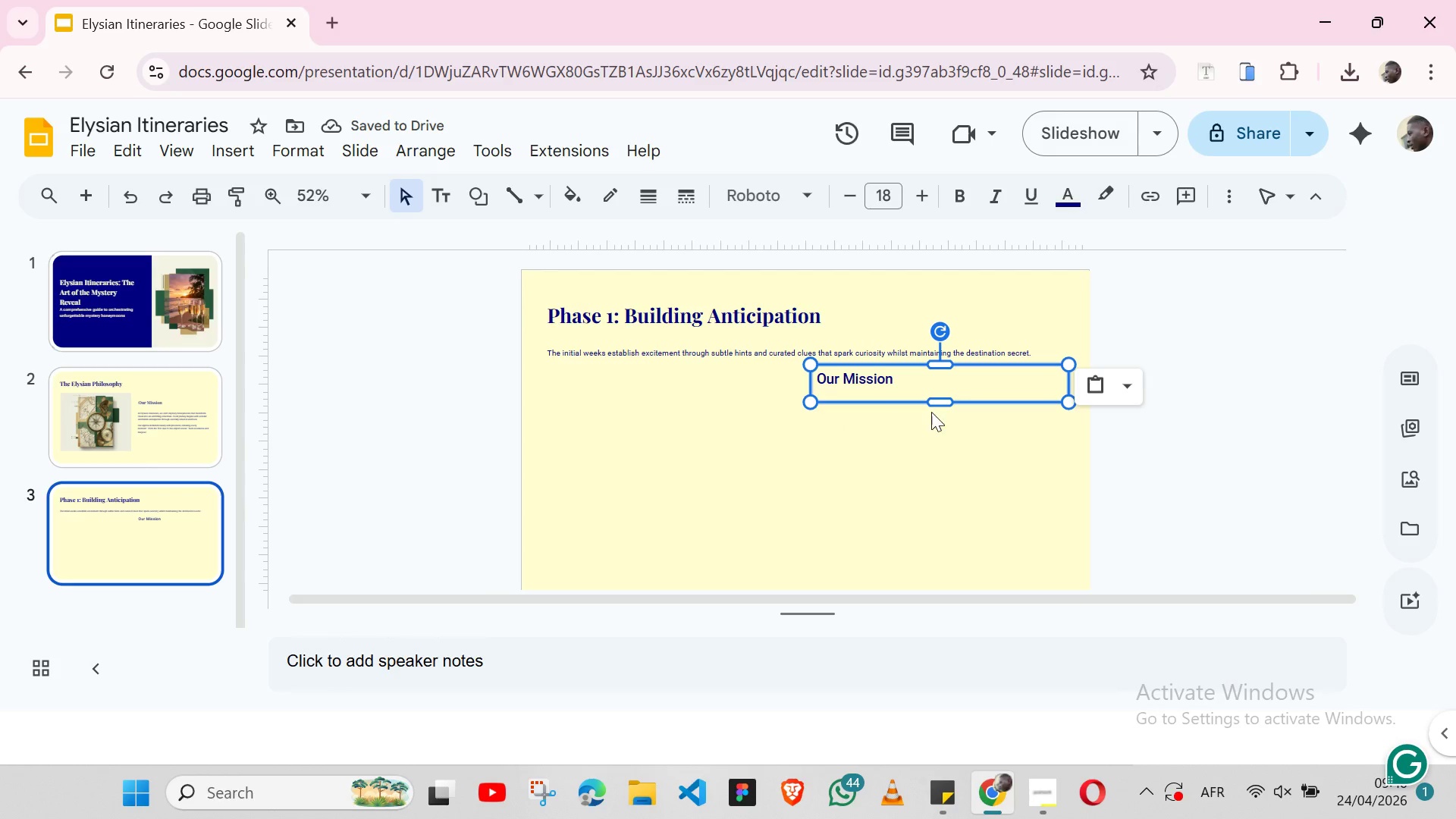 
wait(5.08)
 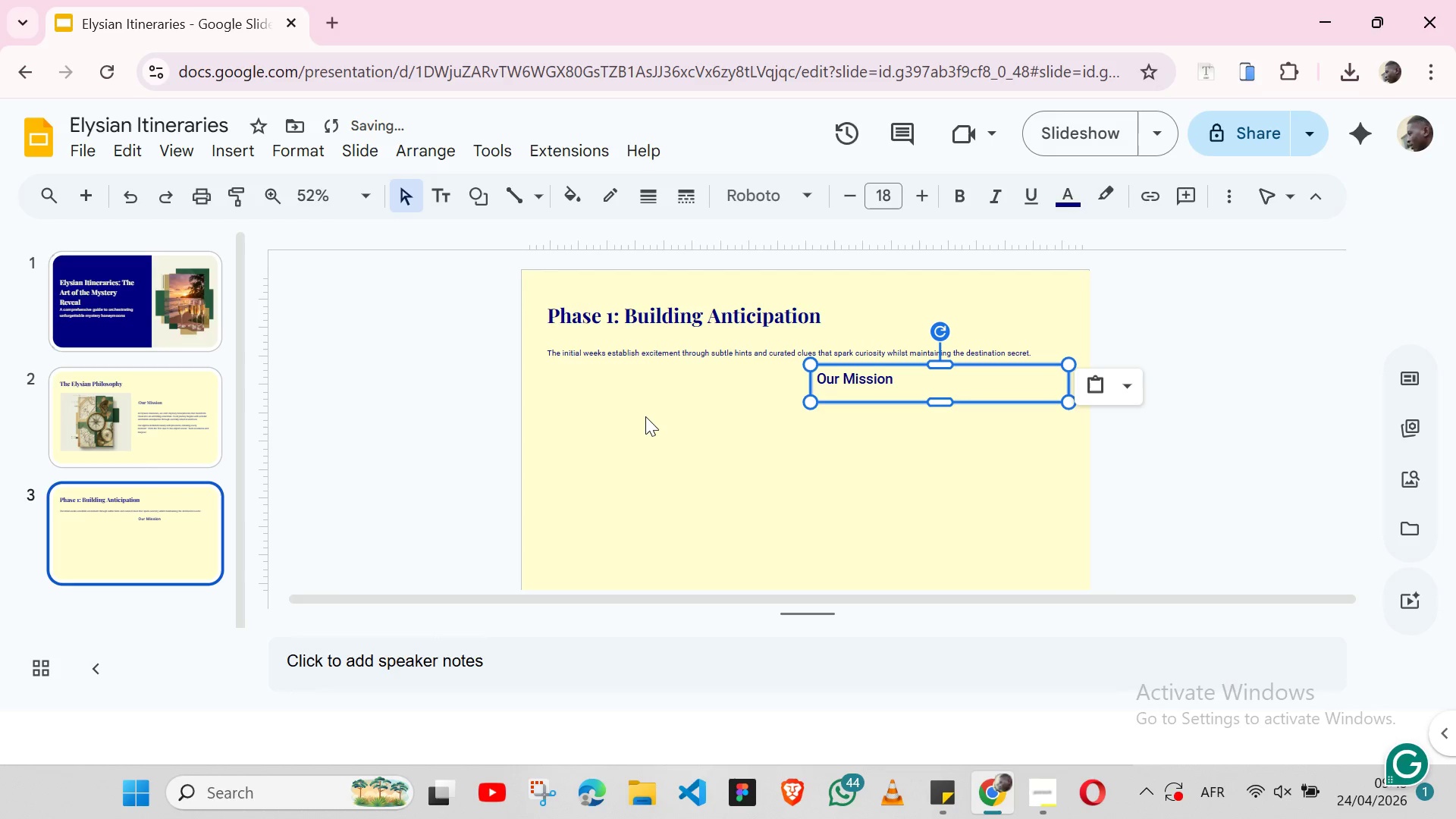 
left_click_drag(start_coordinate=[964, 391], to_coordinate=[736, 425])
 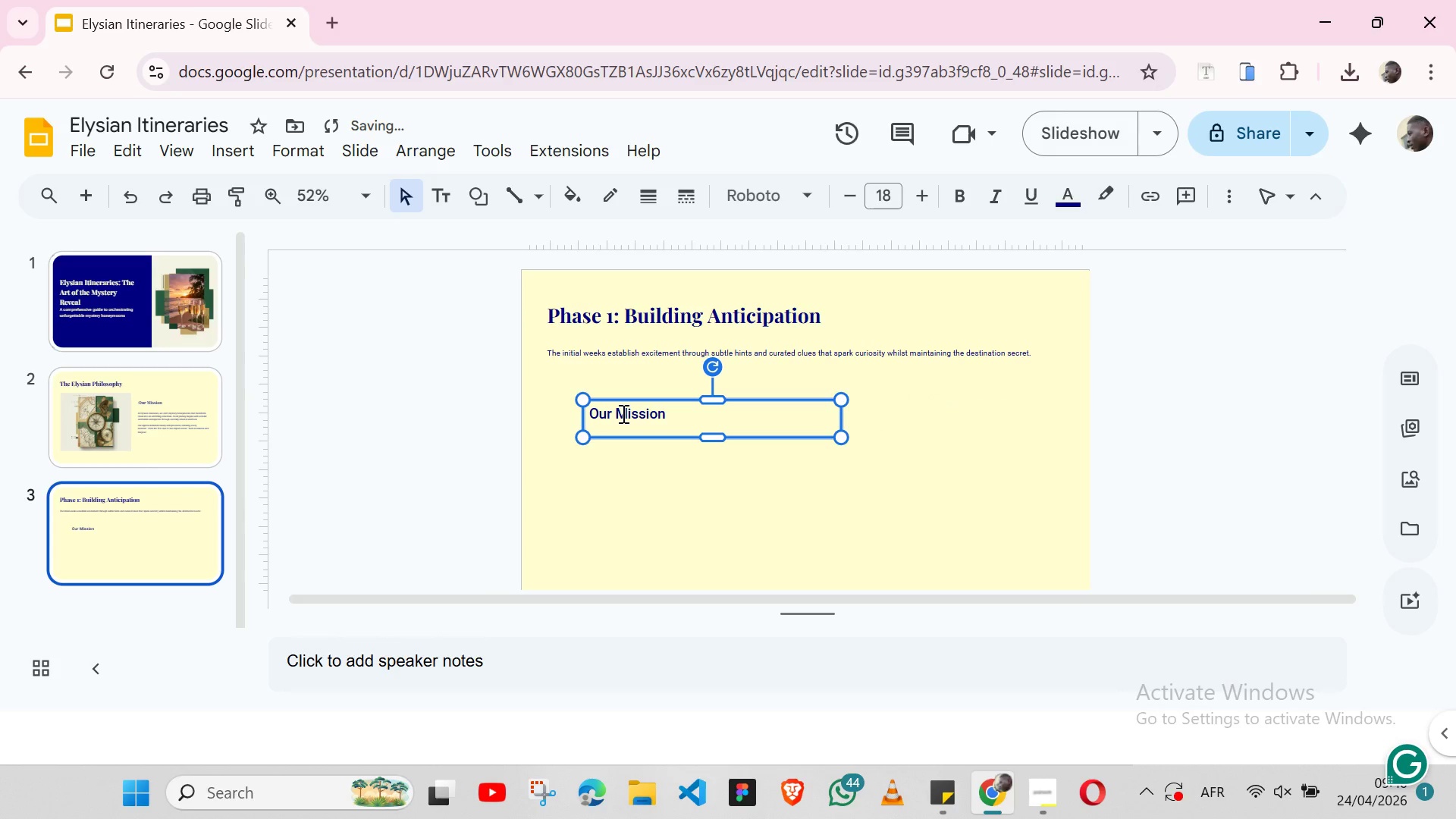 
double_click([622, 413])
 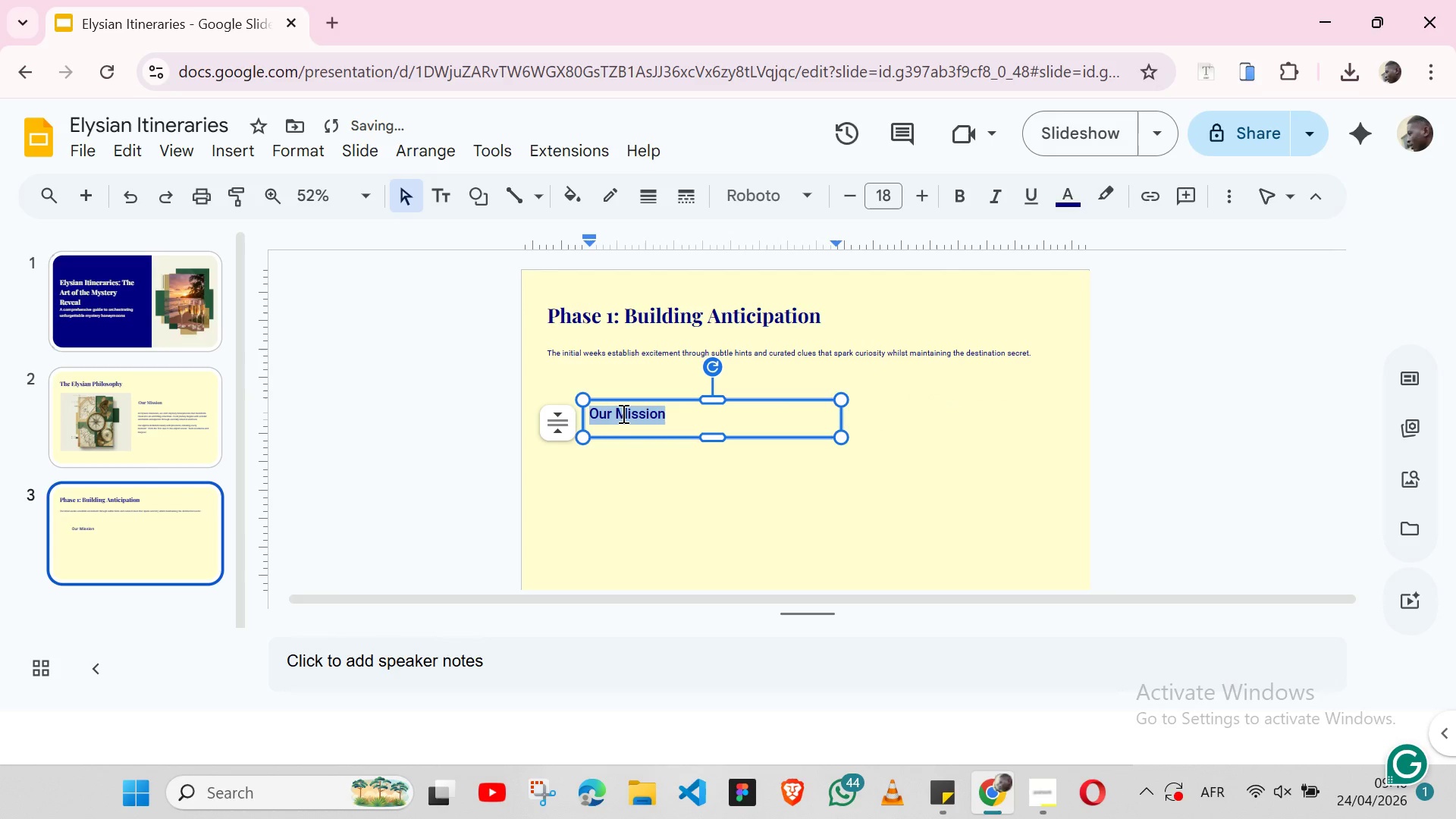 
triple_click([622, 413])
 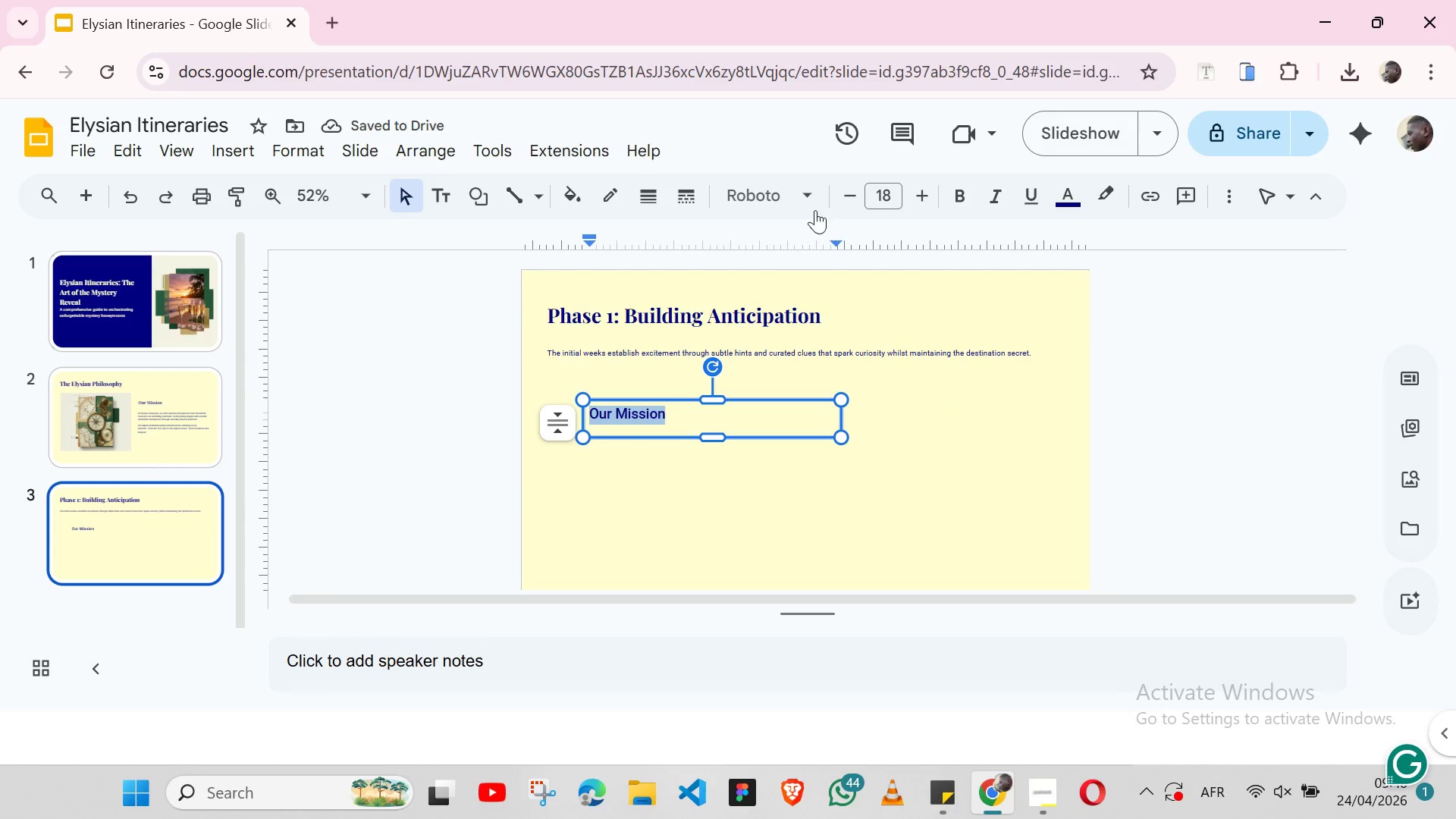 
left_click([805, 196])
 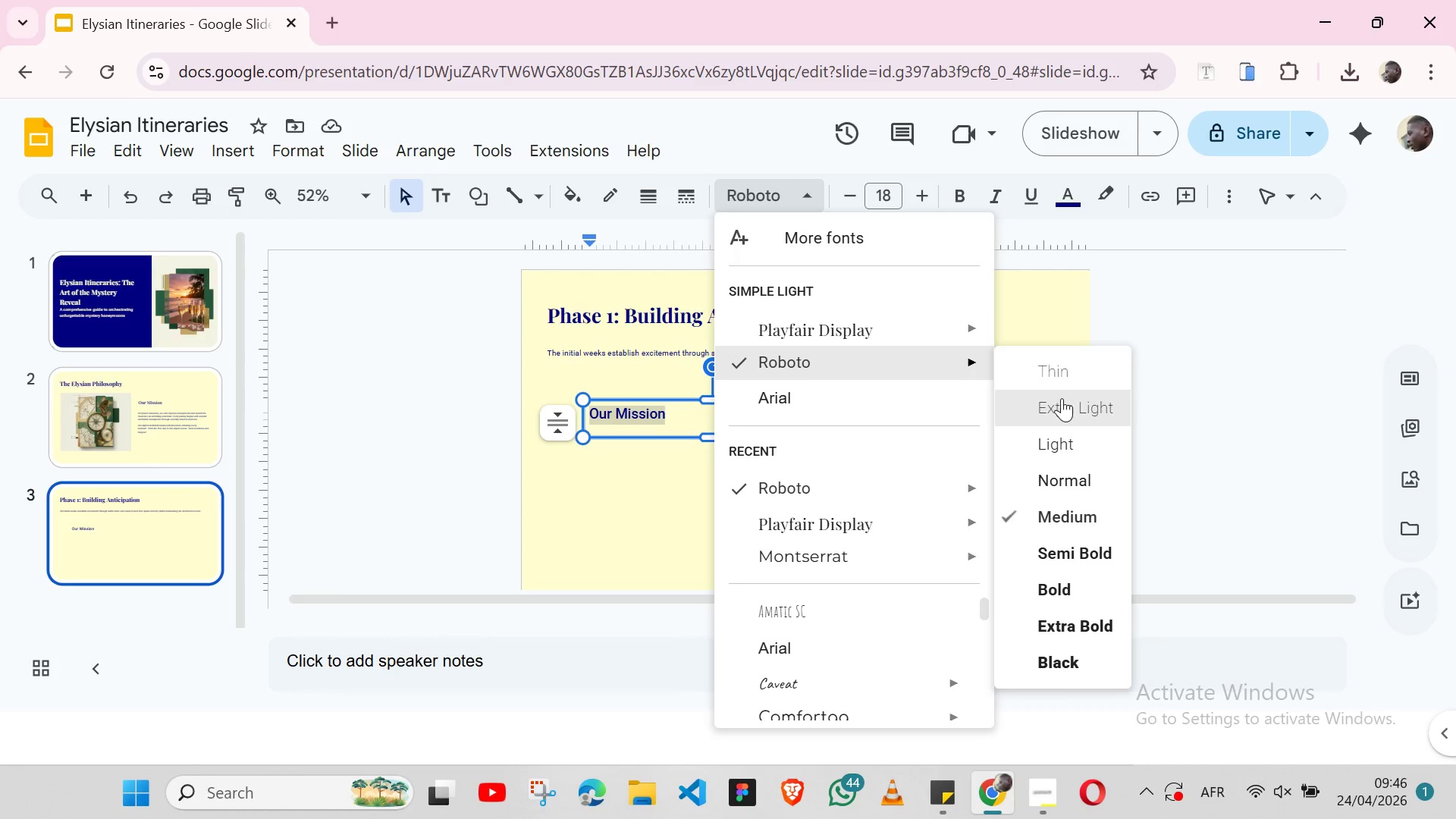 
left_click([977, 338])
 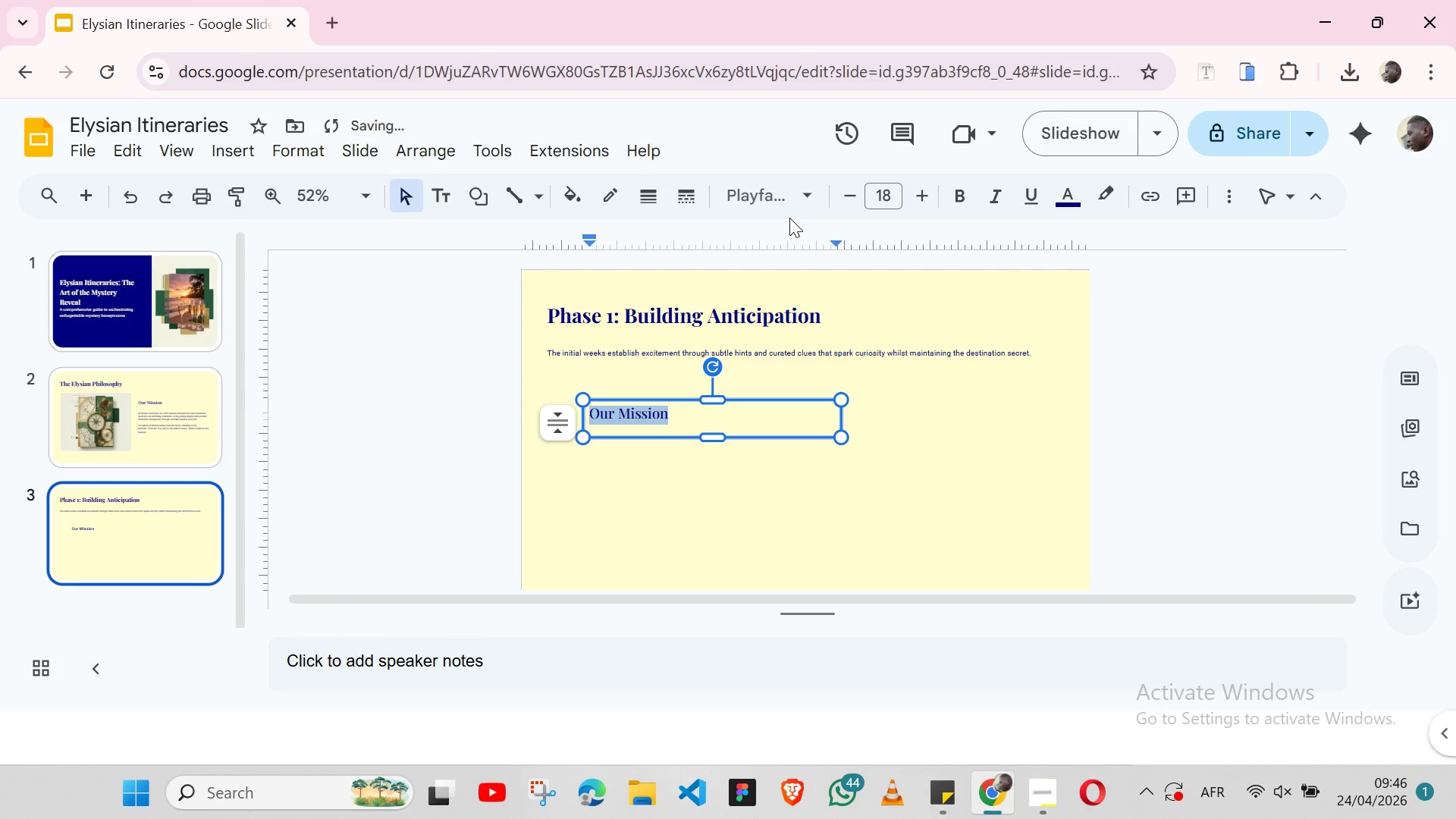 
left_click([806, 195])
 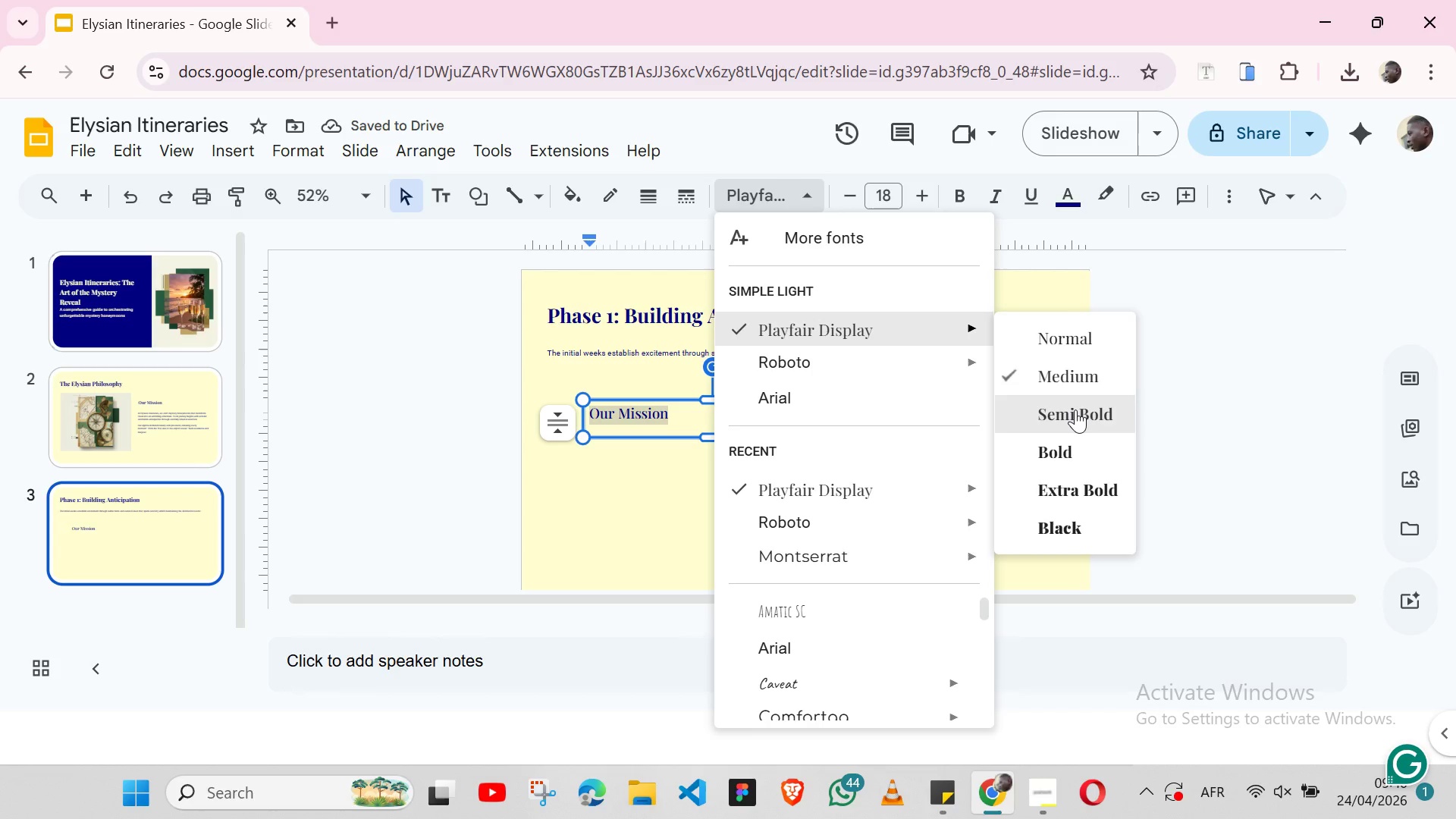 
left_click([1075, 410])
 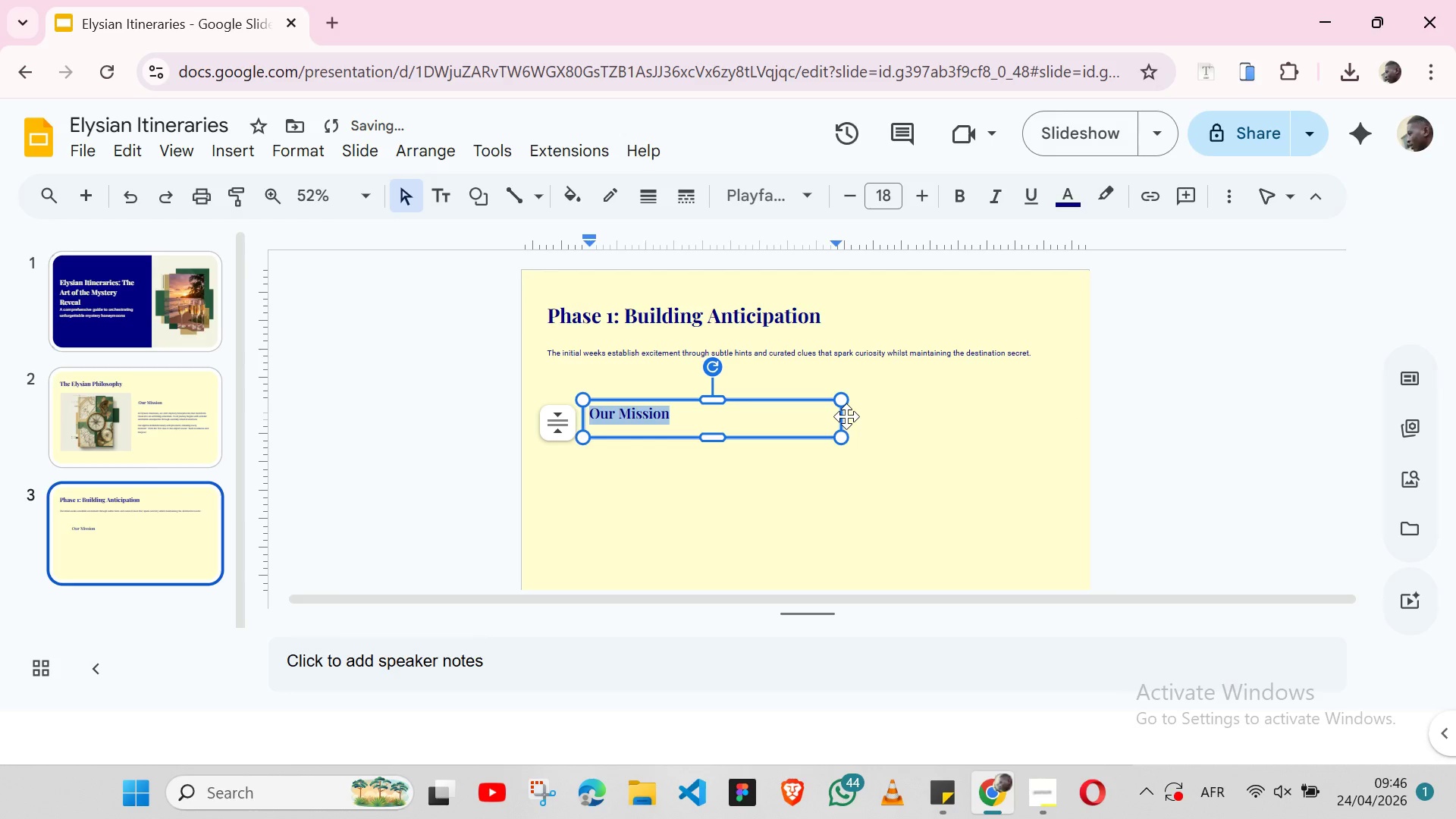 
left_click_drag(start_coordinate=[846, 416], to_coordinate=[774, 415])
 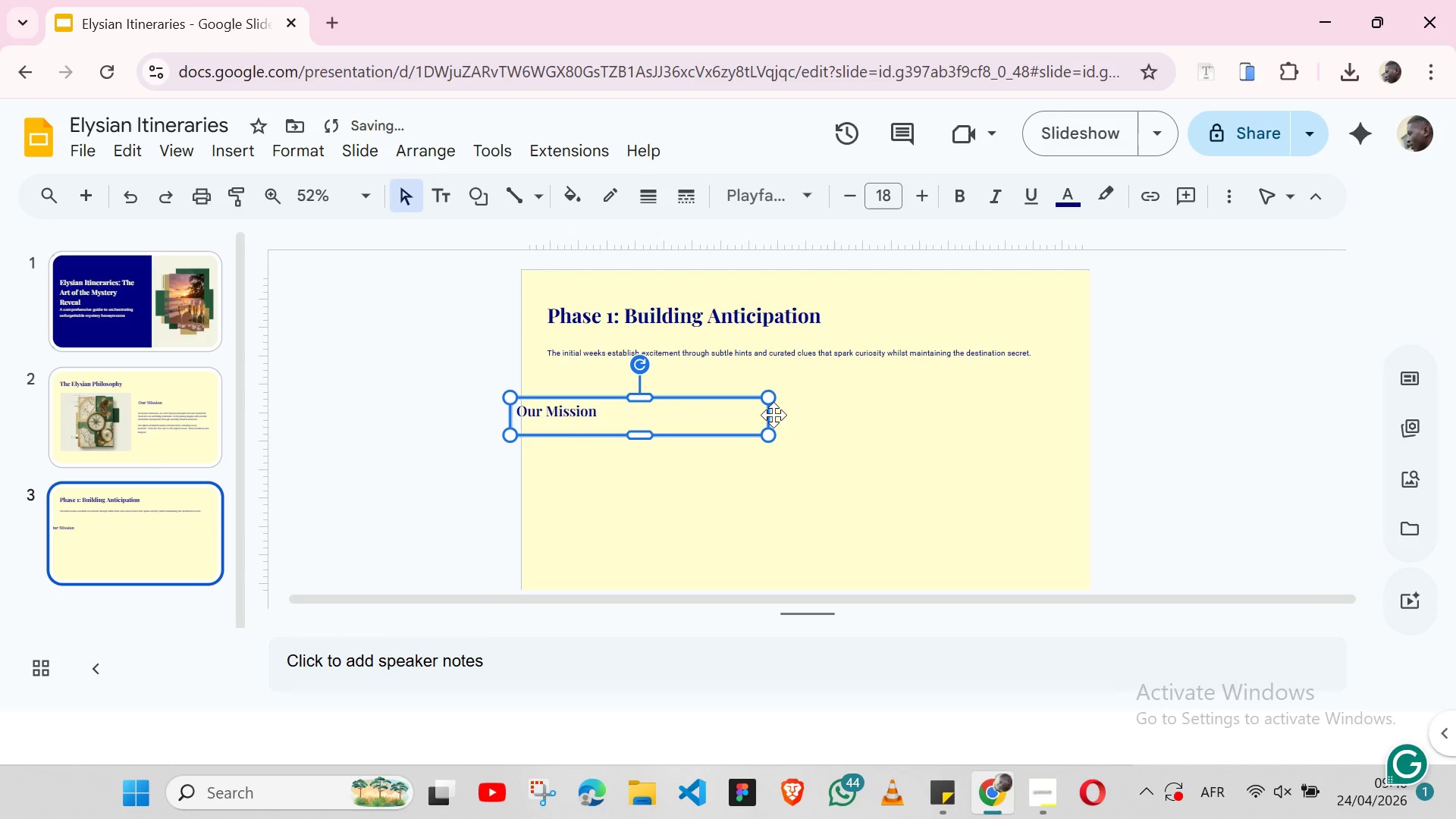 
key(Control+ControlLeft)
 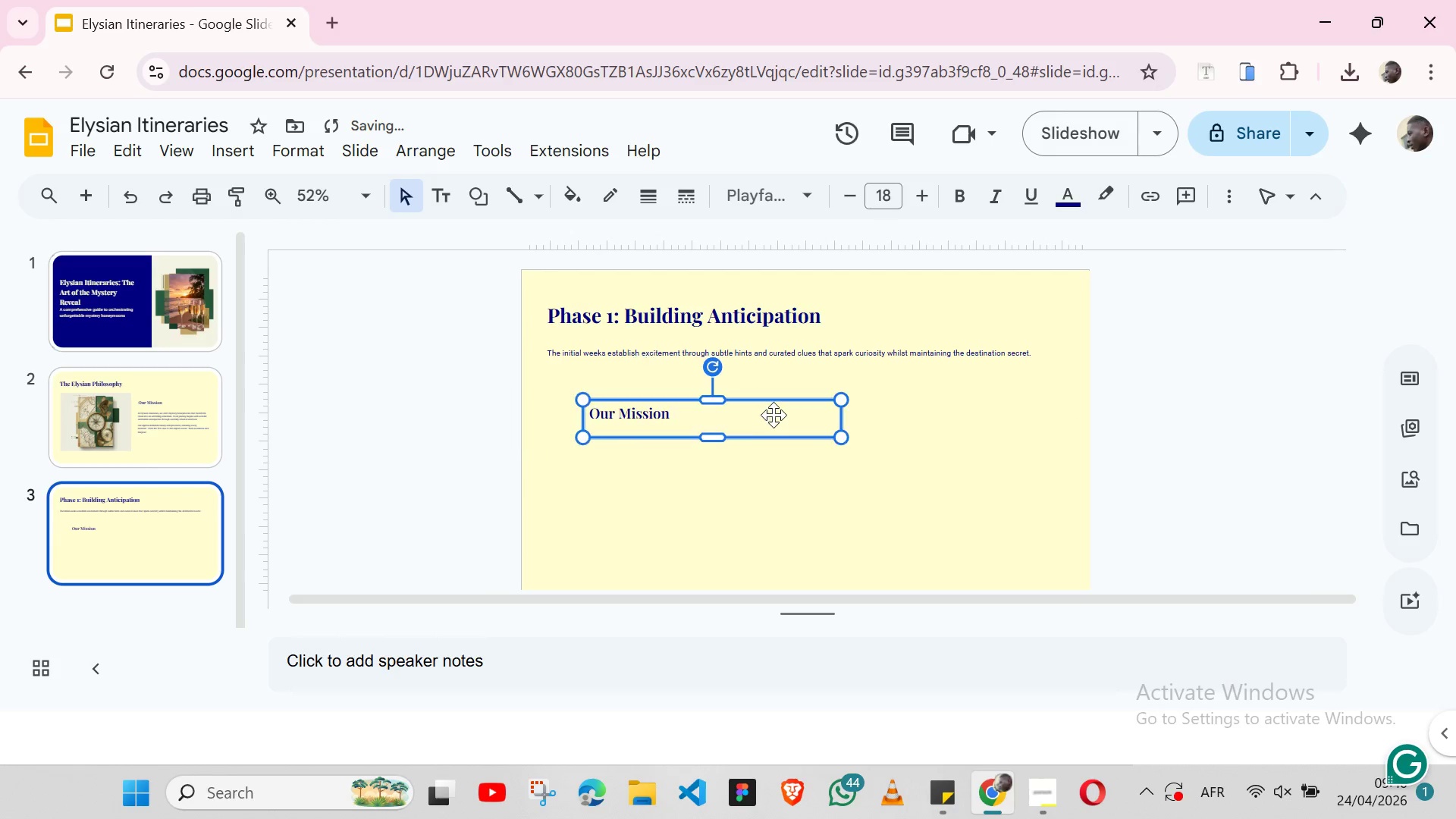 
key(Control+Z)
 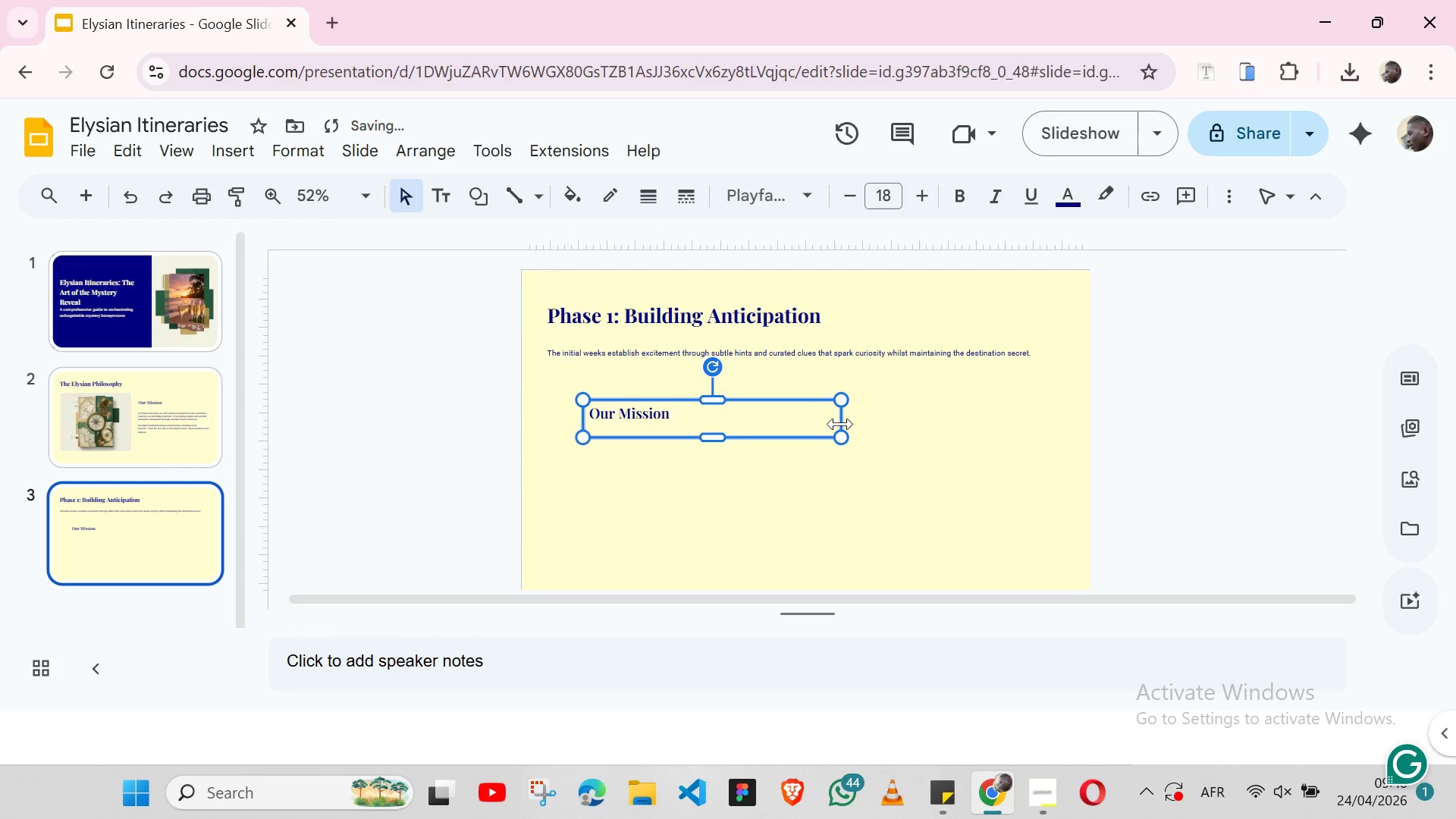 
left_click_drag(start_coordinate=[840, 424], to_coordinate=[739, 416])
 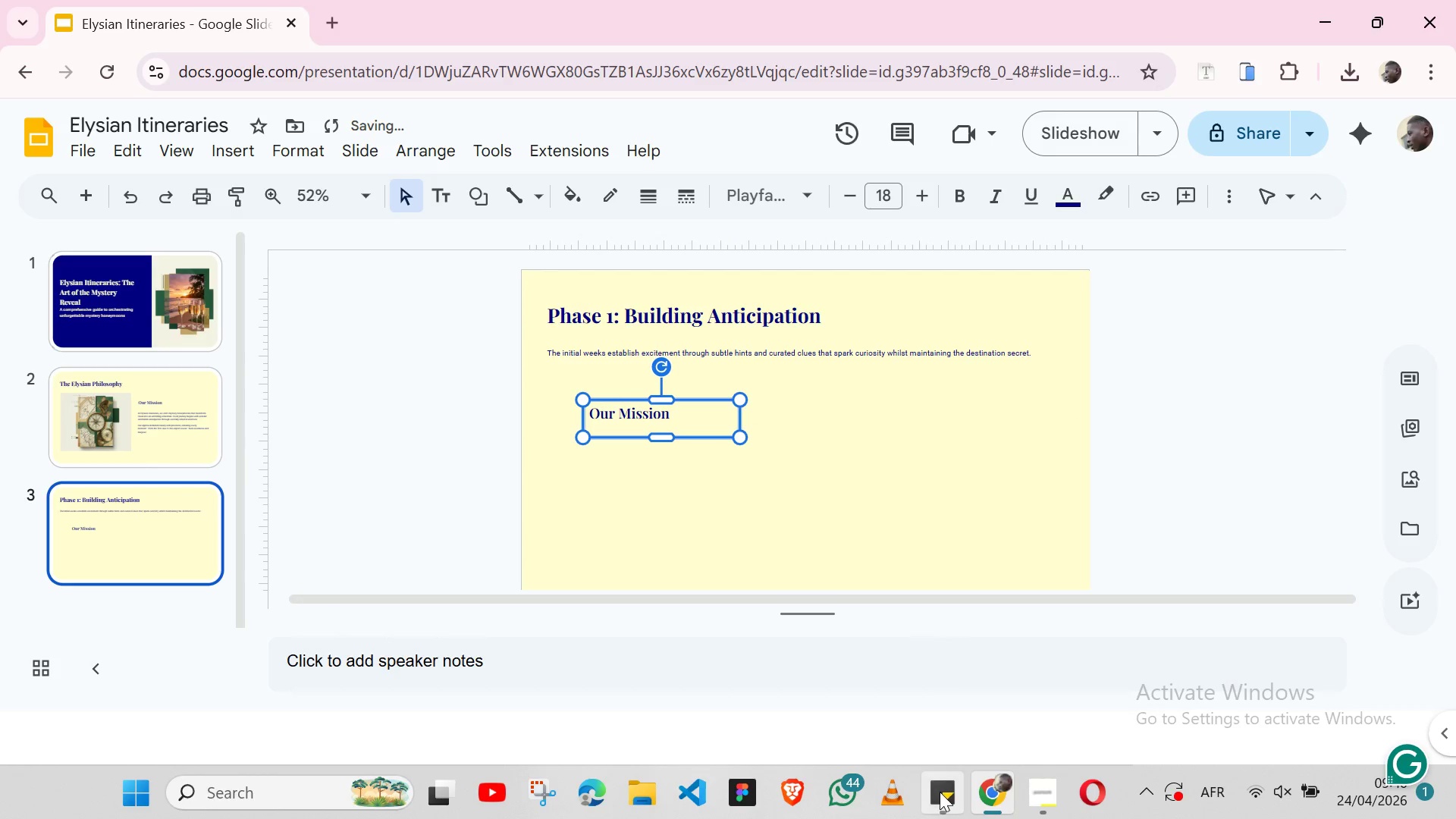 
left_click([940, 792])
 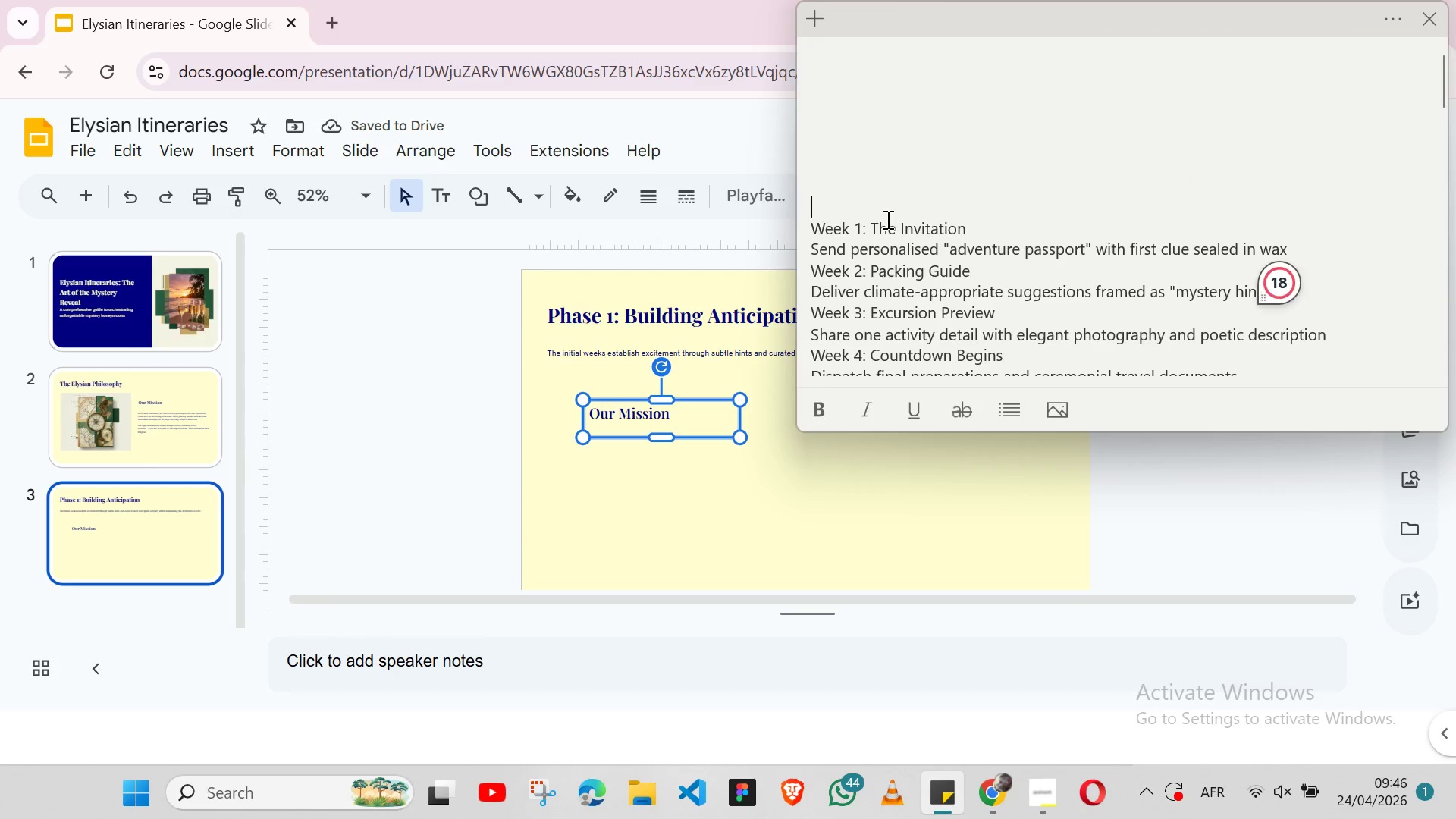 
double_click([886, 219])
 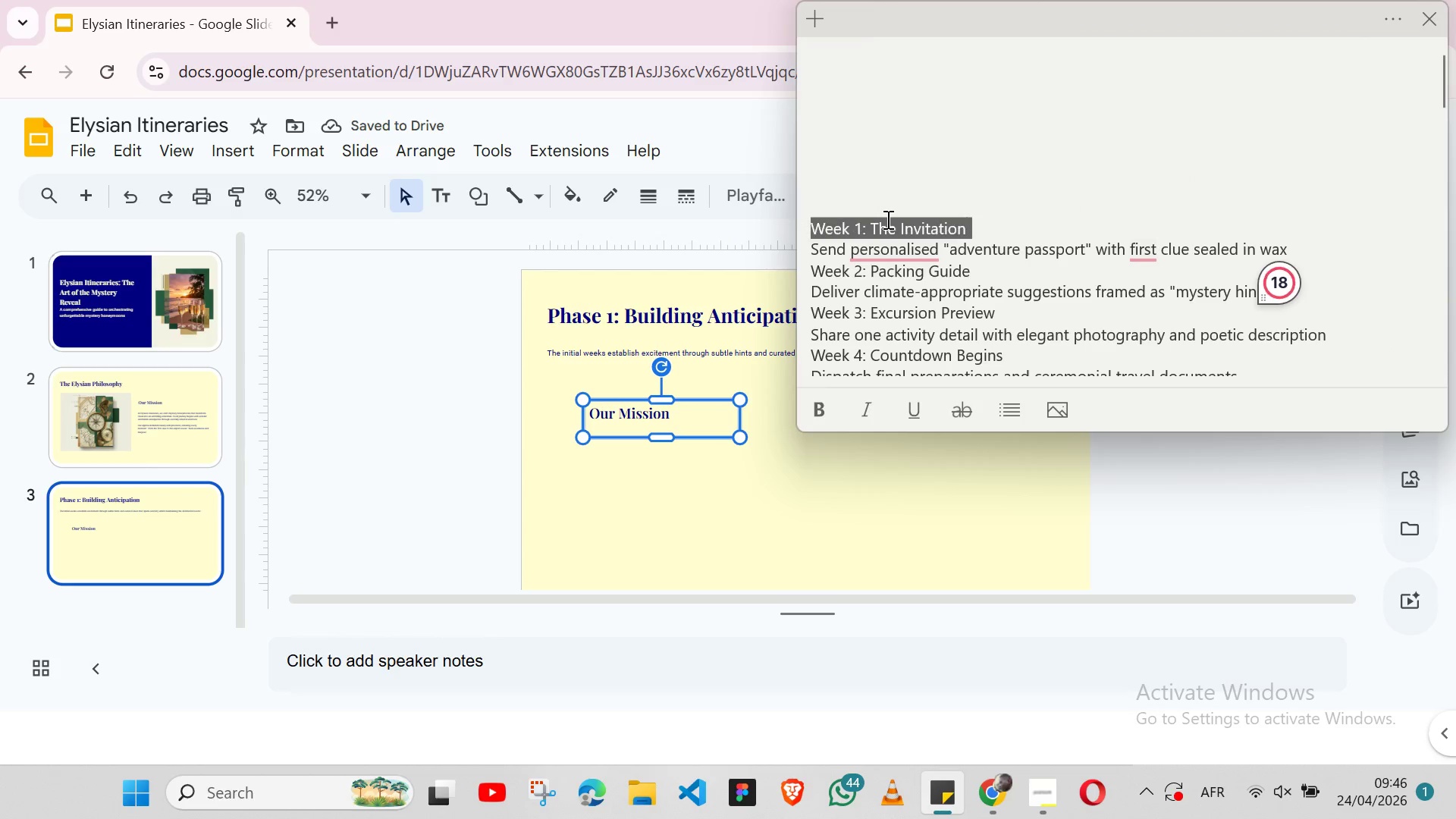 
triple_click([886, 219])
 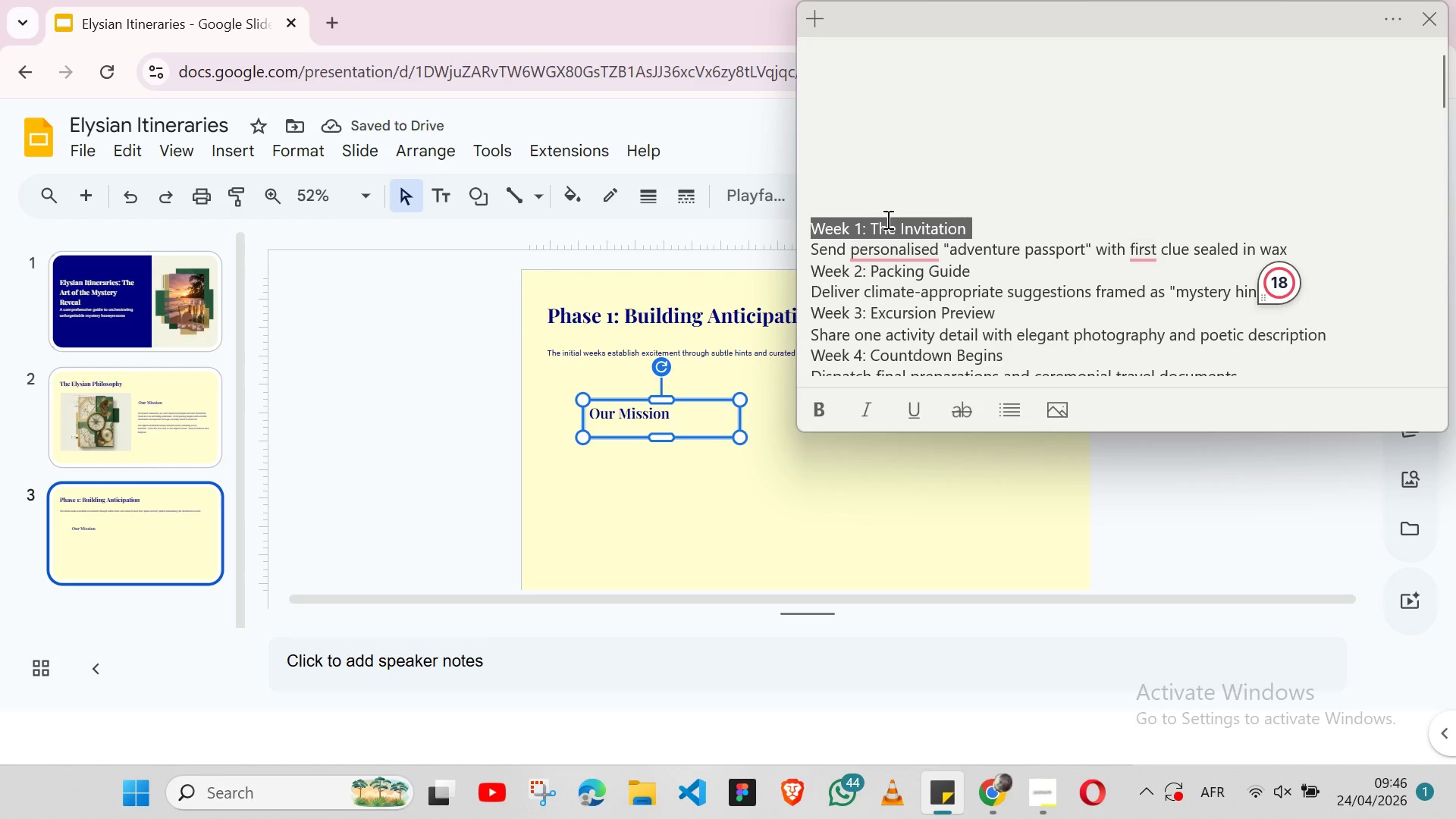 
key(Shift+ArrowLeft)
 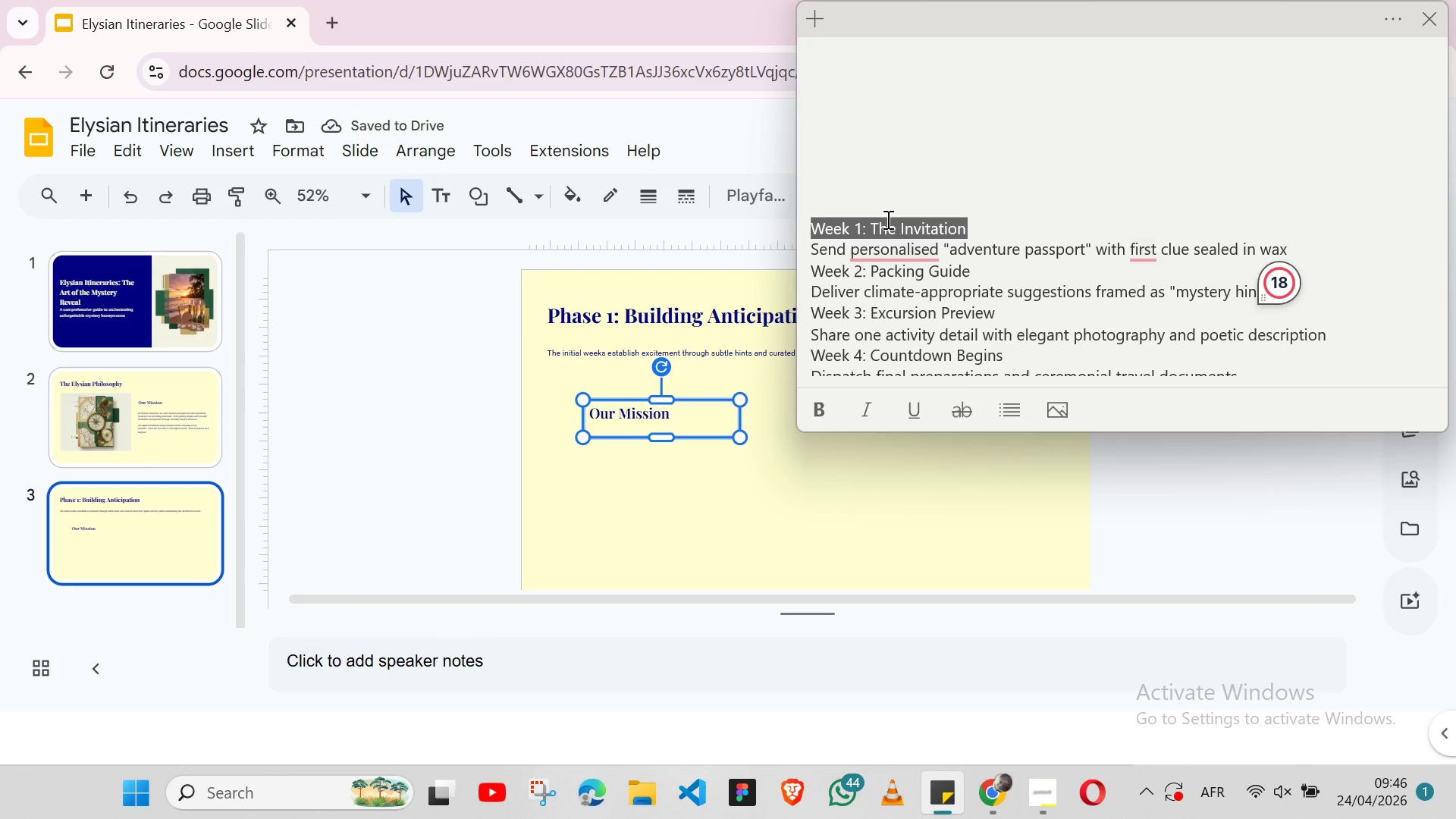 
key(Control+X)
 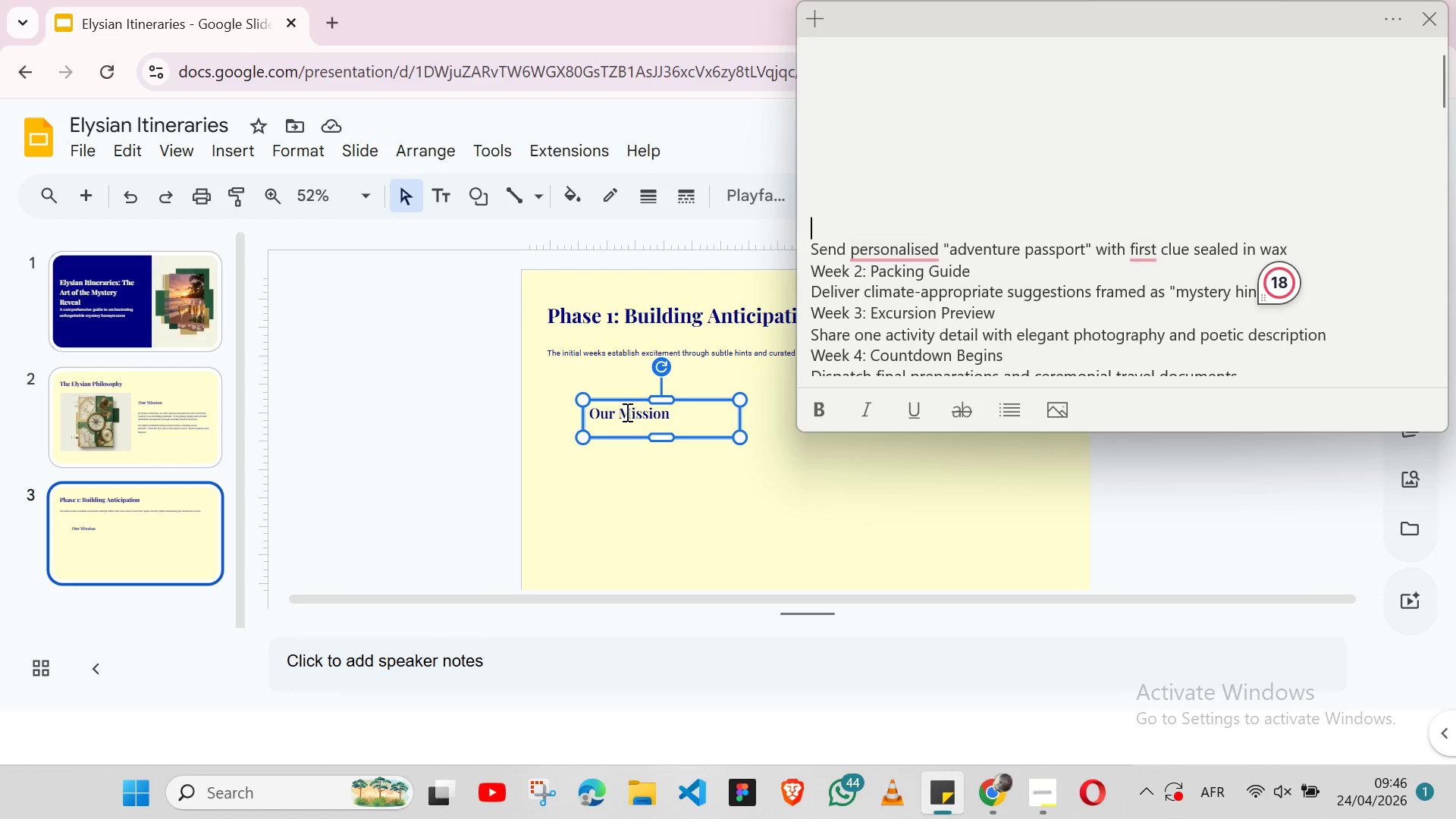 
double_click([626, 412])
 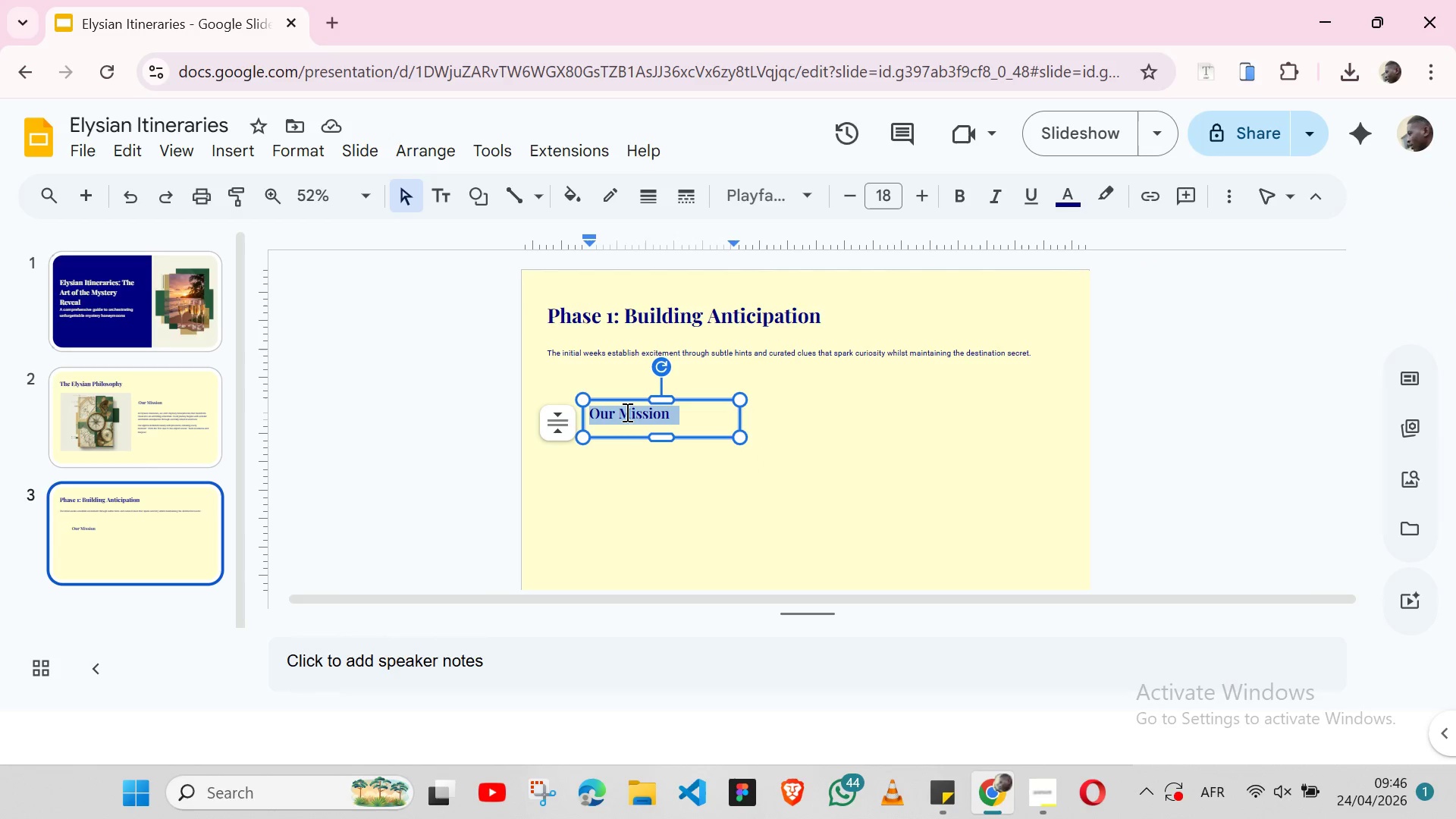 
left_click([626, 412])
 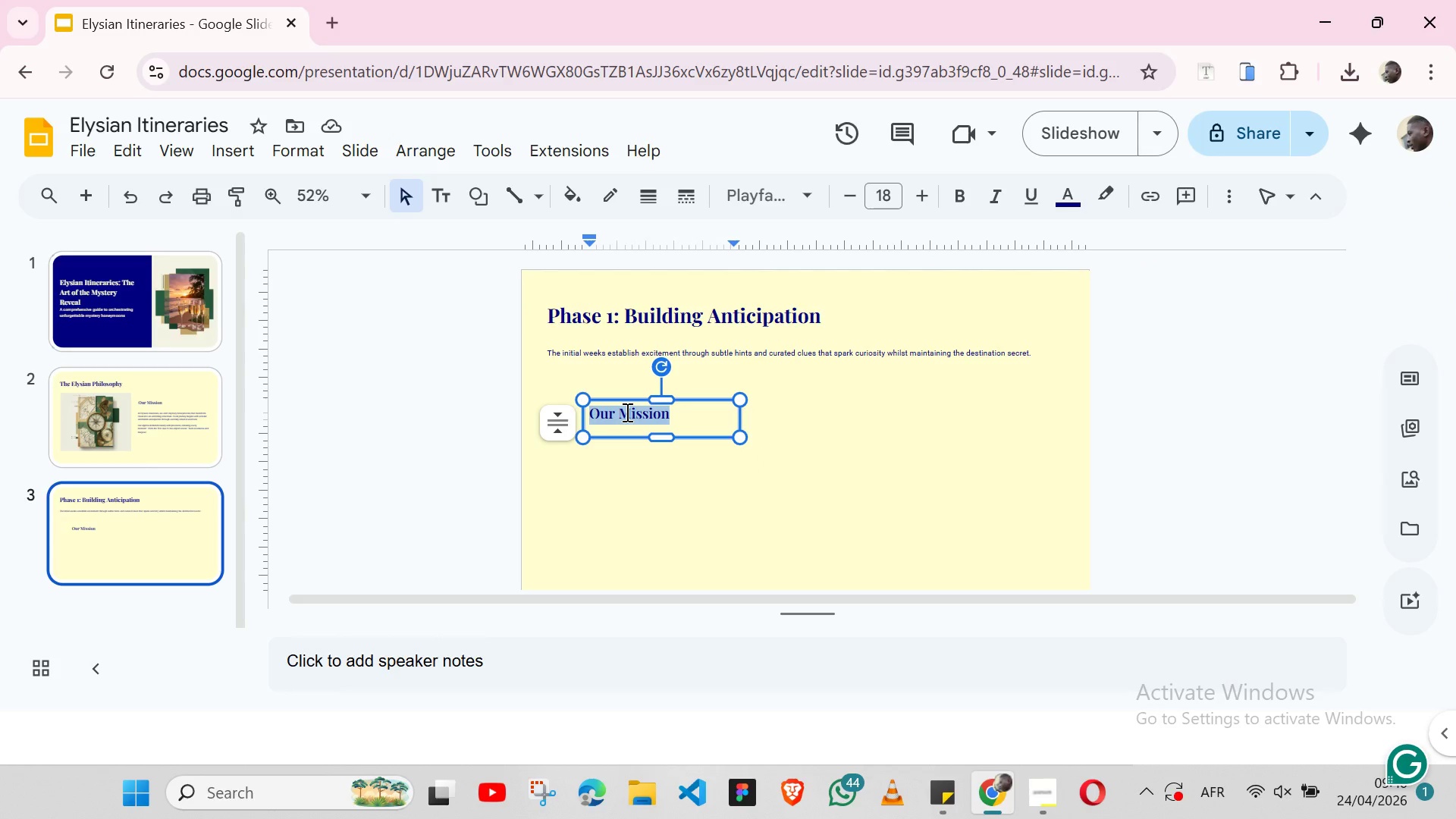 
key(Control+ControlLeft)
 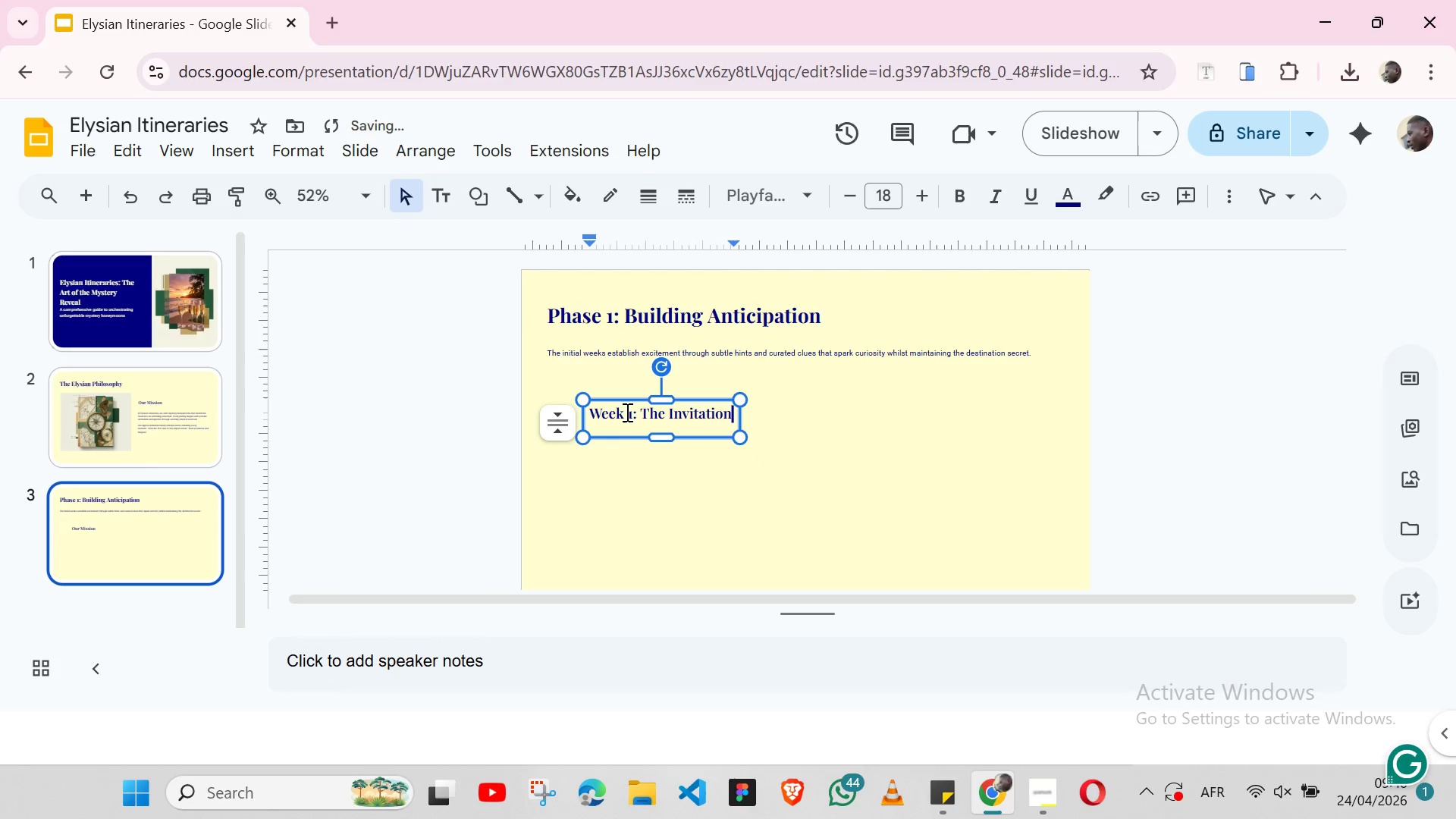 
key(Control+V)
 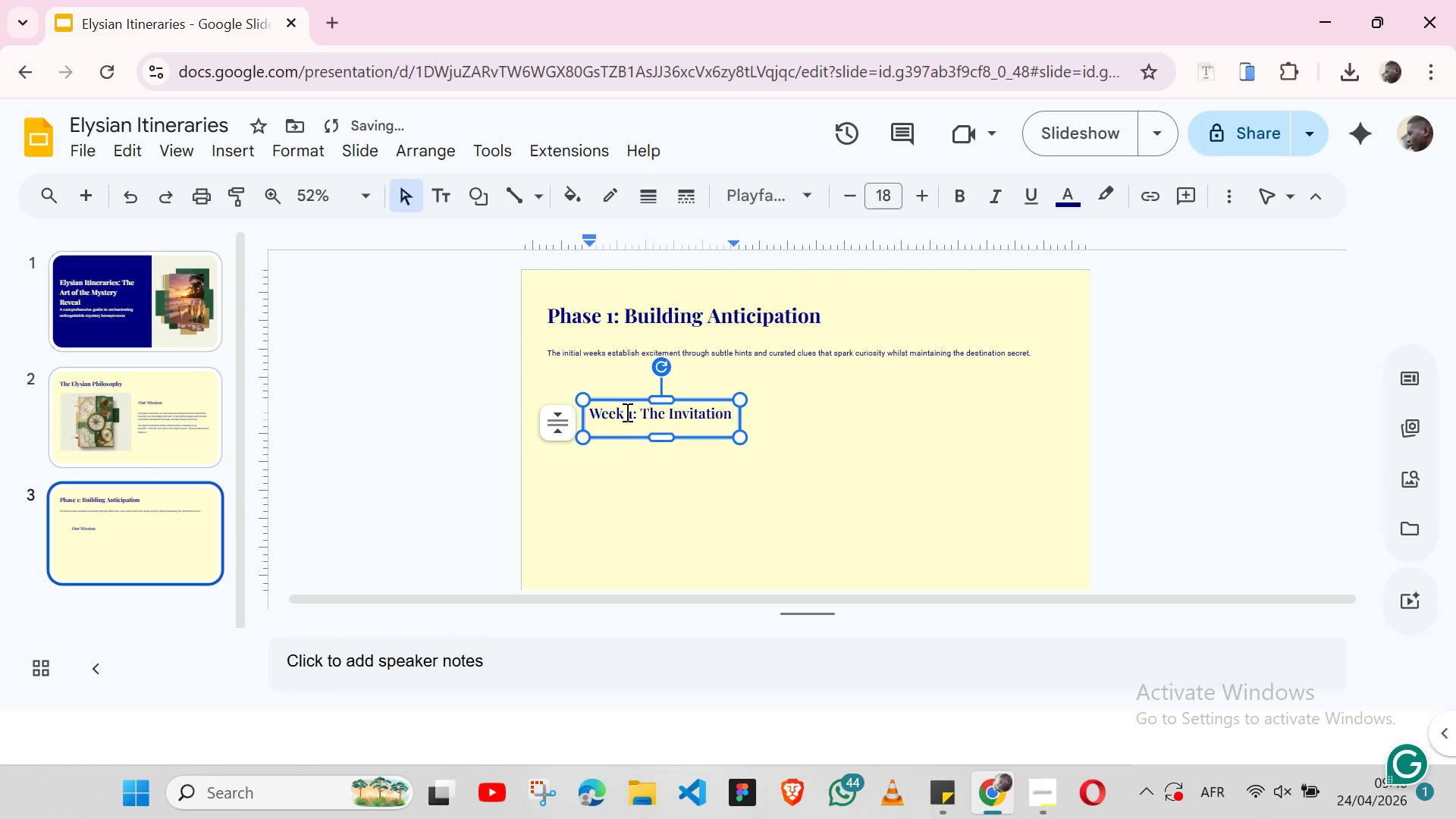 
double_click([626, 412])
 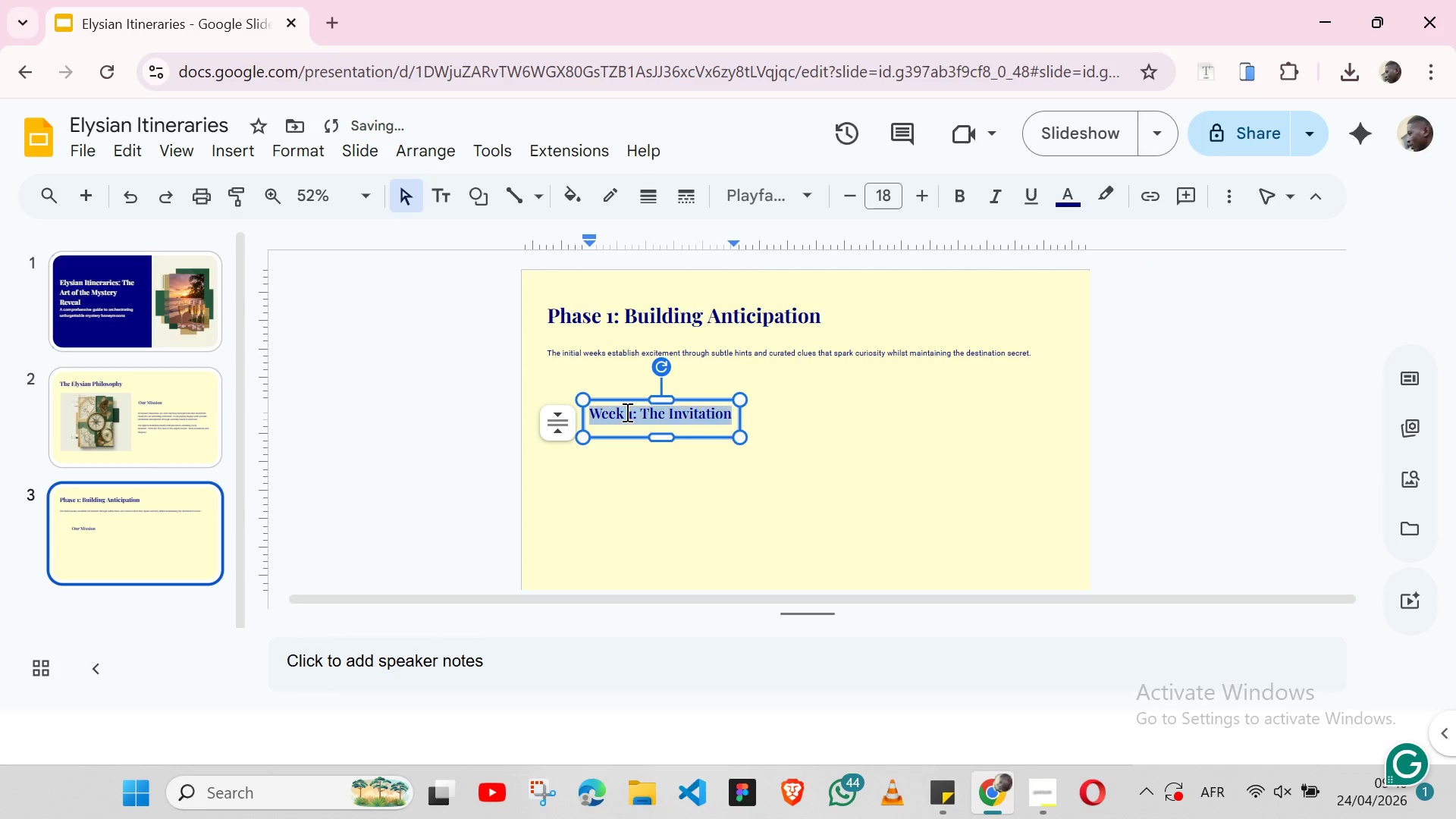 
triple_click([626, 412])
 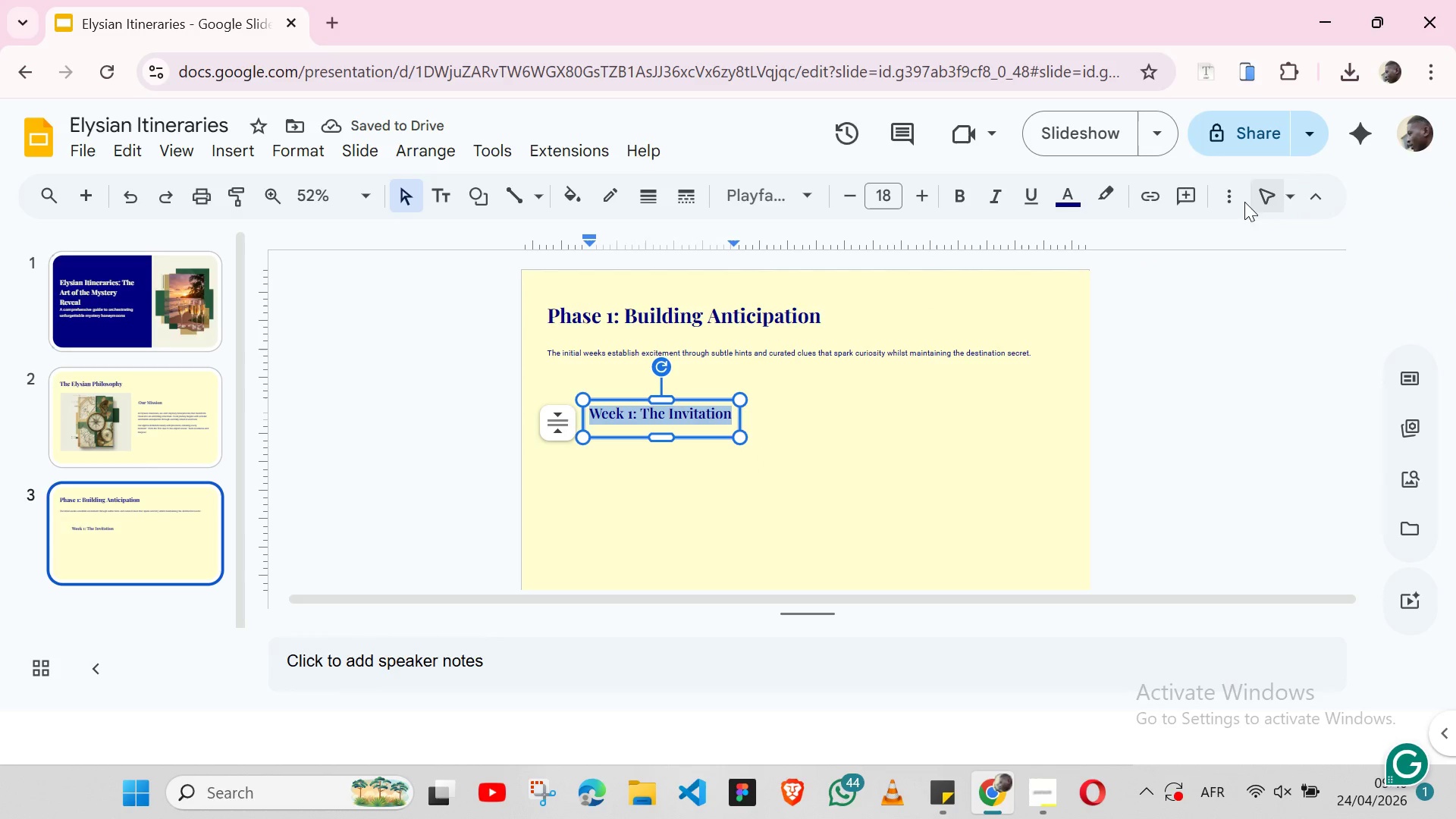 
left_click([1233, 202])
 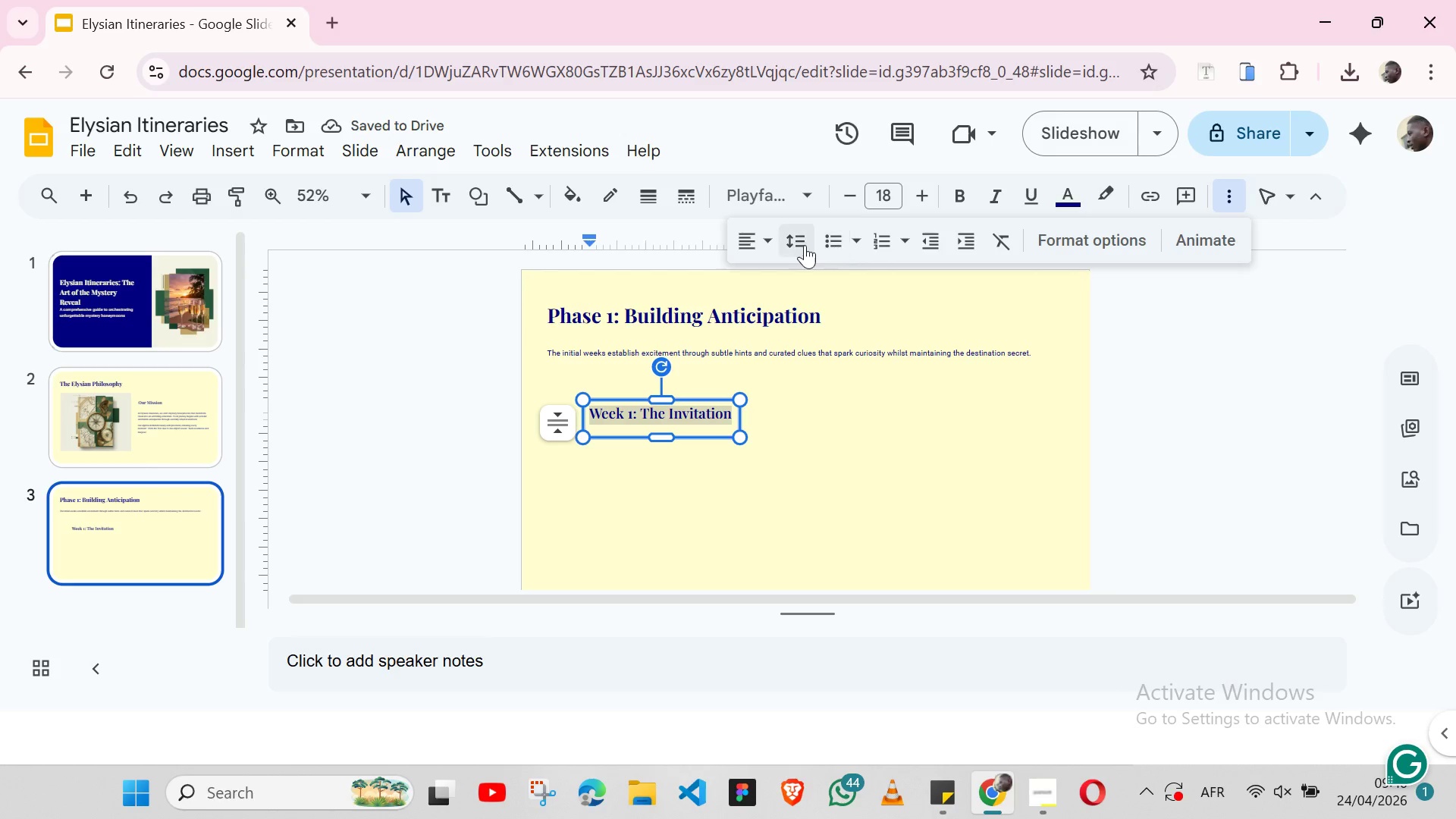 
left_click([799, 245])
 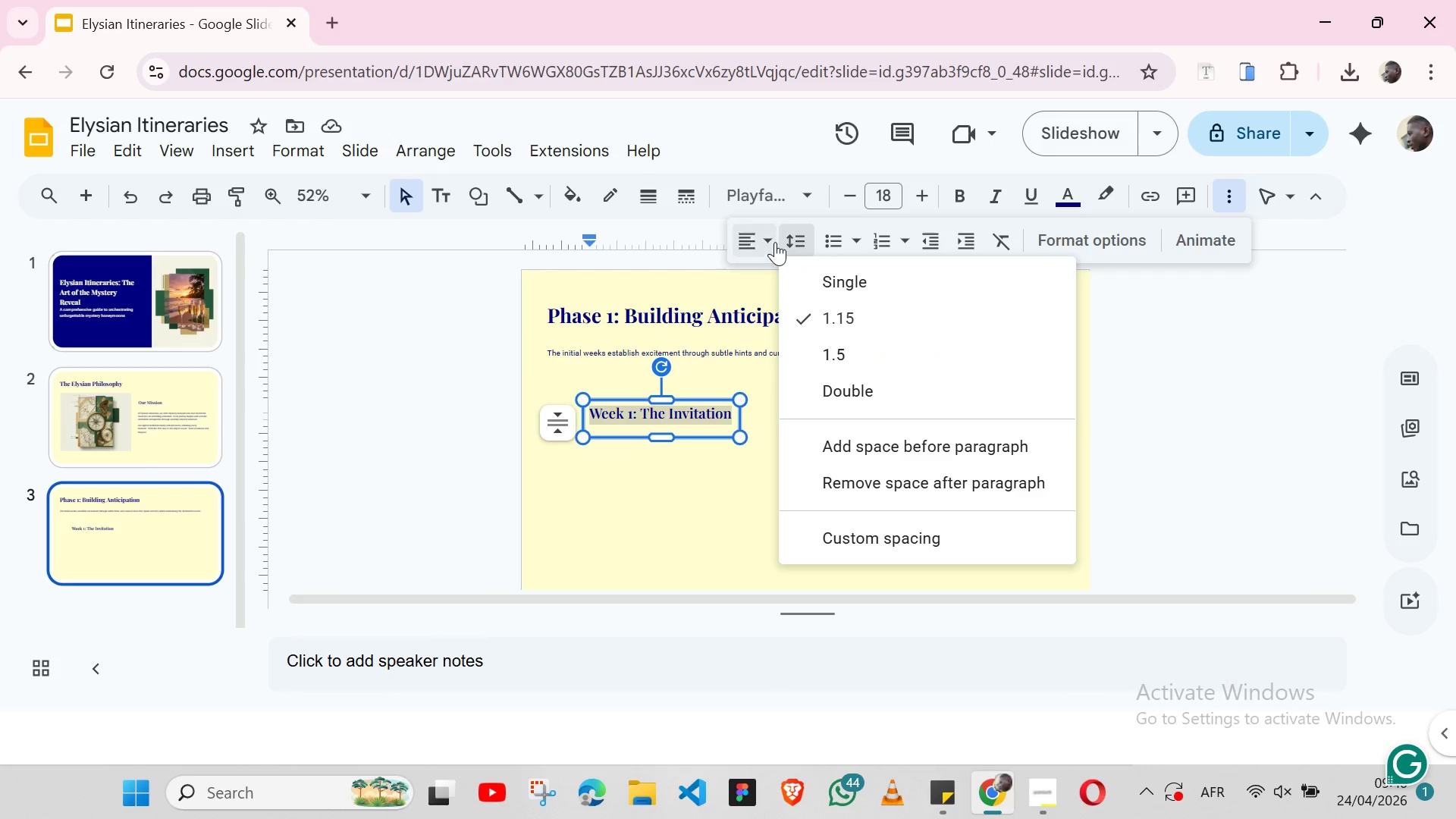 
left_click([764, 242])
 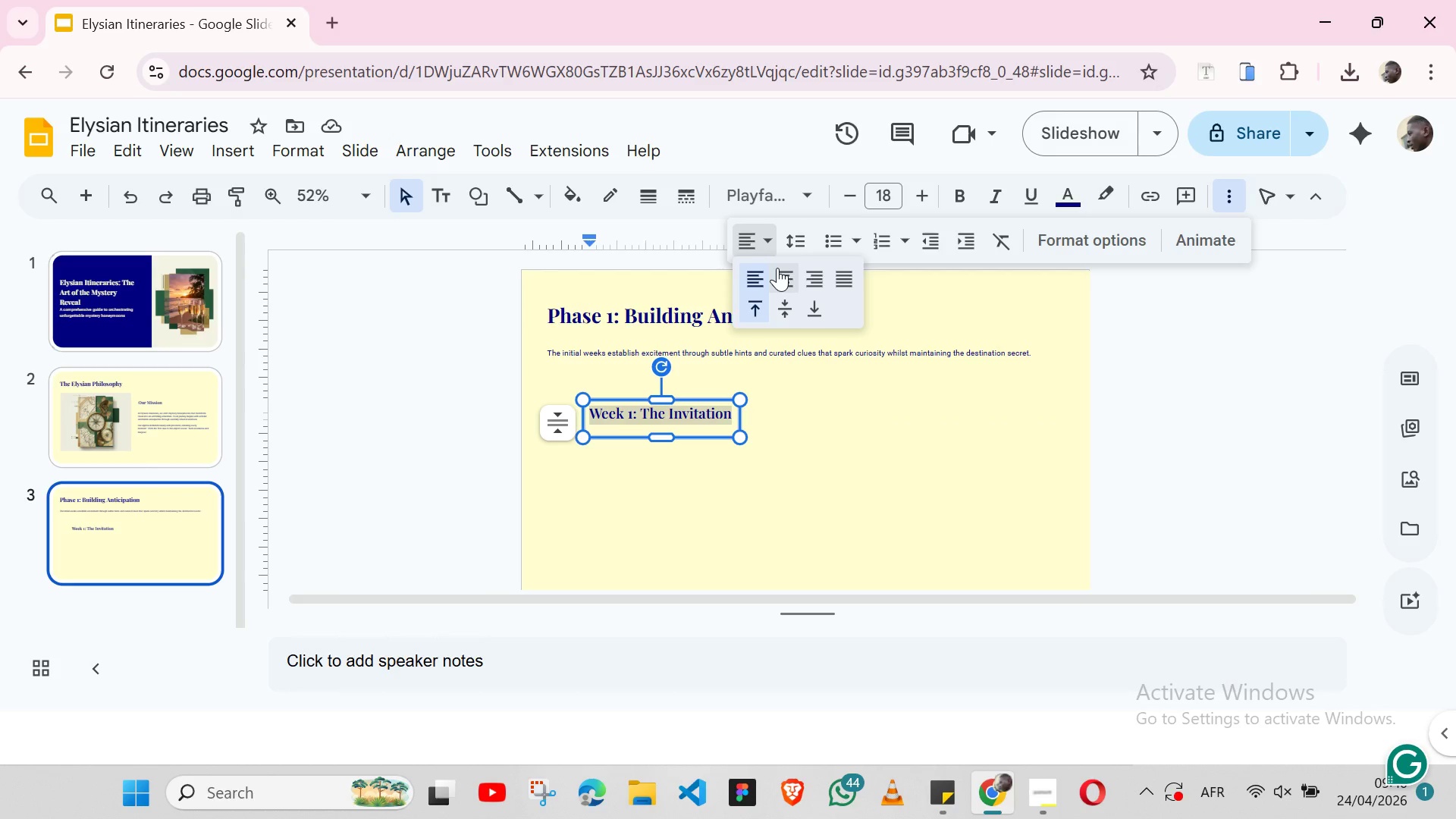 
left_click([777, 268])
 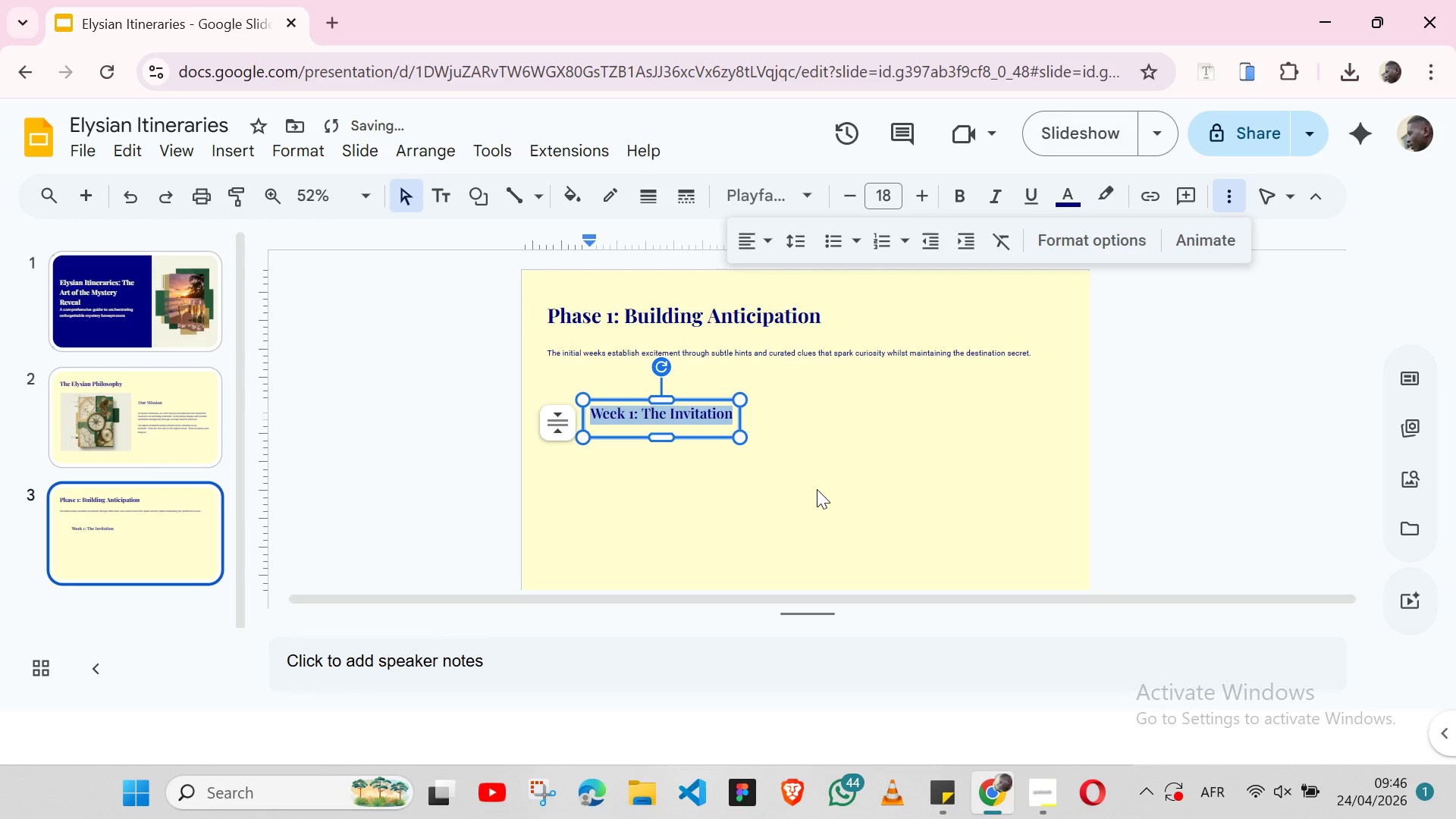 
left_click([817, 489])
 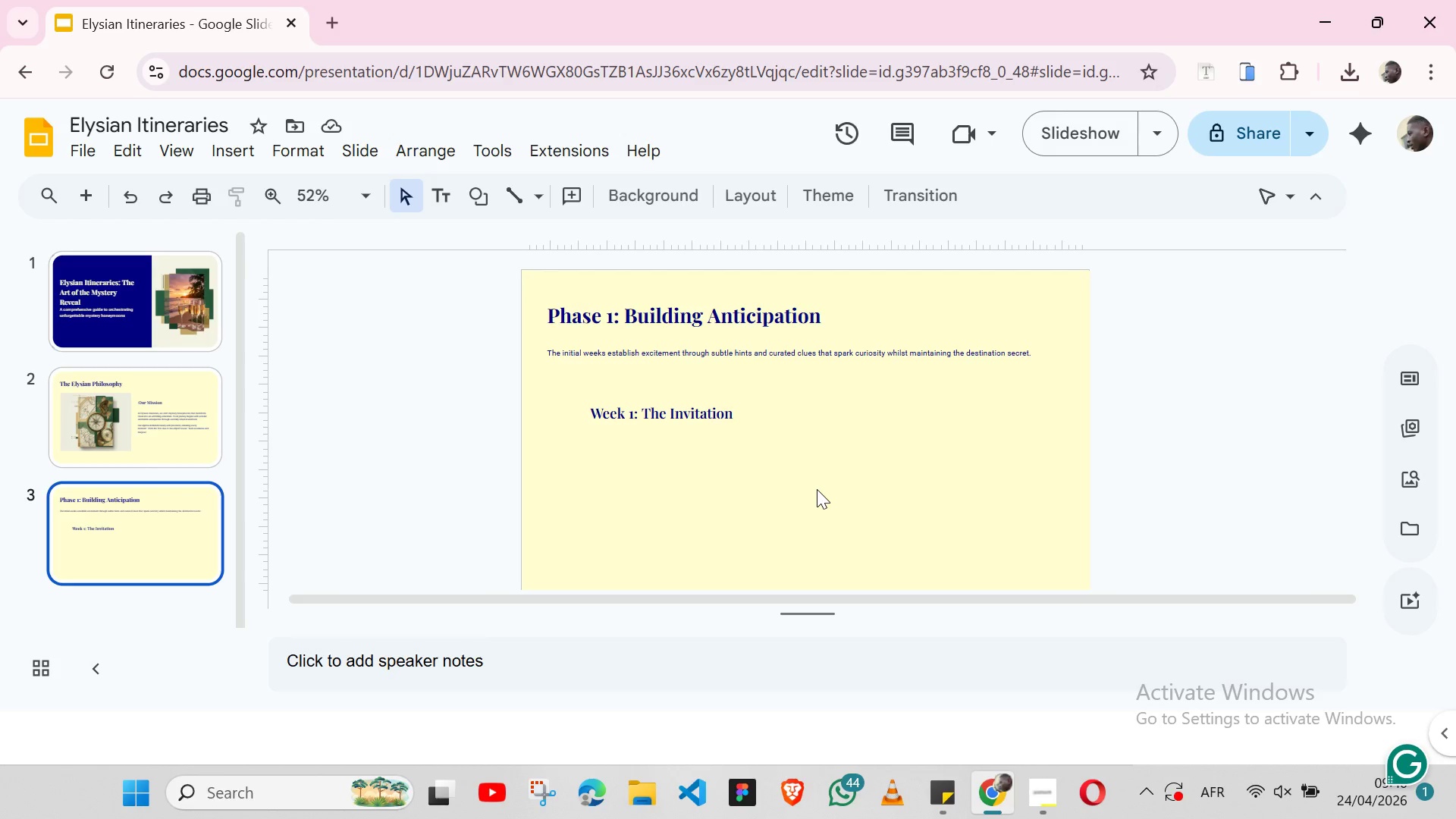 
wait(11.78)
 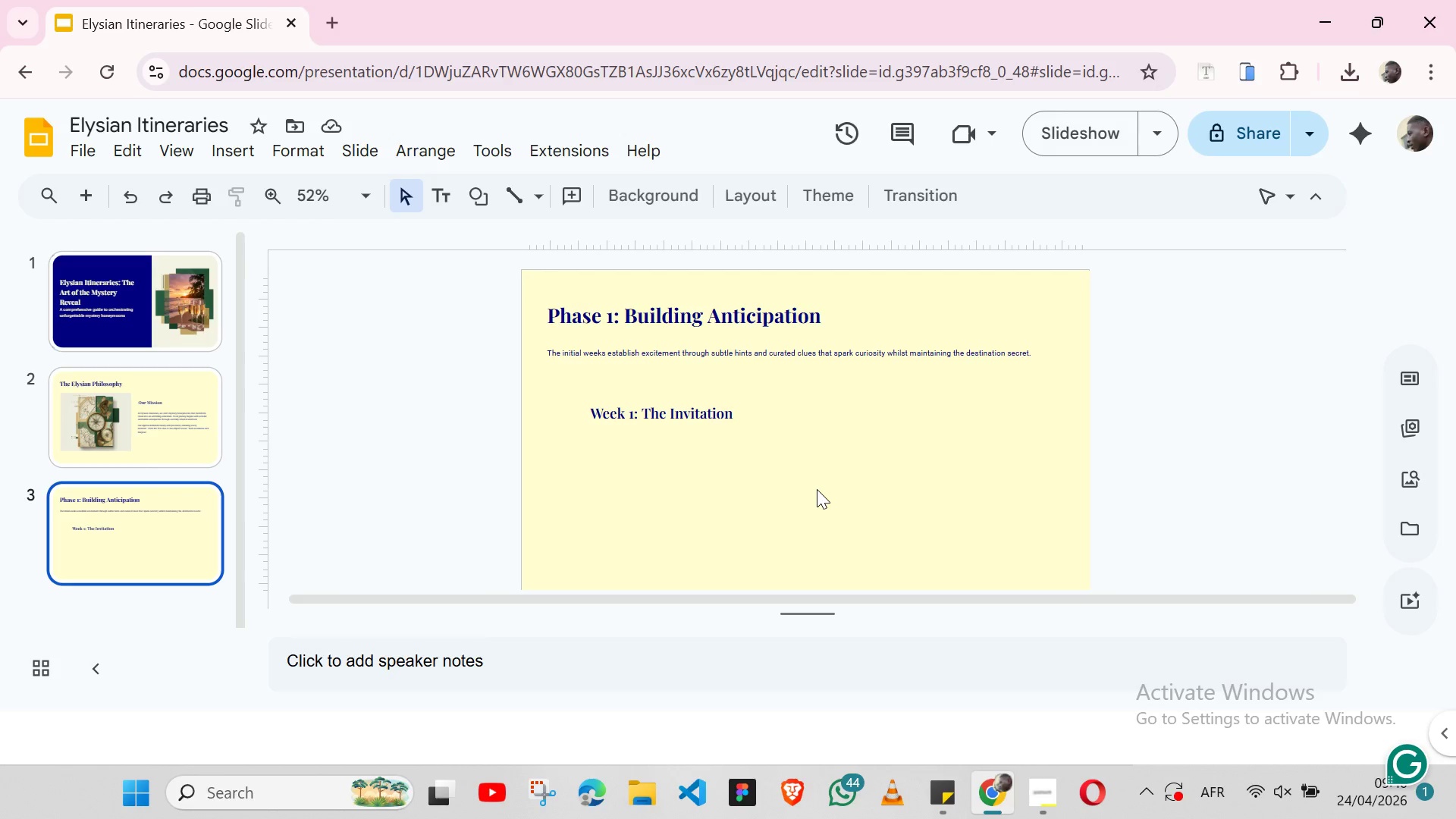 
left_click([724, 366])
 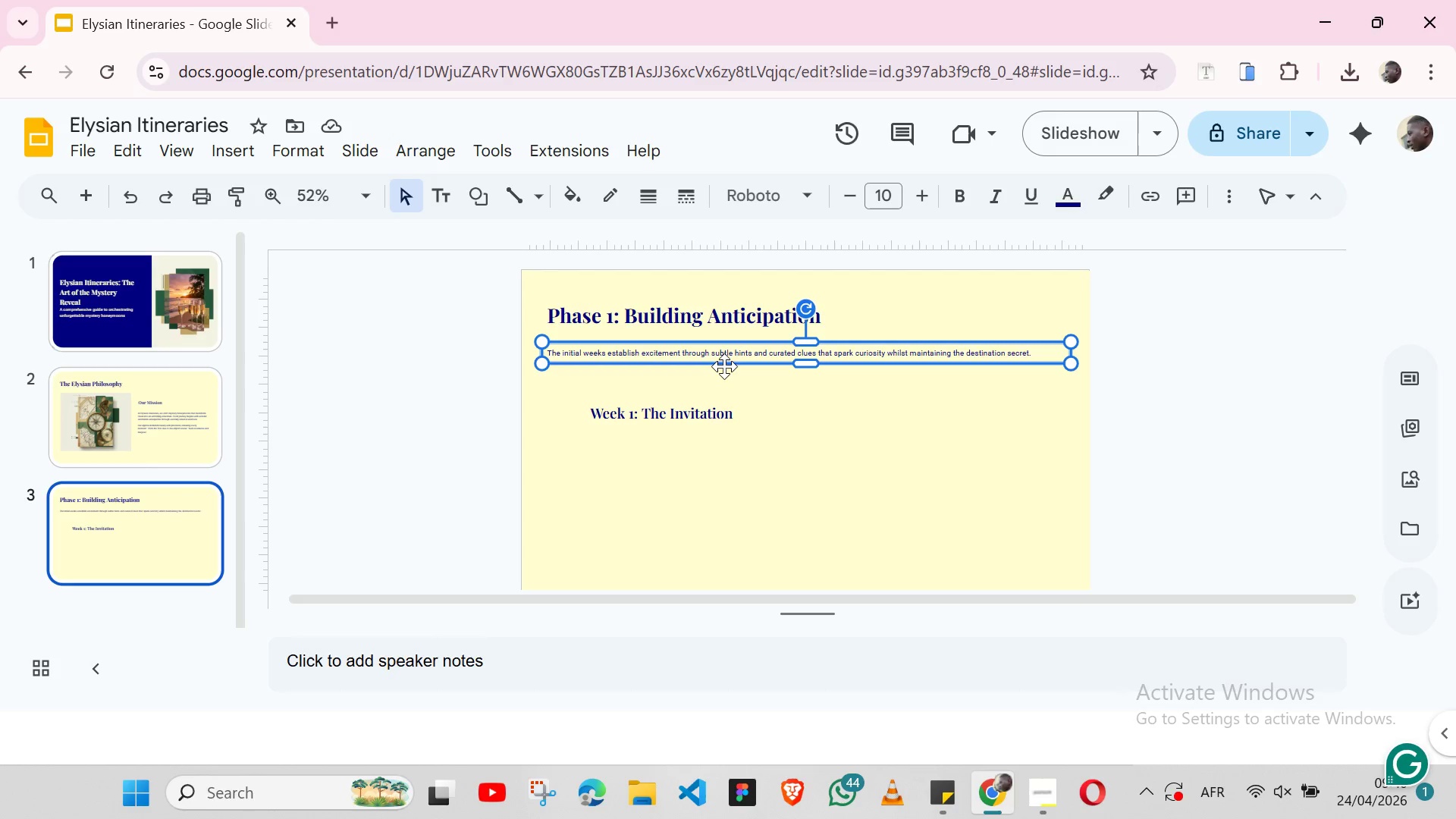 
key(Control+C)
 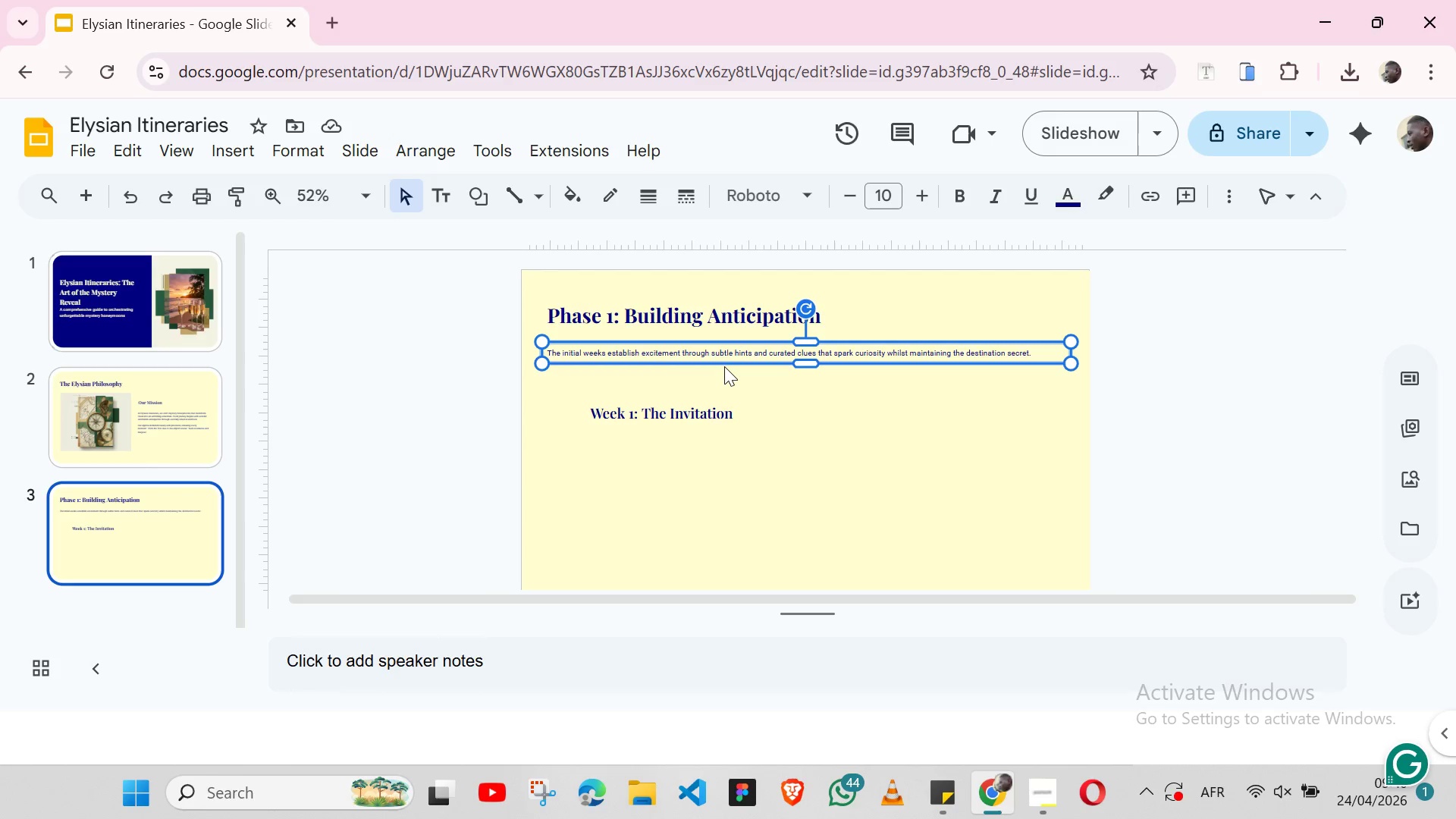 
key(Control+V)
 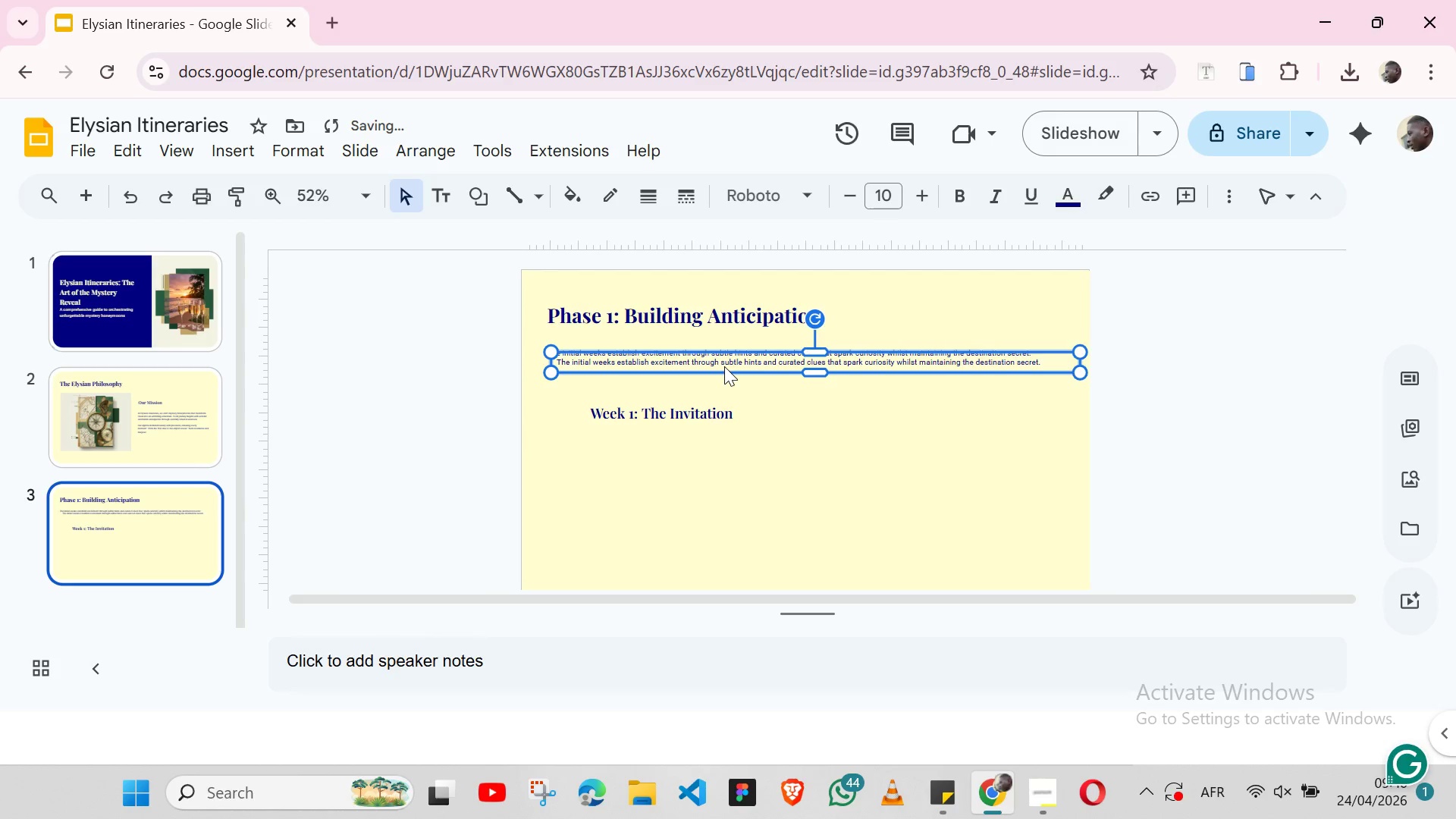 
hold_key(key=ShiftLeft, duration=0.75)
 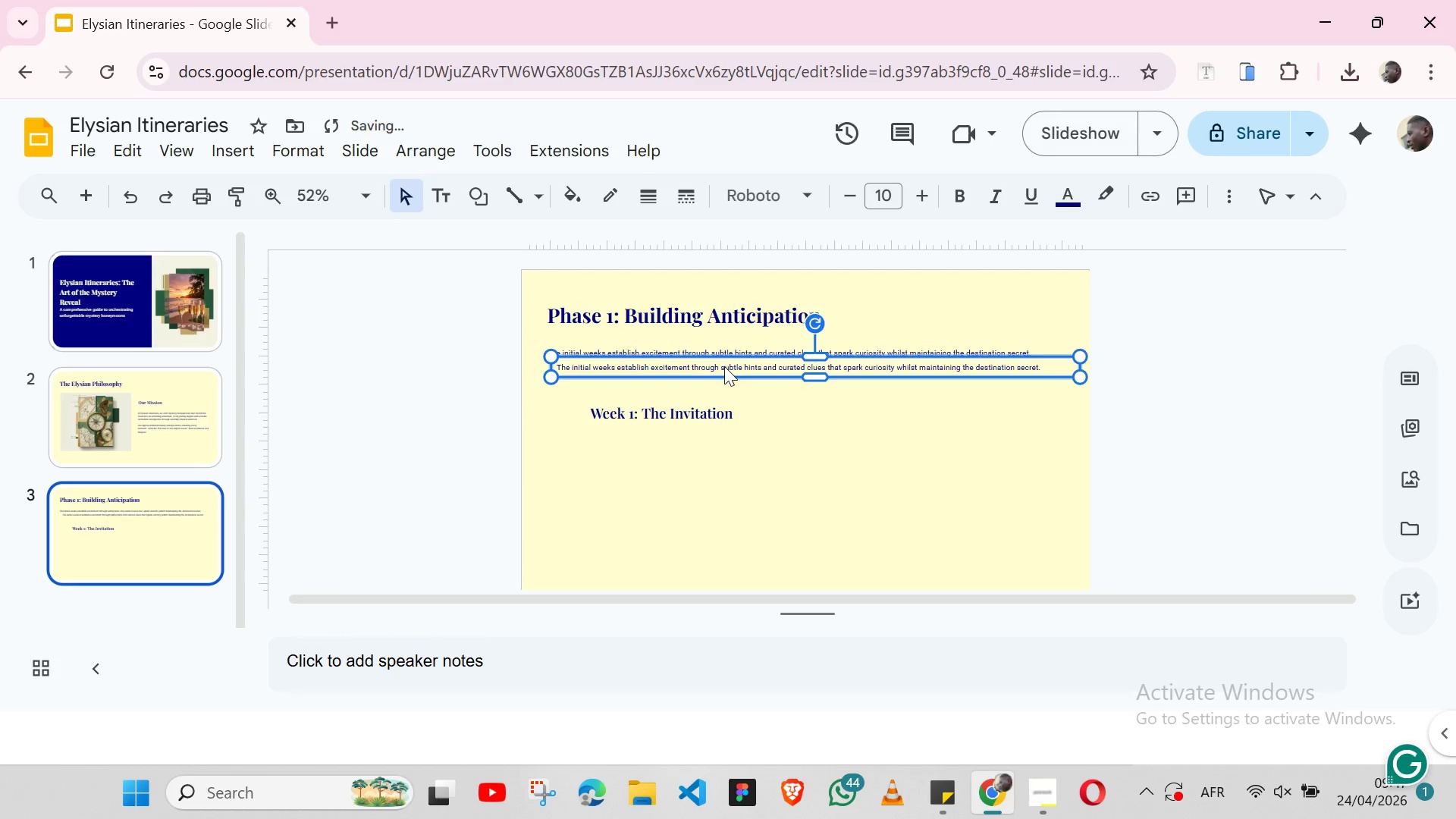 
hold_key(key=ArrowDown, duration=0.41)
 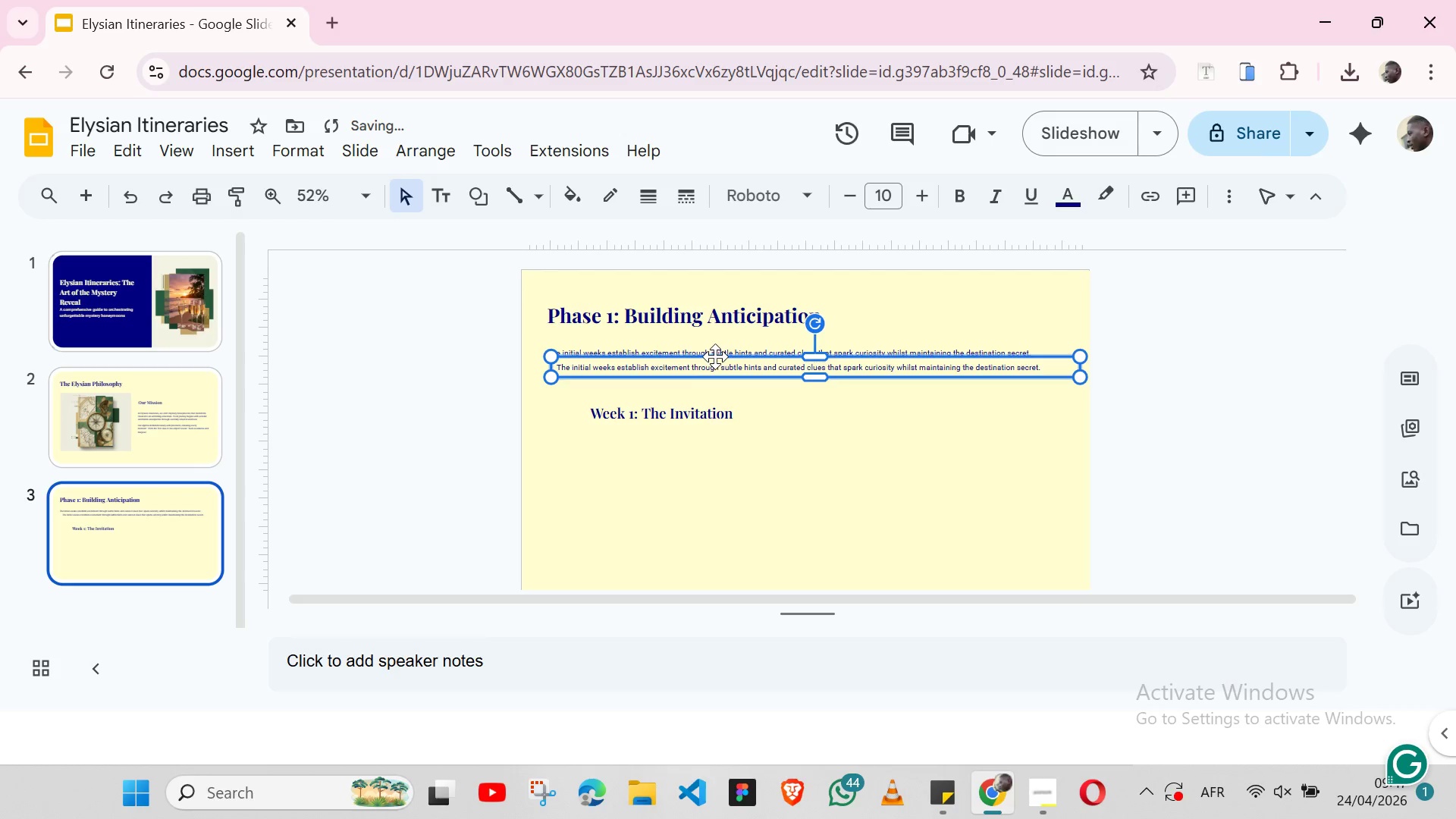 
left_click_drag(start_coordinate=[715, 356], to_coordinate=[704, 460])
 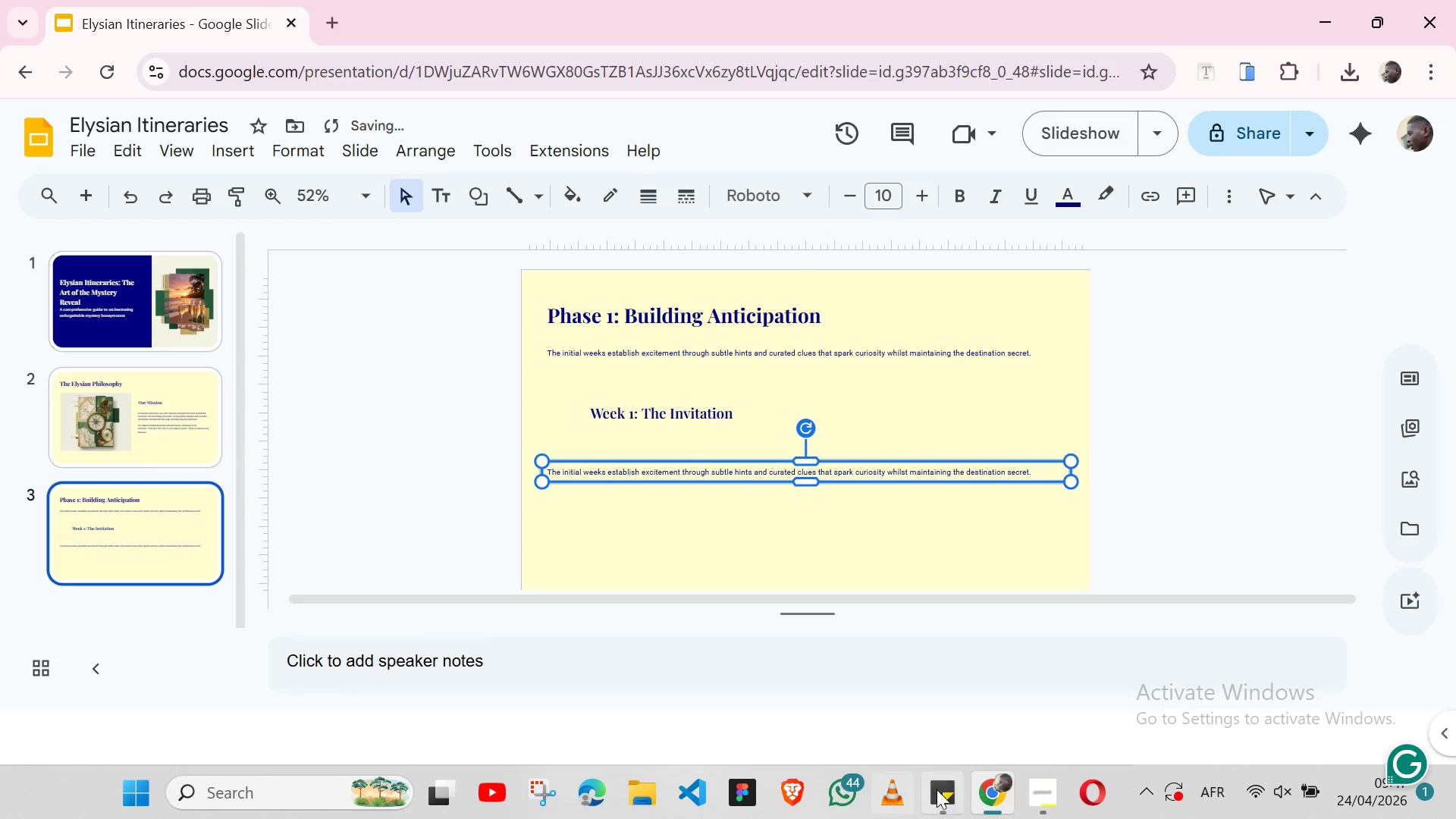 
left_click([945, 789])
 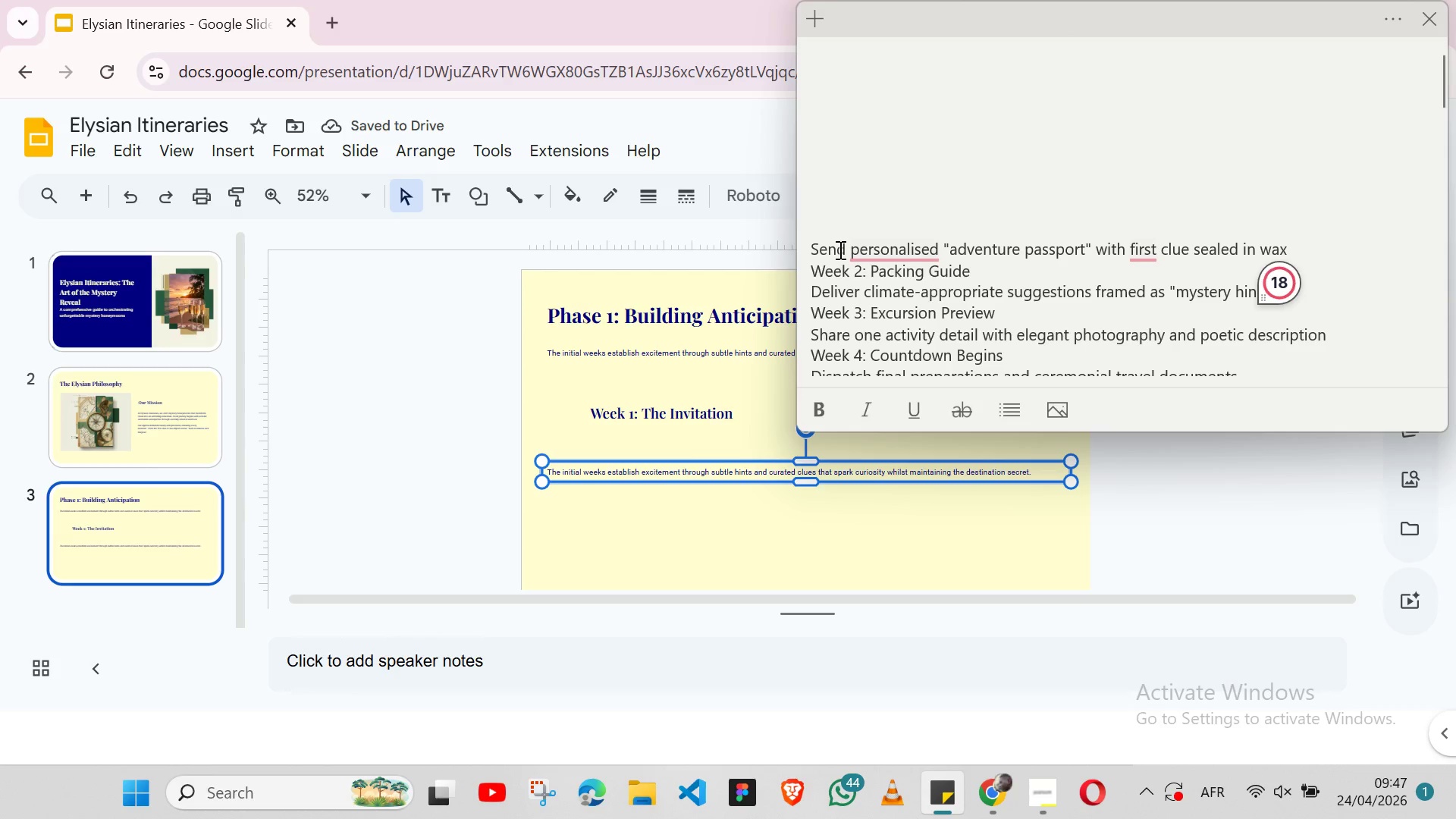 
double_click([839, 249])
 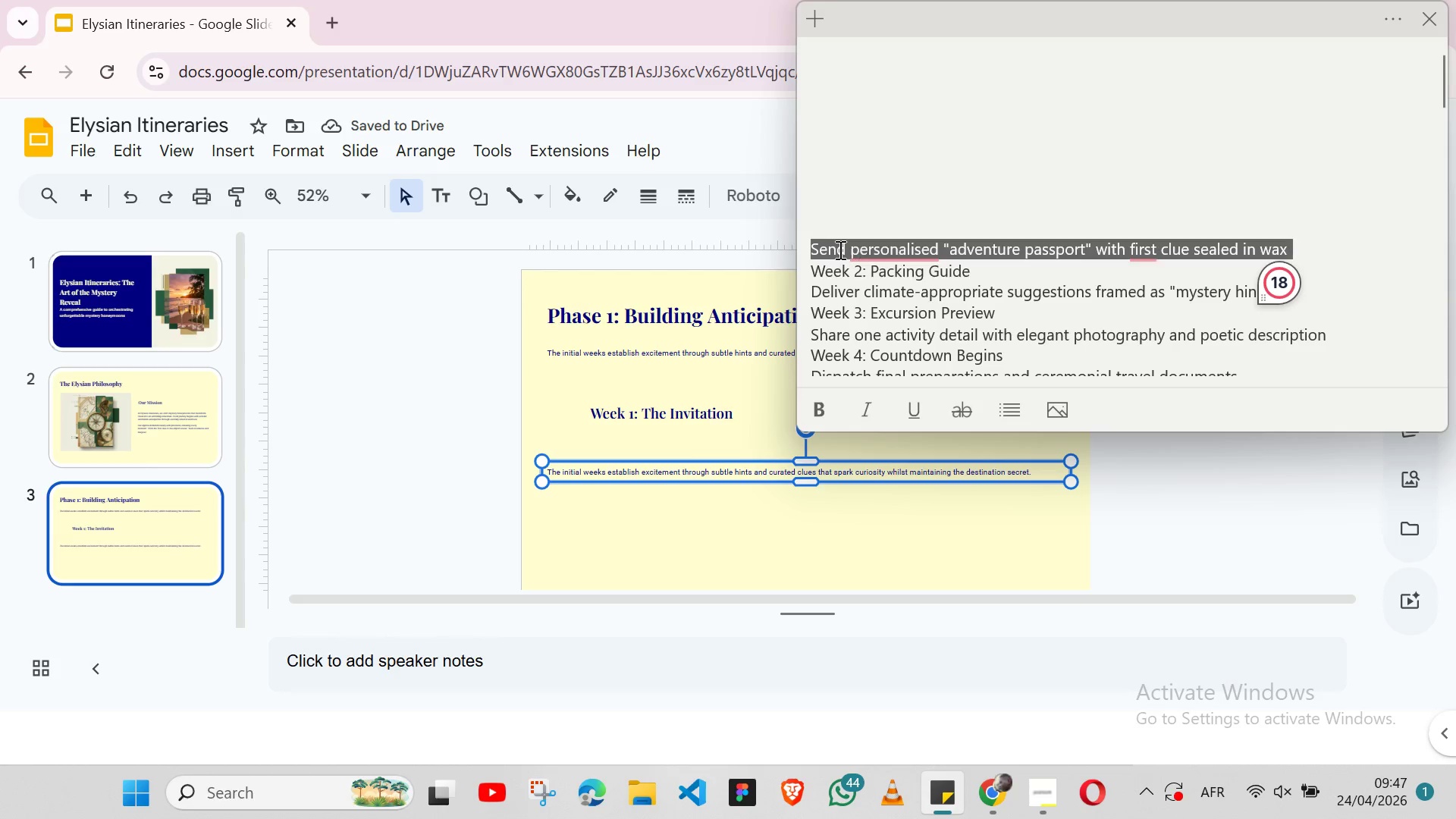 
triple_click([839, 249])
 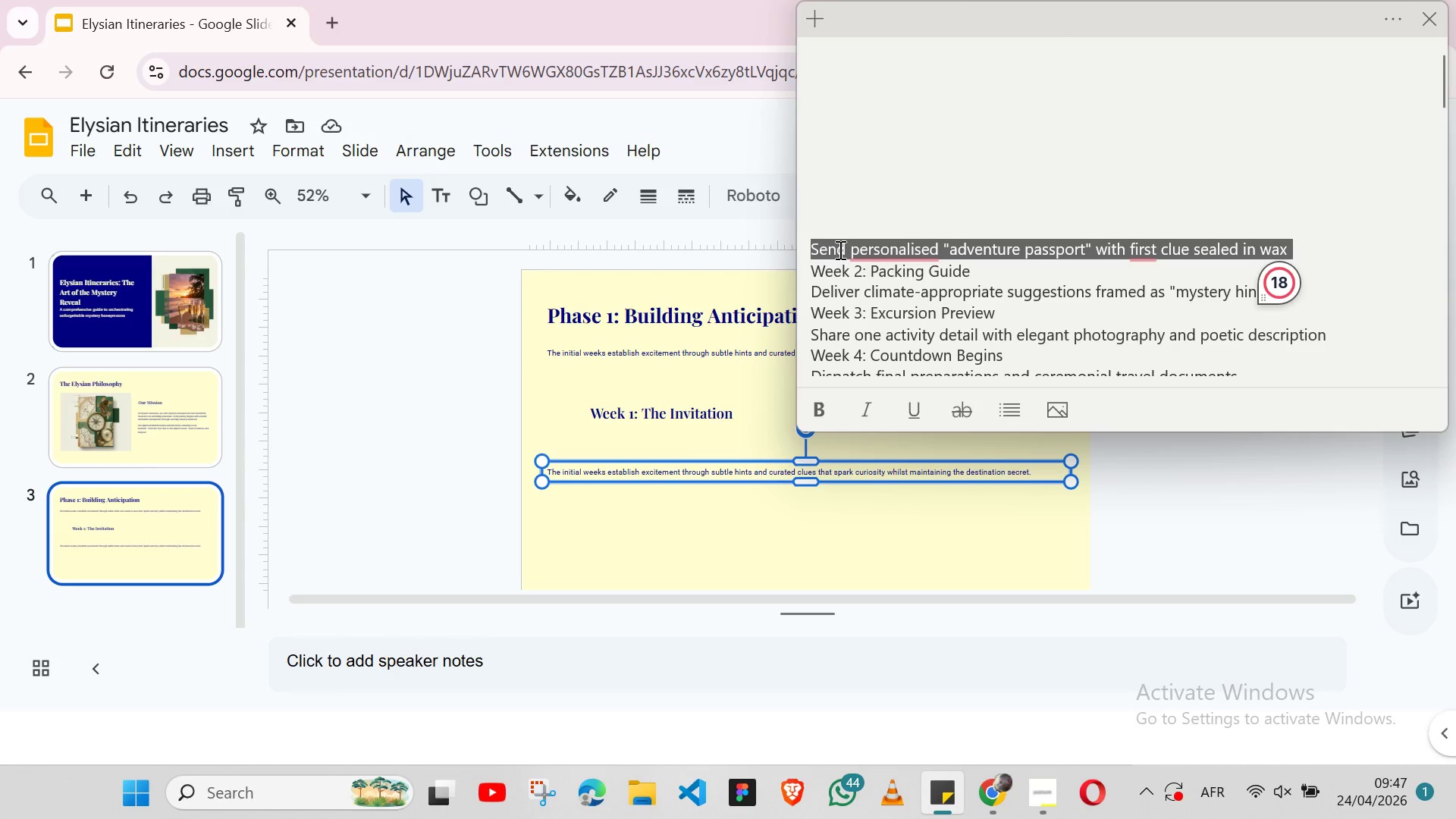 
key(Shift+ArrowLeft)
 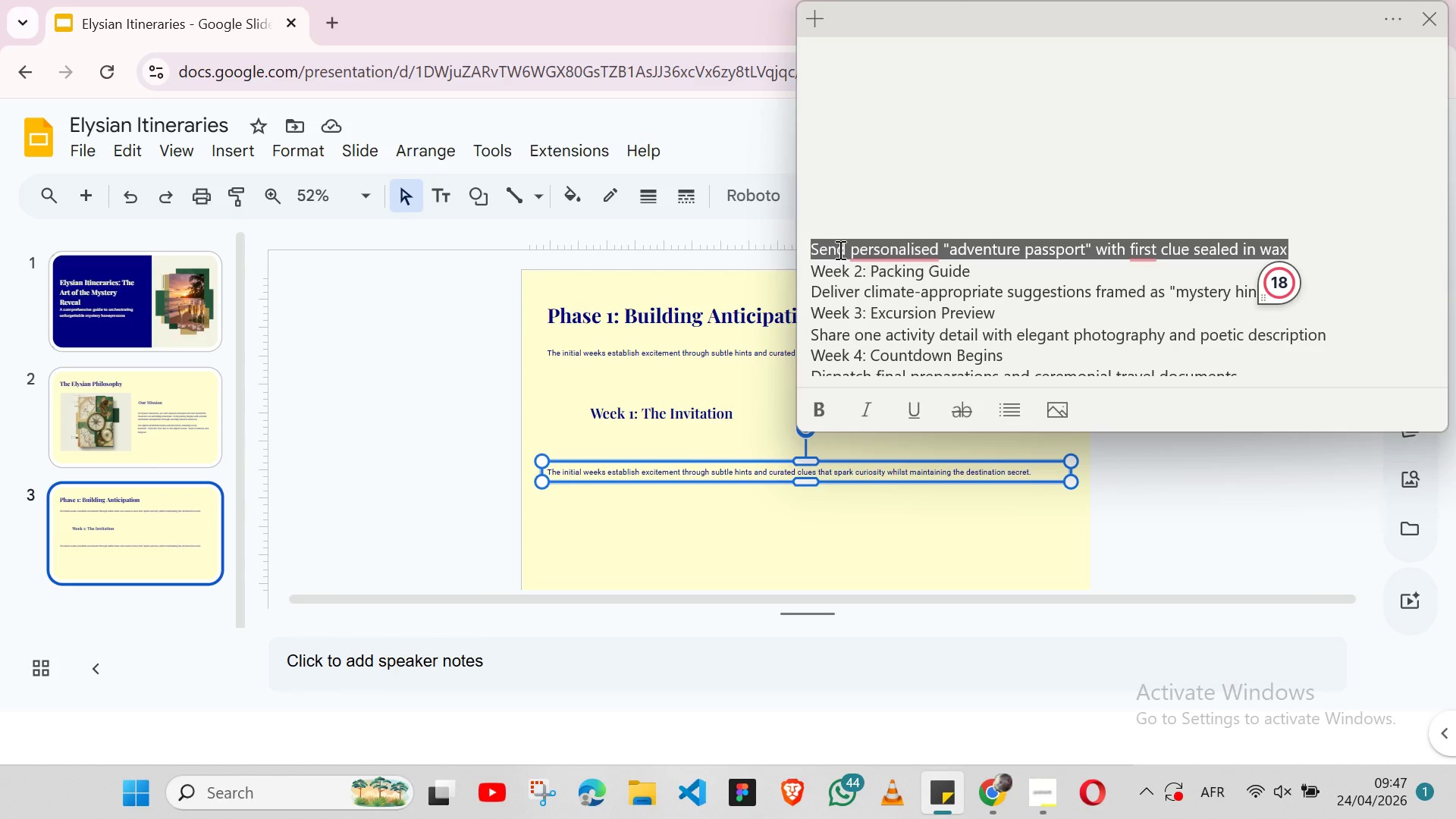 
key(Control+X)
 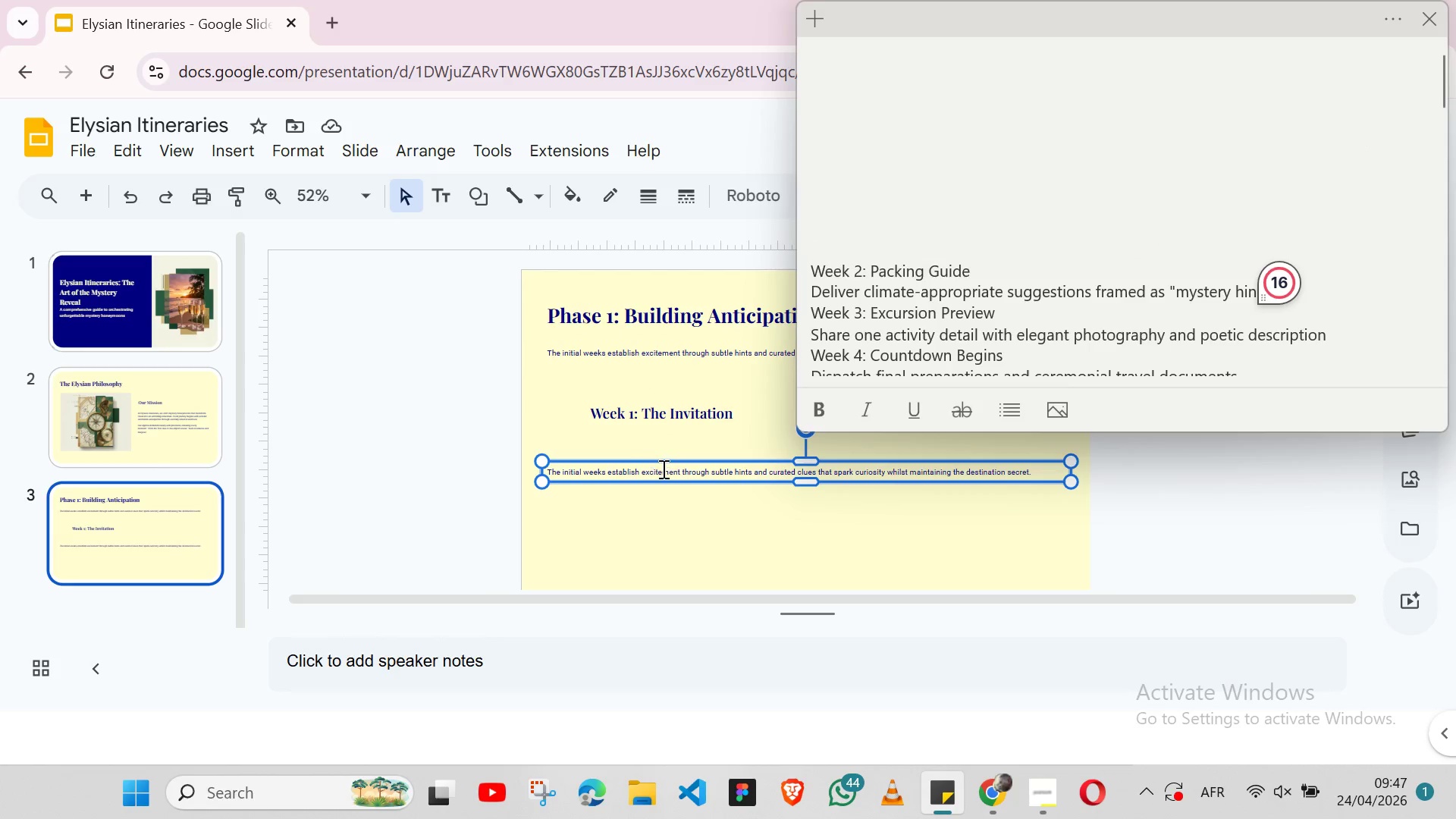 
double_click([662, 469])
 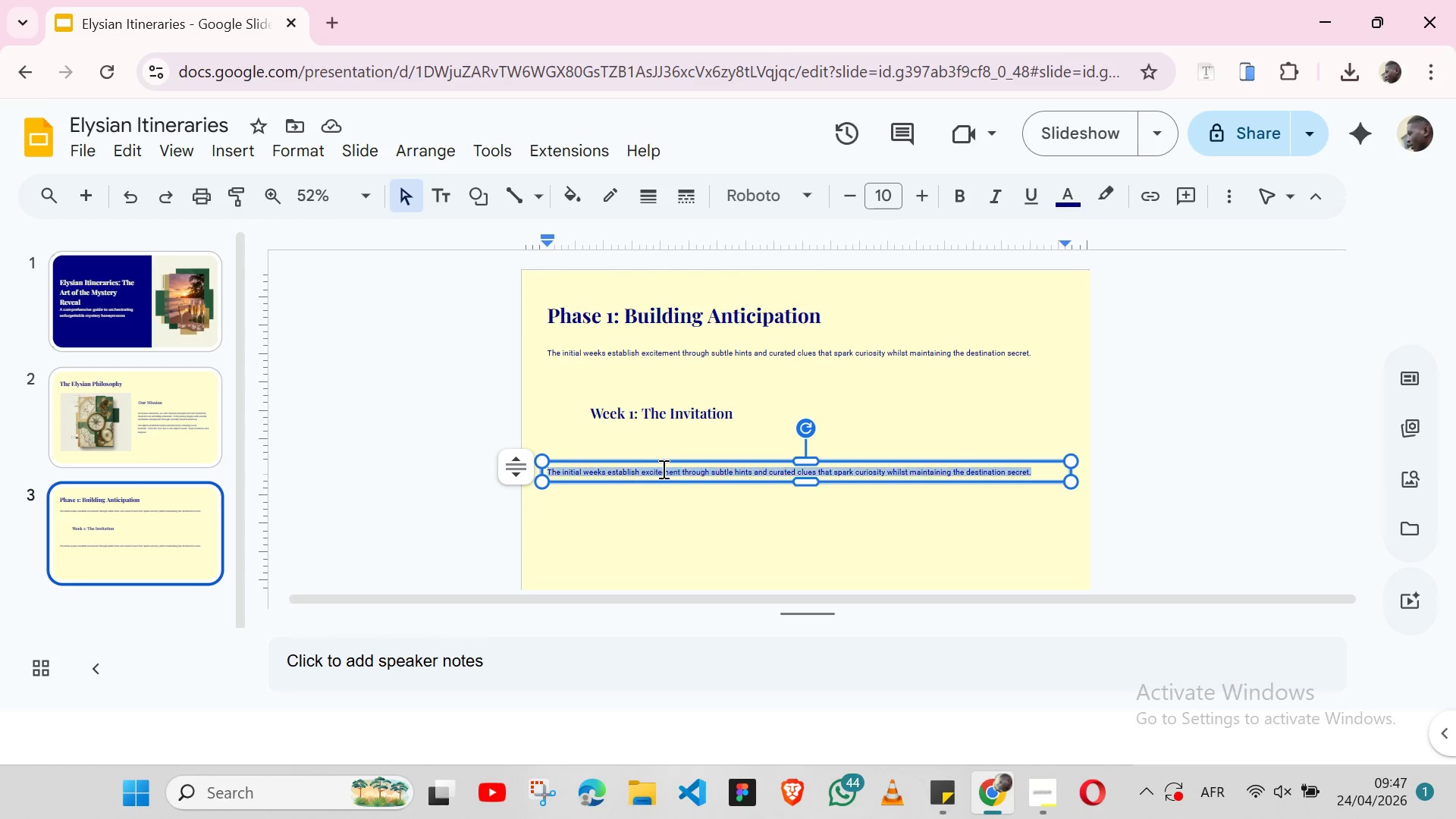 
triple_click([662, 469])
 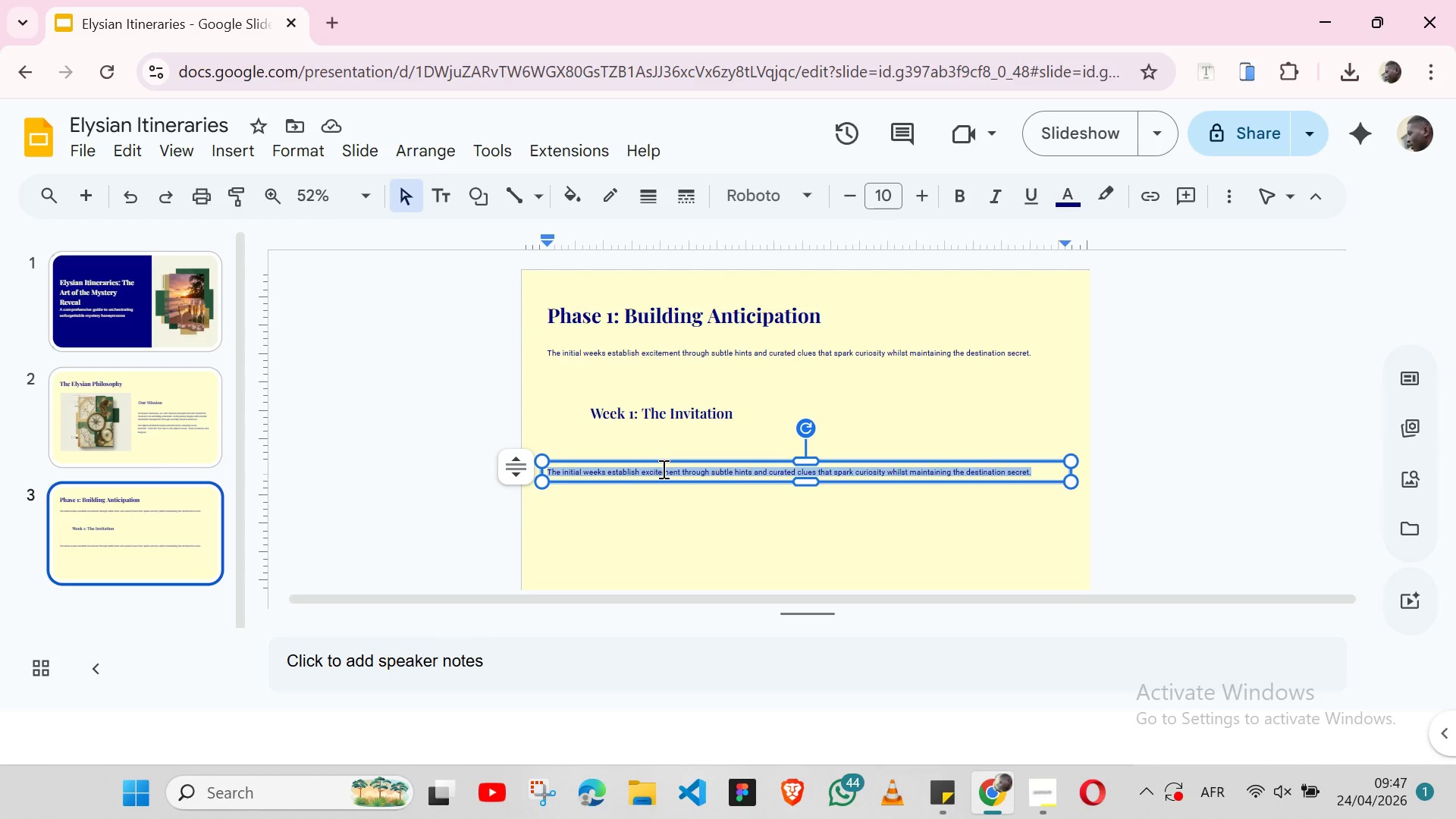 
key(Control+V)
 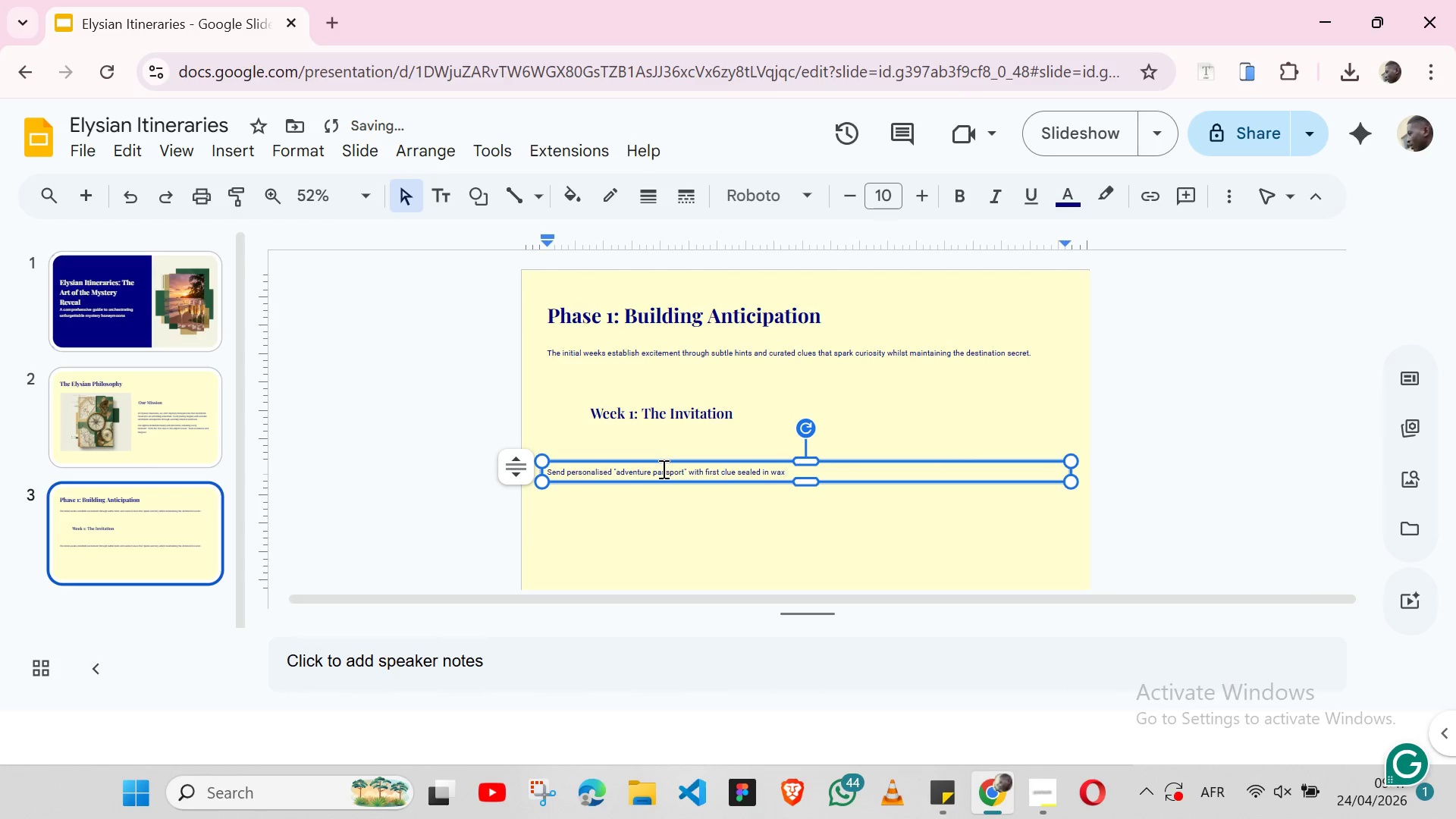 
double_click([662, 469])
 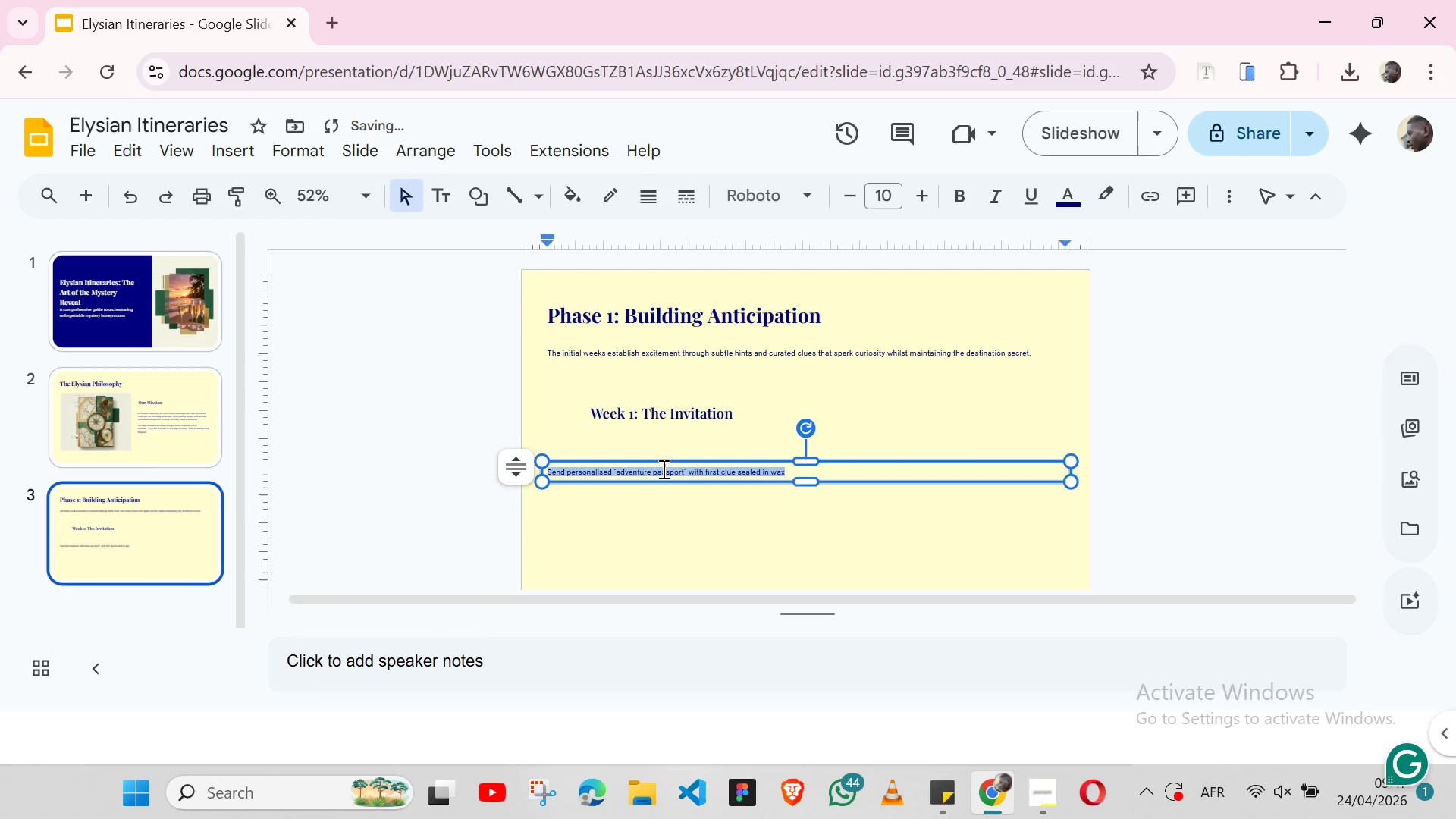 
triple_click([662, 469])
 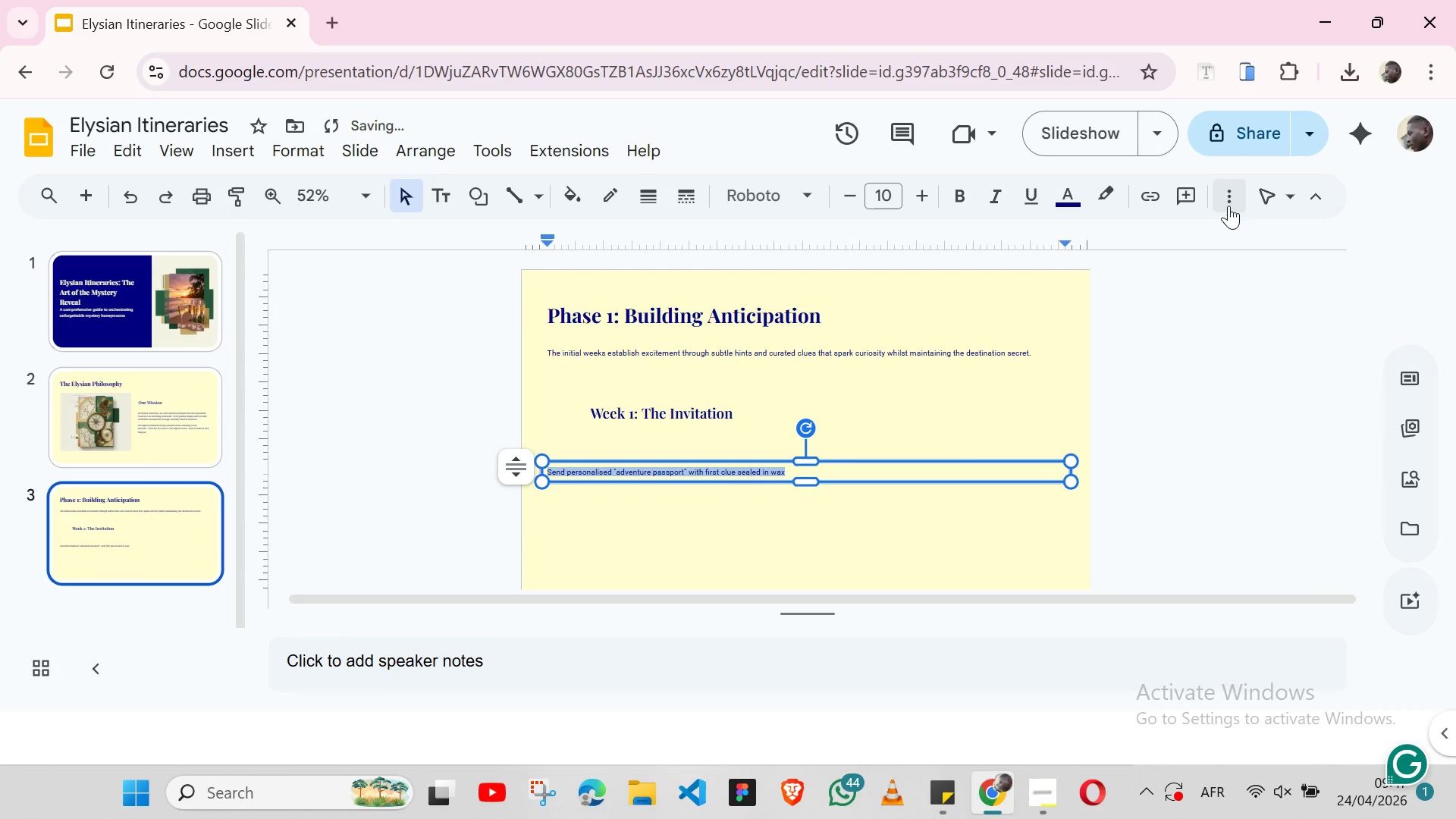 
left_click([1228, 206])
 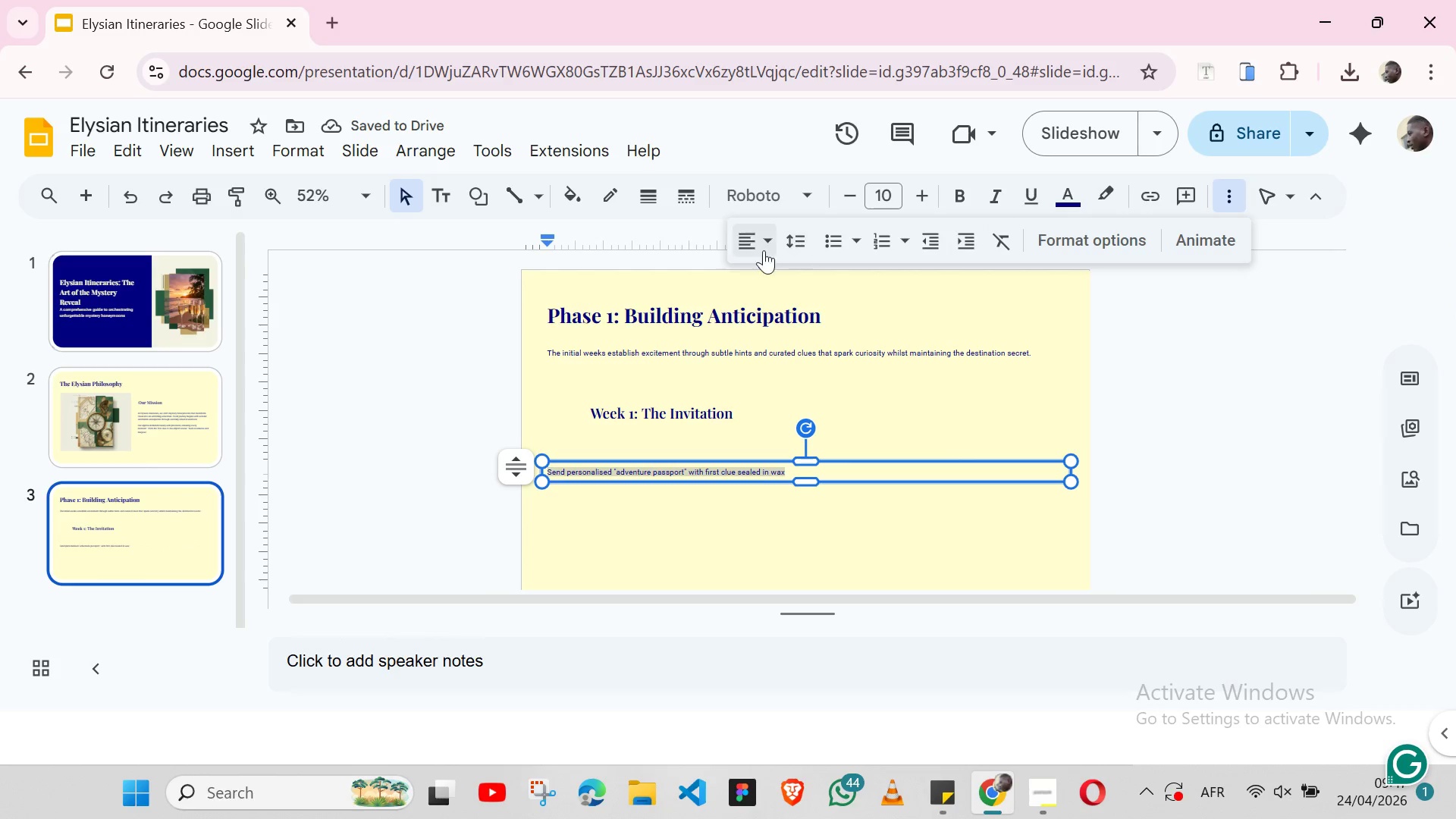 
left_click([741, 258])
 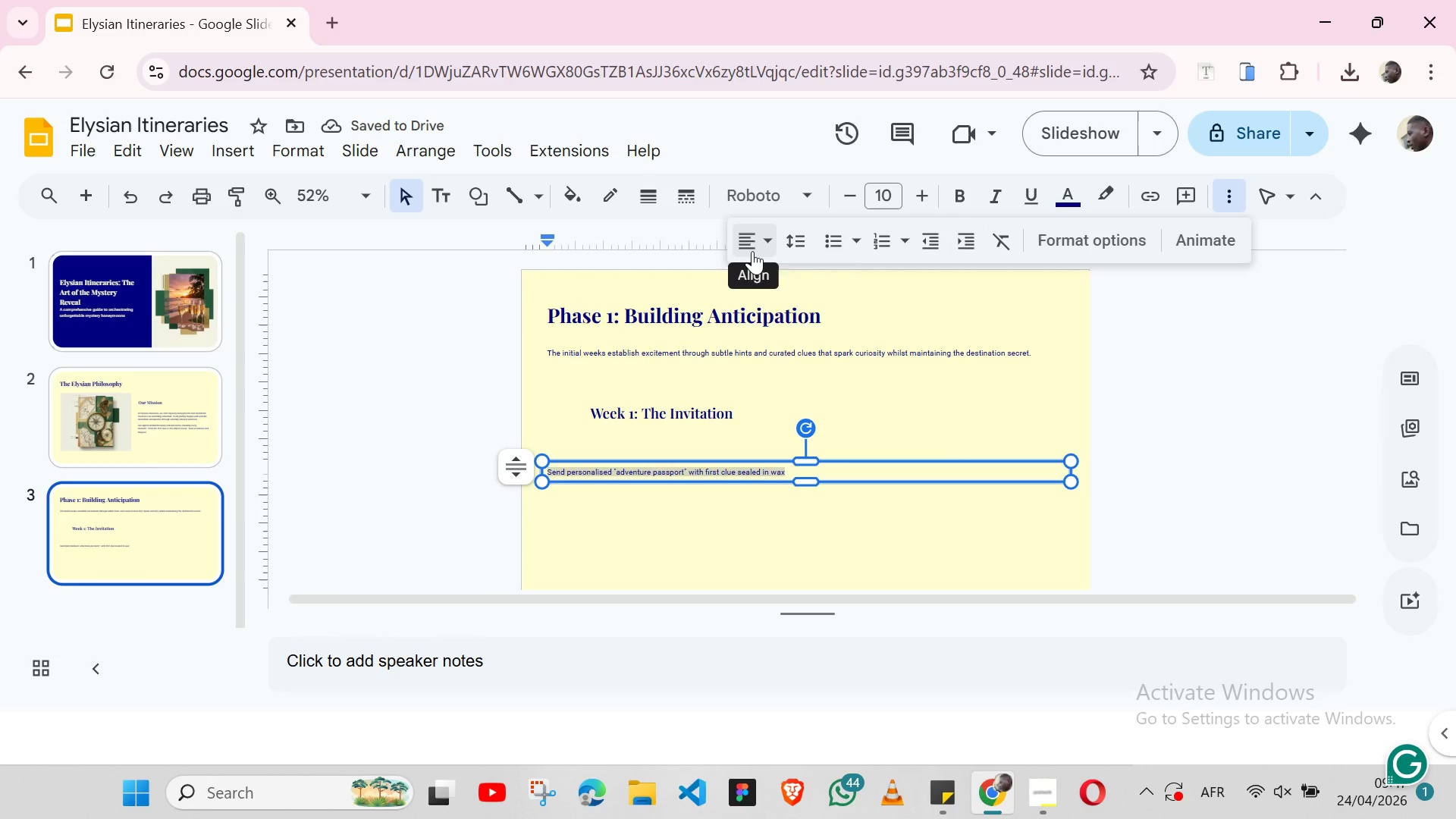 
left_click([752, 251])
 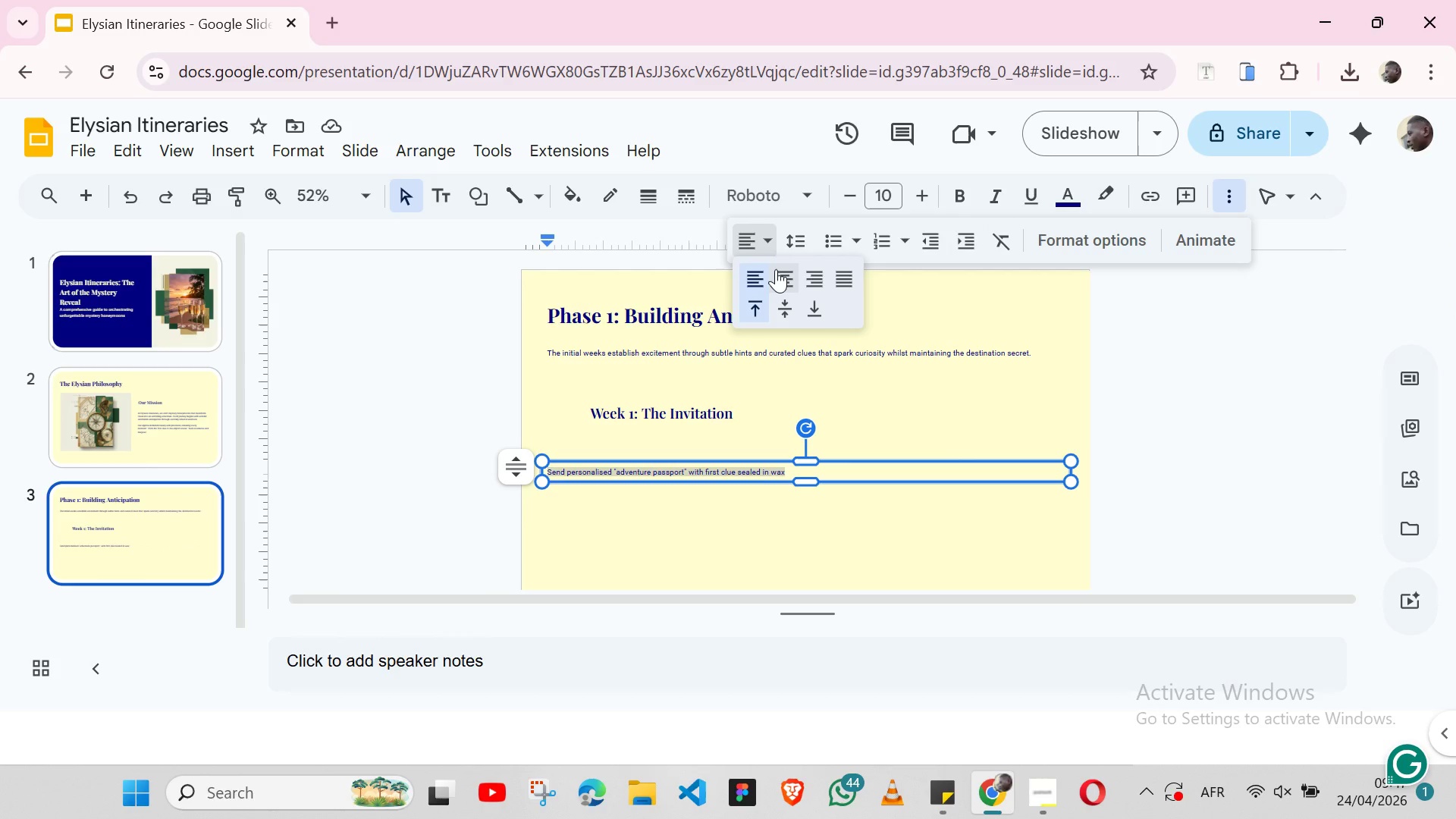 
left_click([776, 269])
 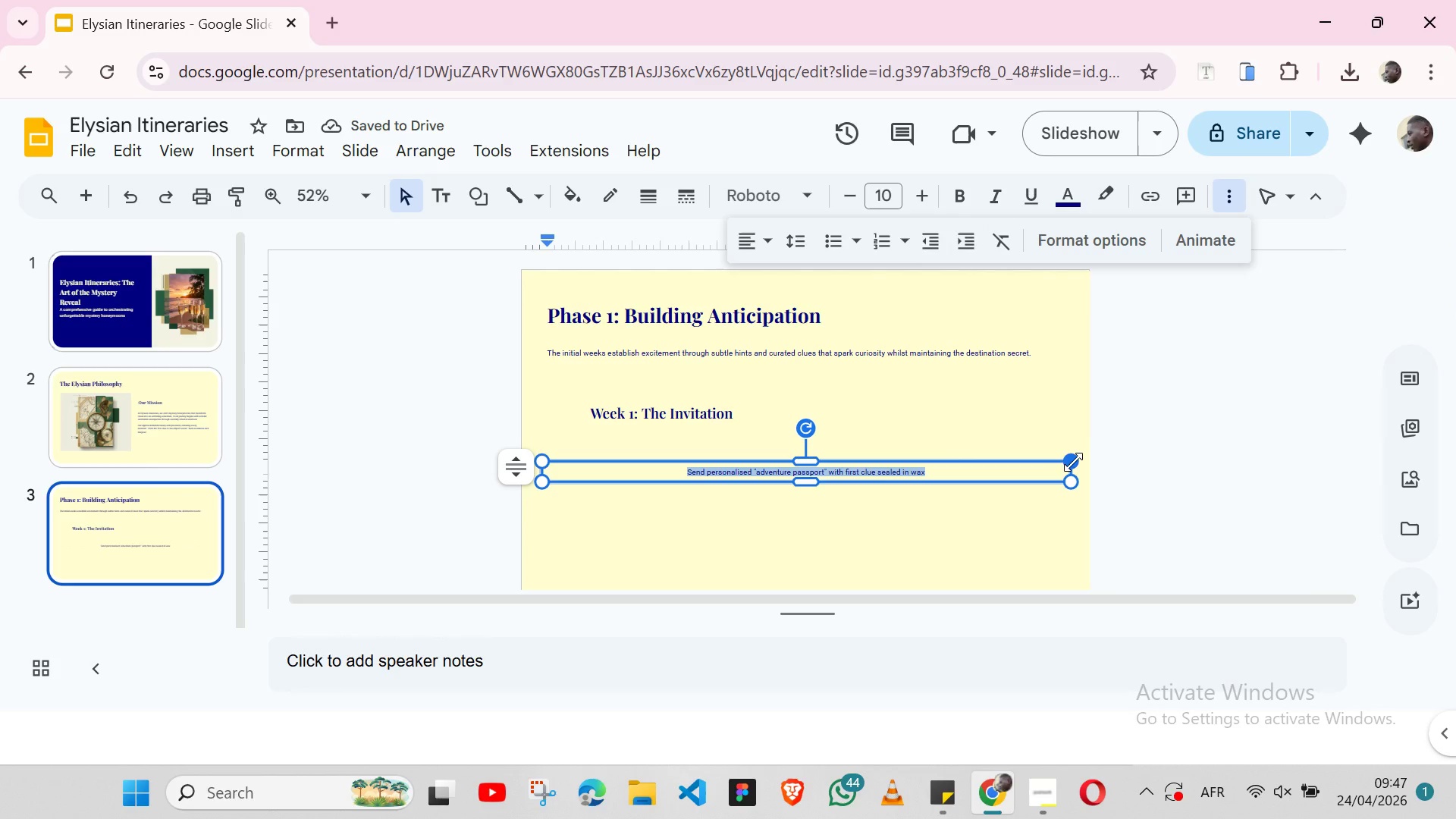 
left_click_drag(start_coordinate=[1073, 471], to_coordinate=[765, 450])
 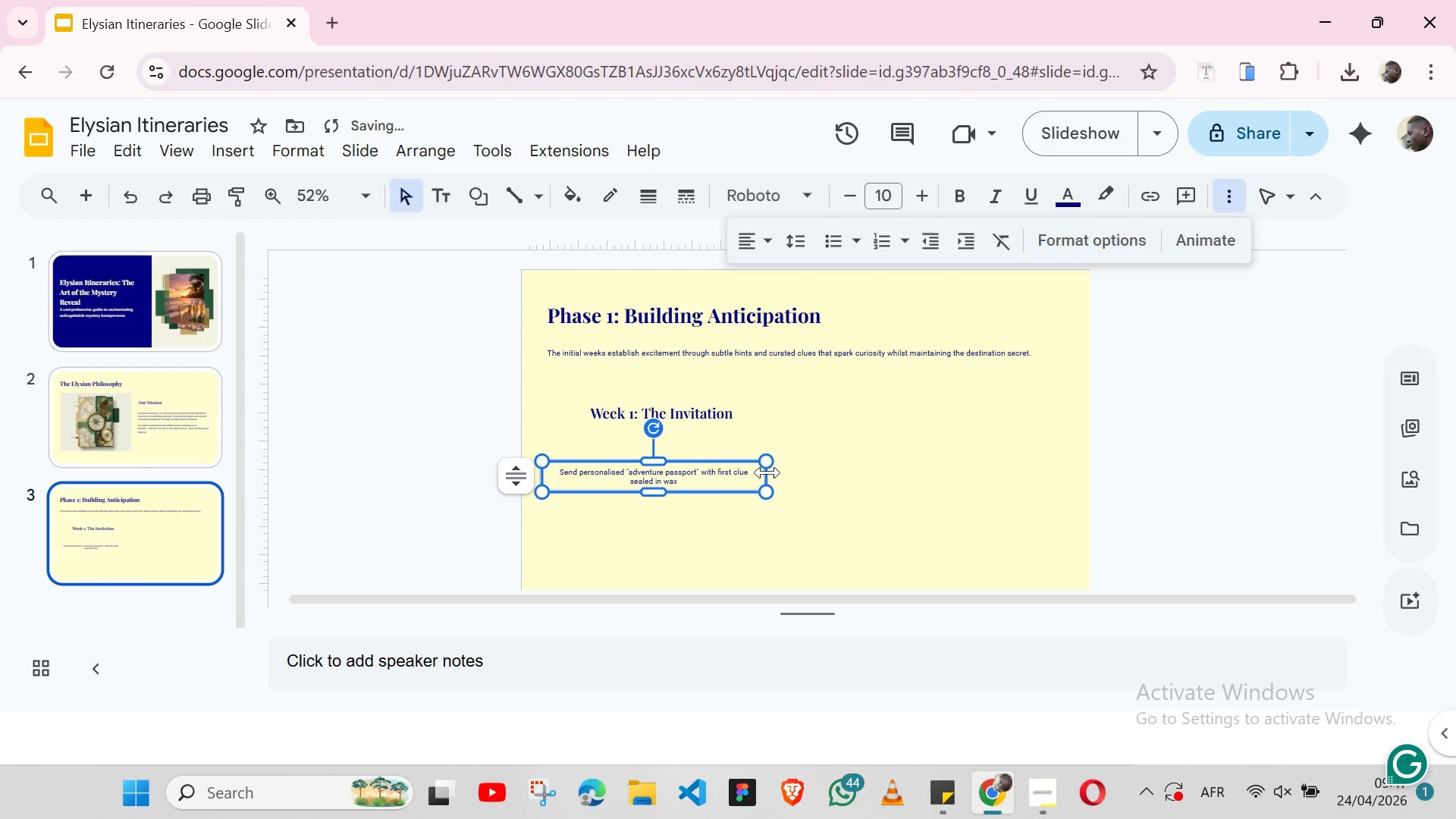 
left_click_drag(start_coordinate=[767, 472], to_coordinate=[746, 472])
 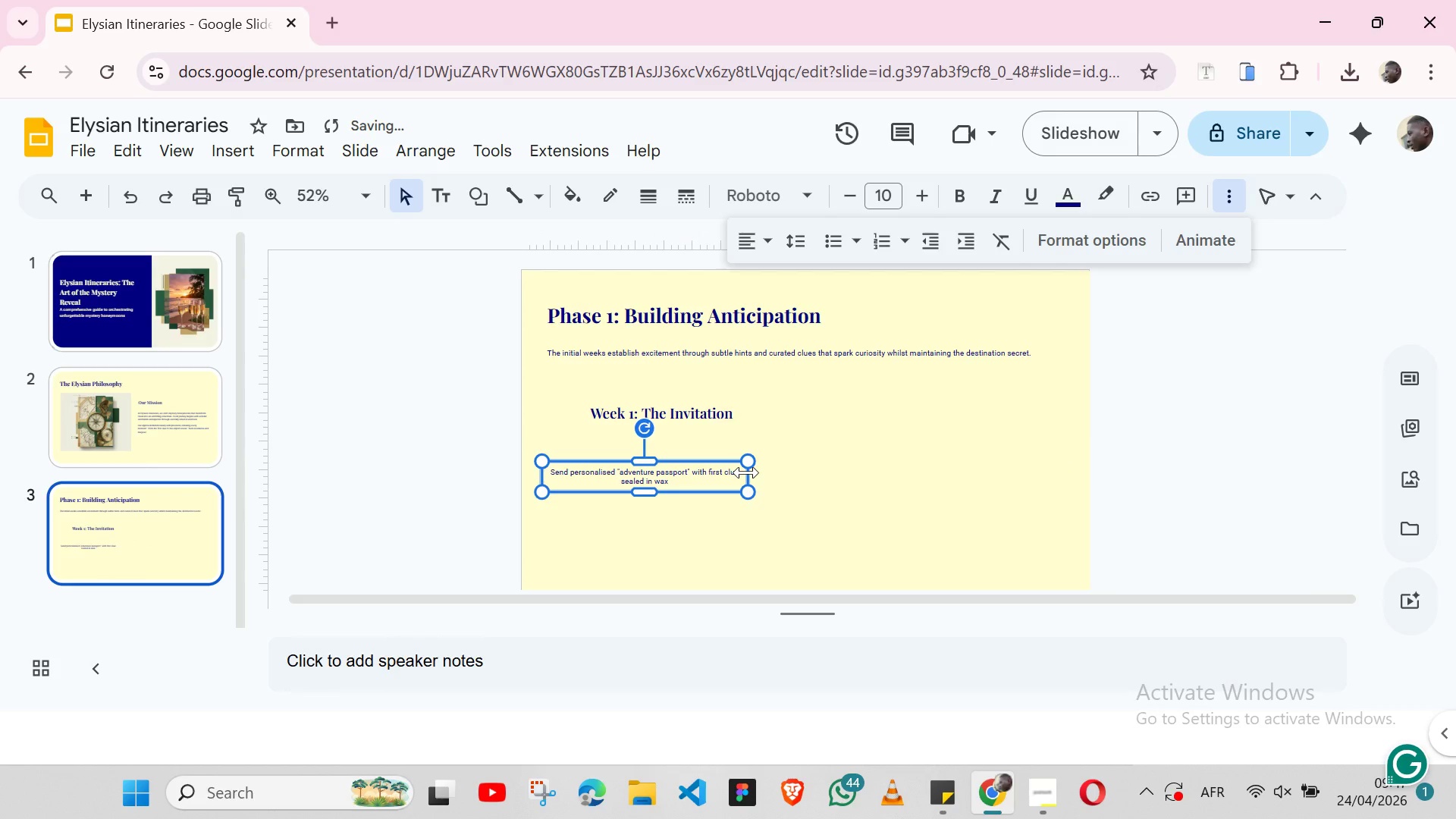 
left_click_drag(start_coordinate=[746, 472], to_coordinate=[731, 475])
 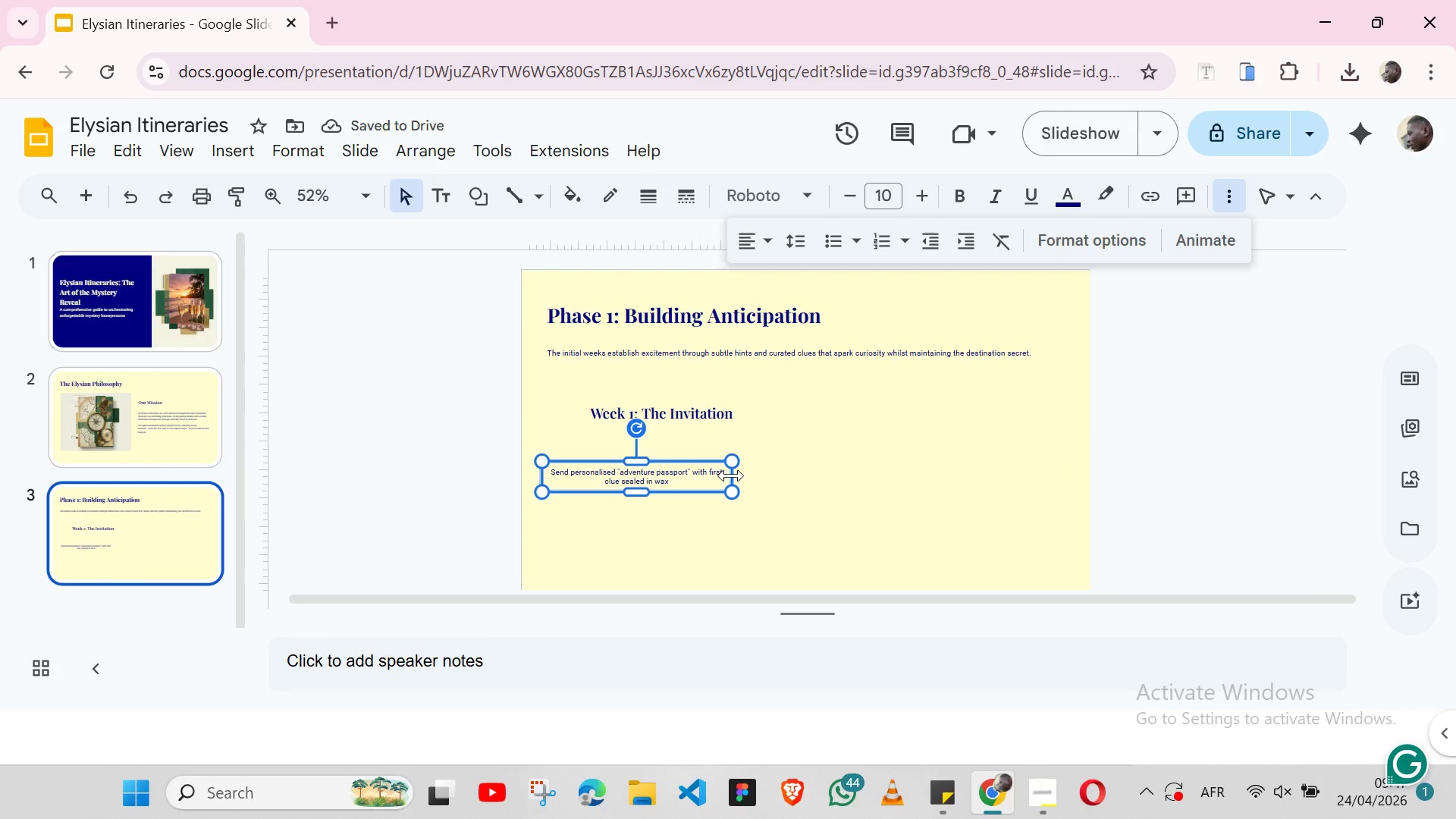 
wait(8.61)
 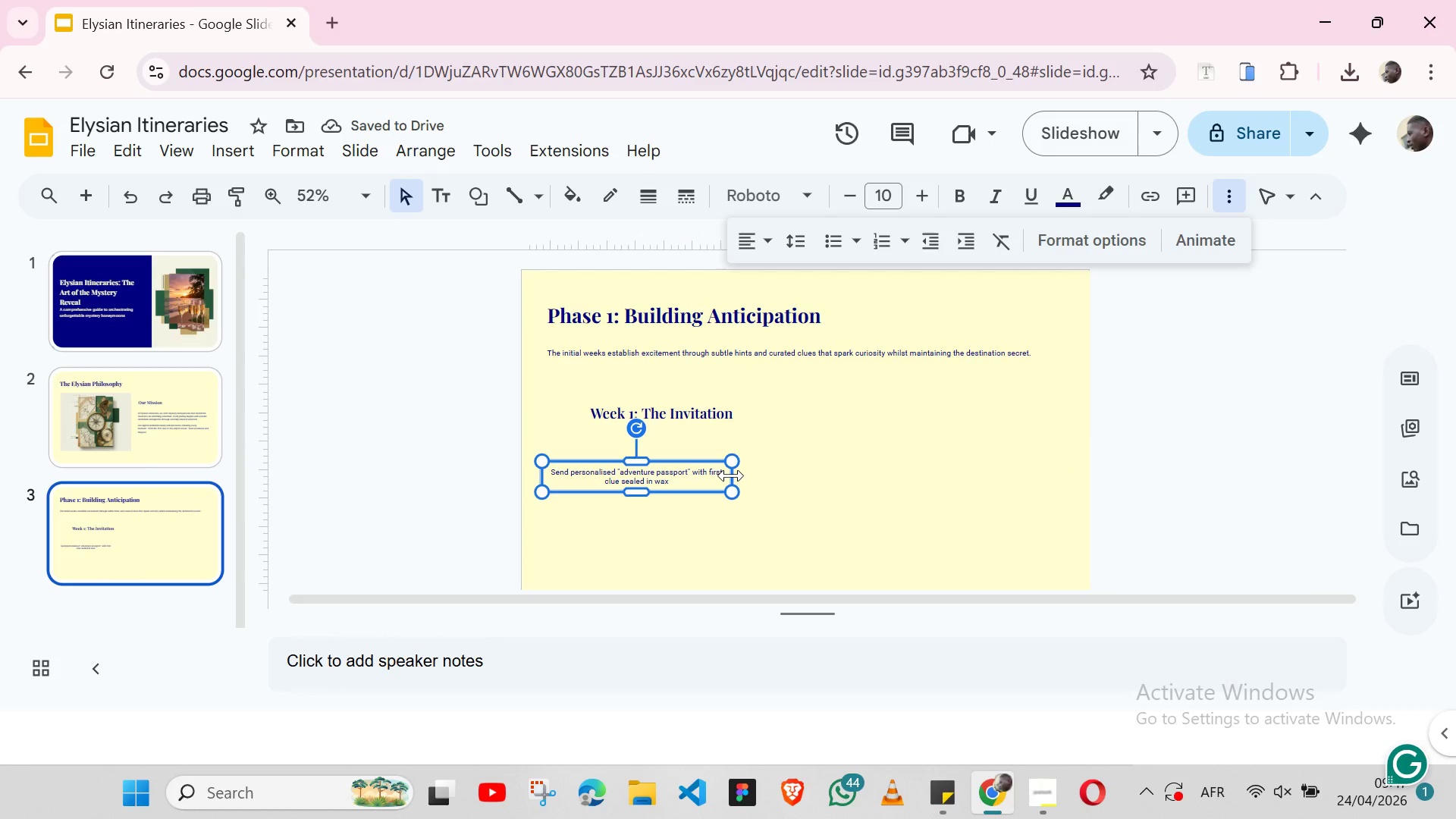 
left_click([715, 425])
 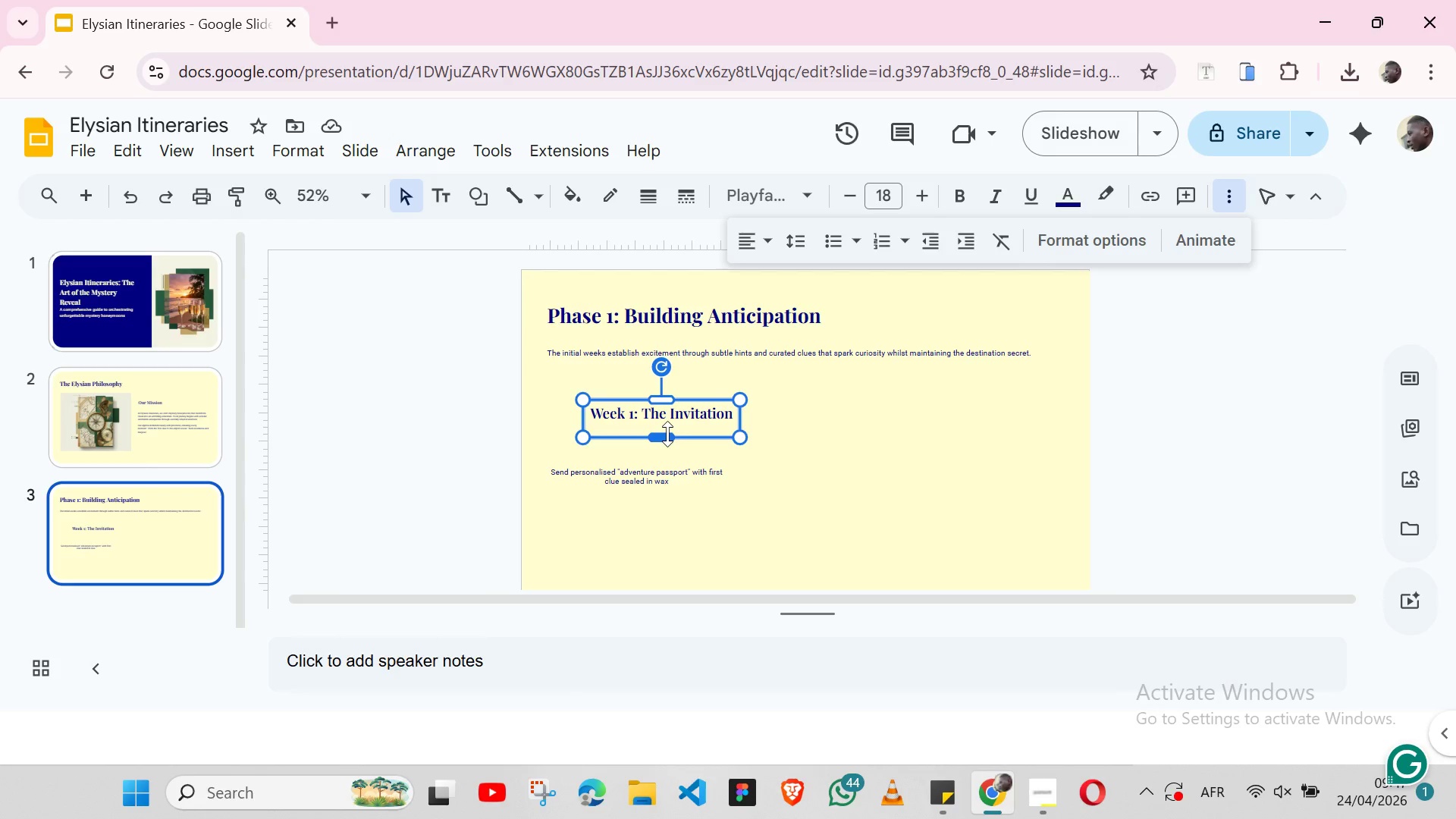 
left_click_drag(start_coordinate=[667, 434], to_coordinate=[667, 428])
 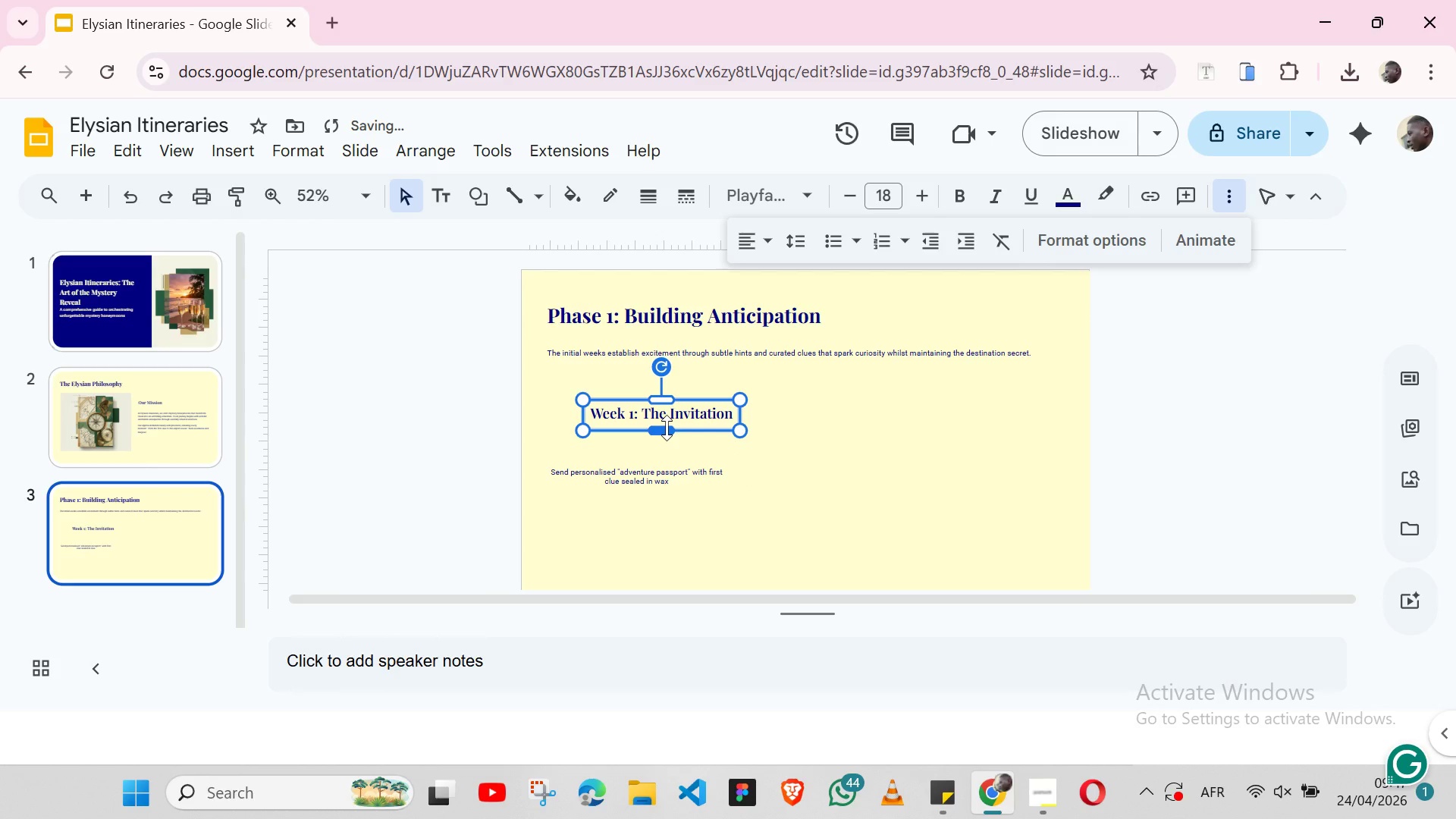 
left_click_drag(start_coordinate=[667, 428], to_coordinate=[667, 422])
 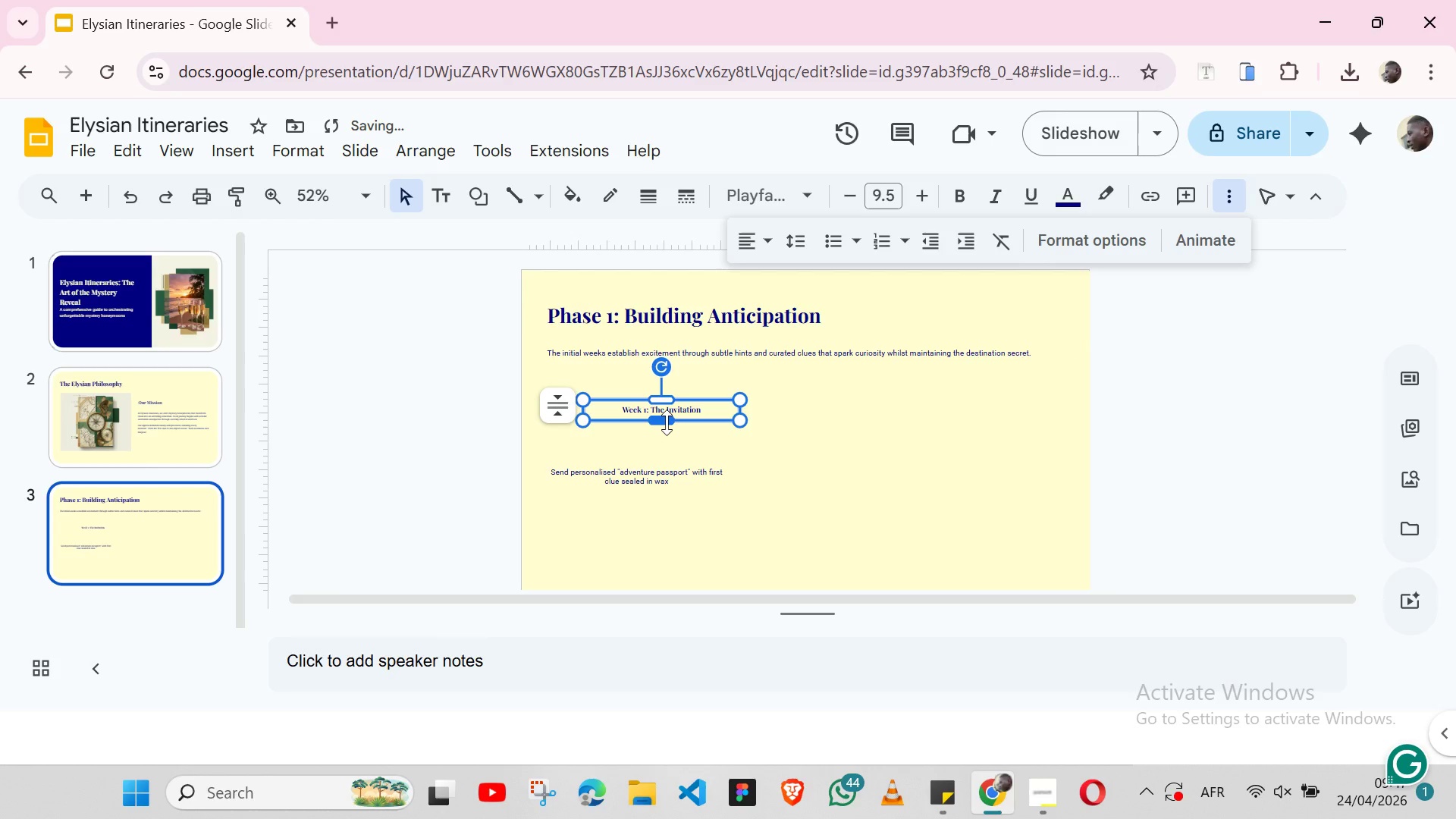 
key(Control+Z)
 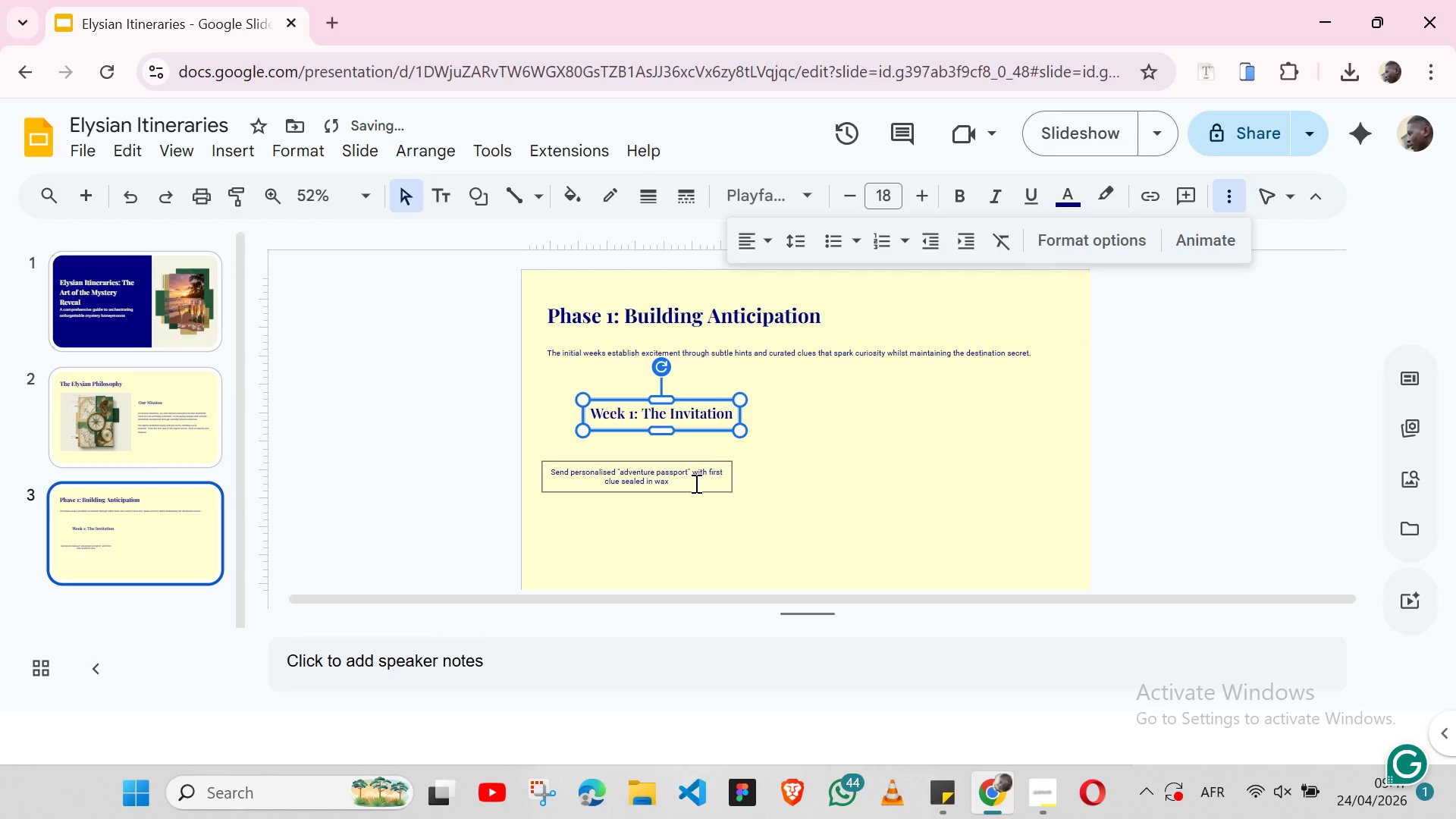 
hold_key(key=ShiftLeft, duration=1.5)
left_click([666, 492])
 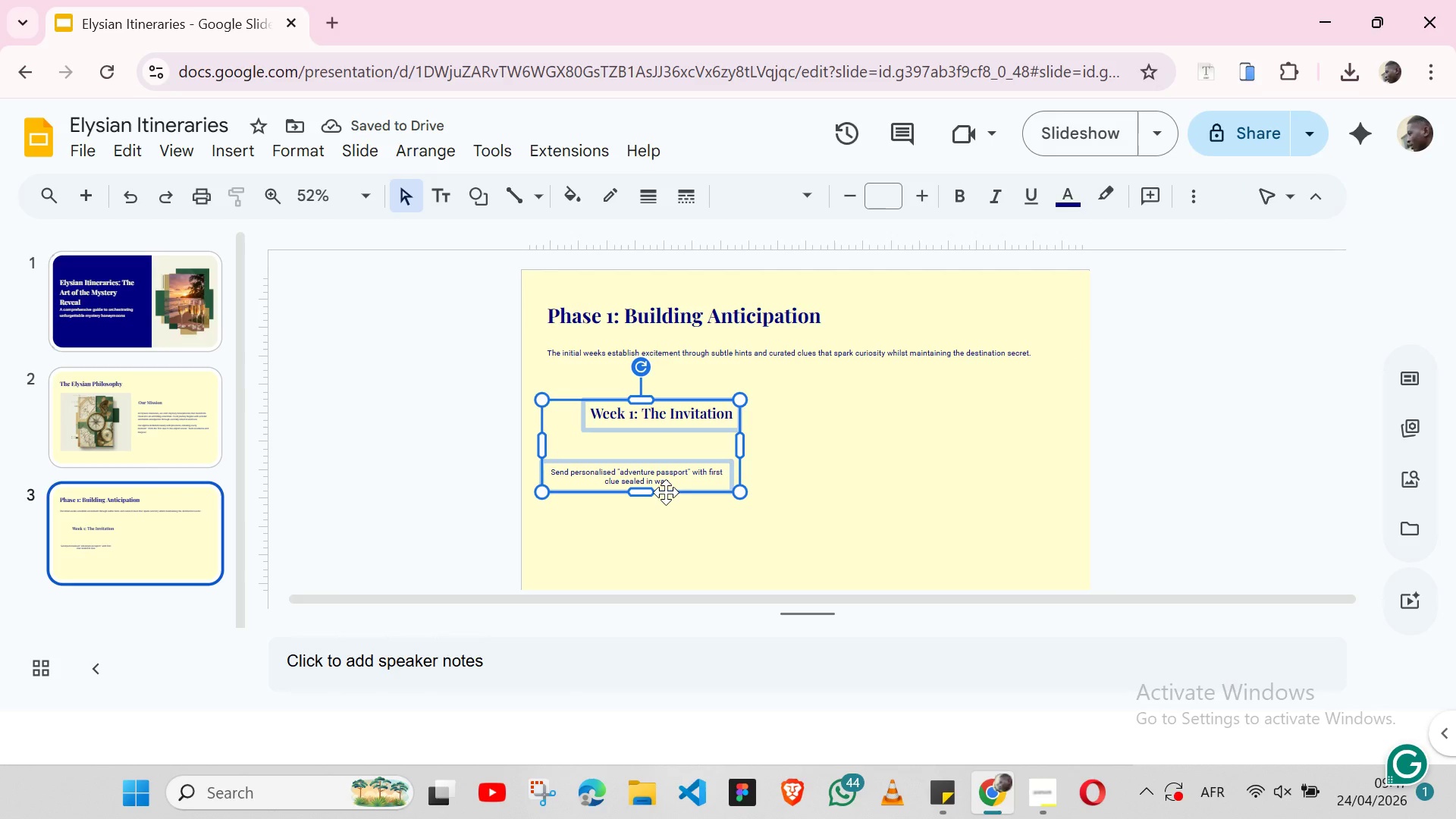 
key(Shift+ShiftLeft)
 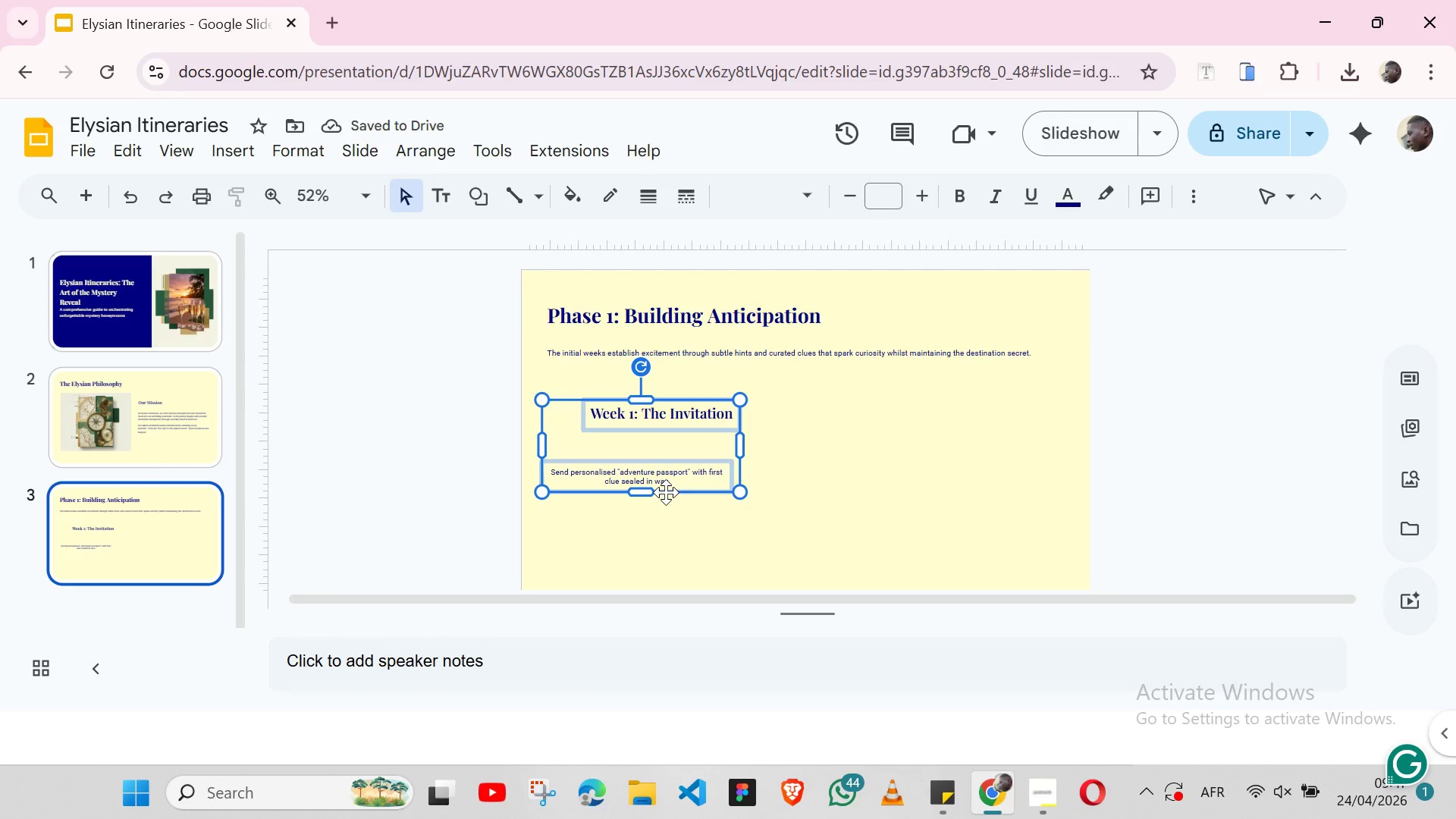 
key(Shift+ShiftLeft)
 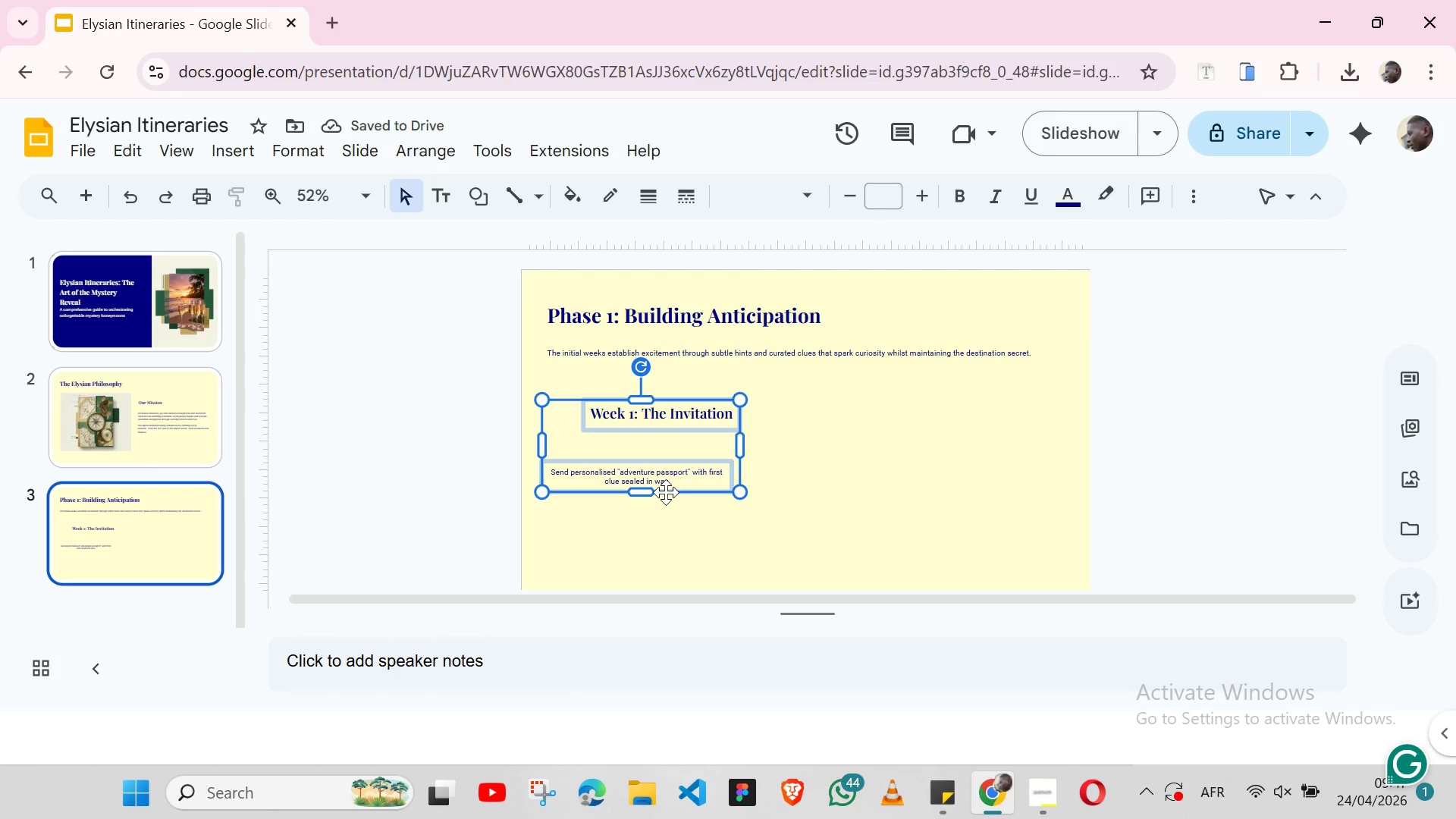 
key(Shift+ShiftLeft)
 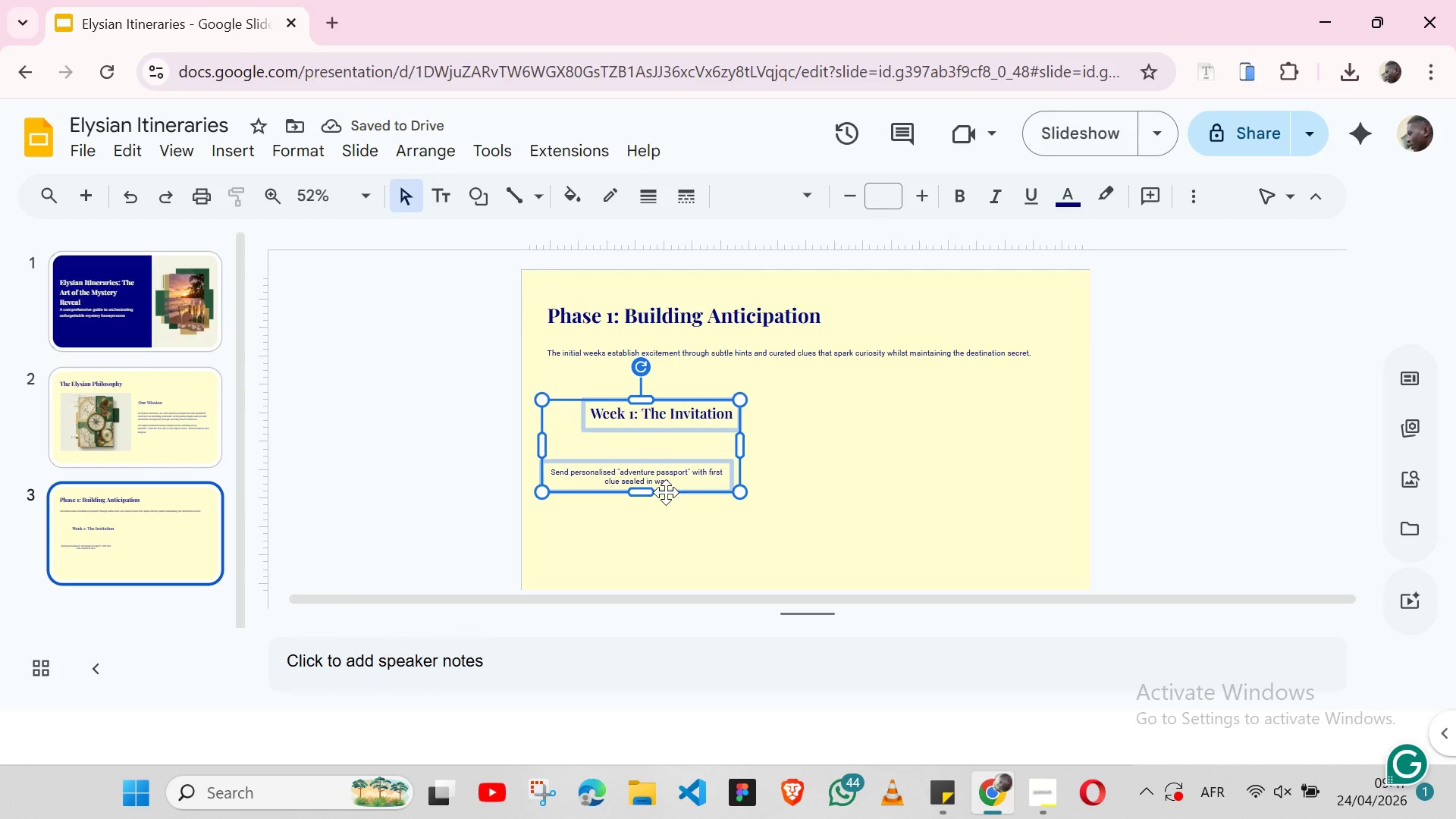 
key(Shift+ShiftLeft)
 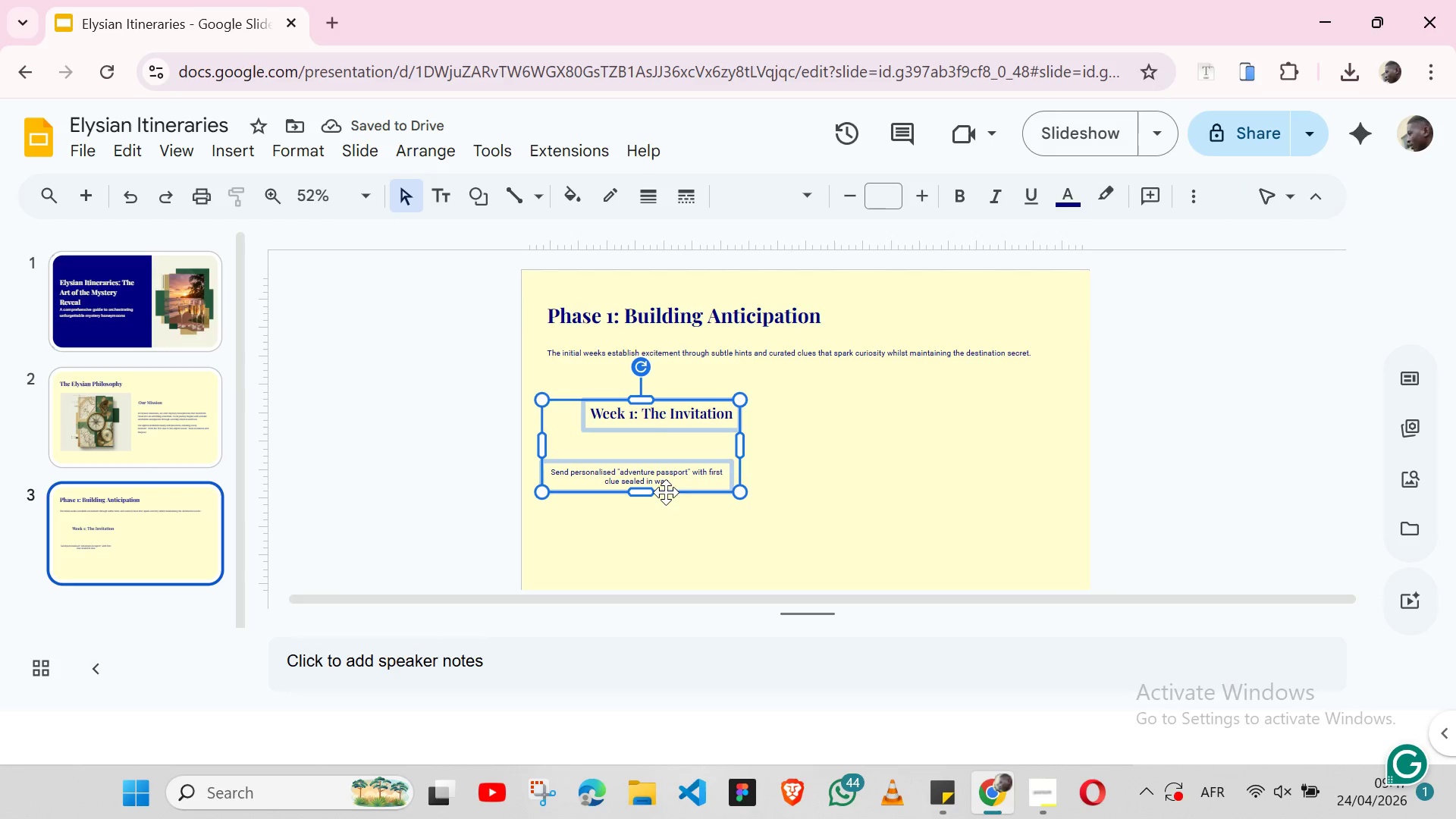 
key(Shift+ShiftLeft)
 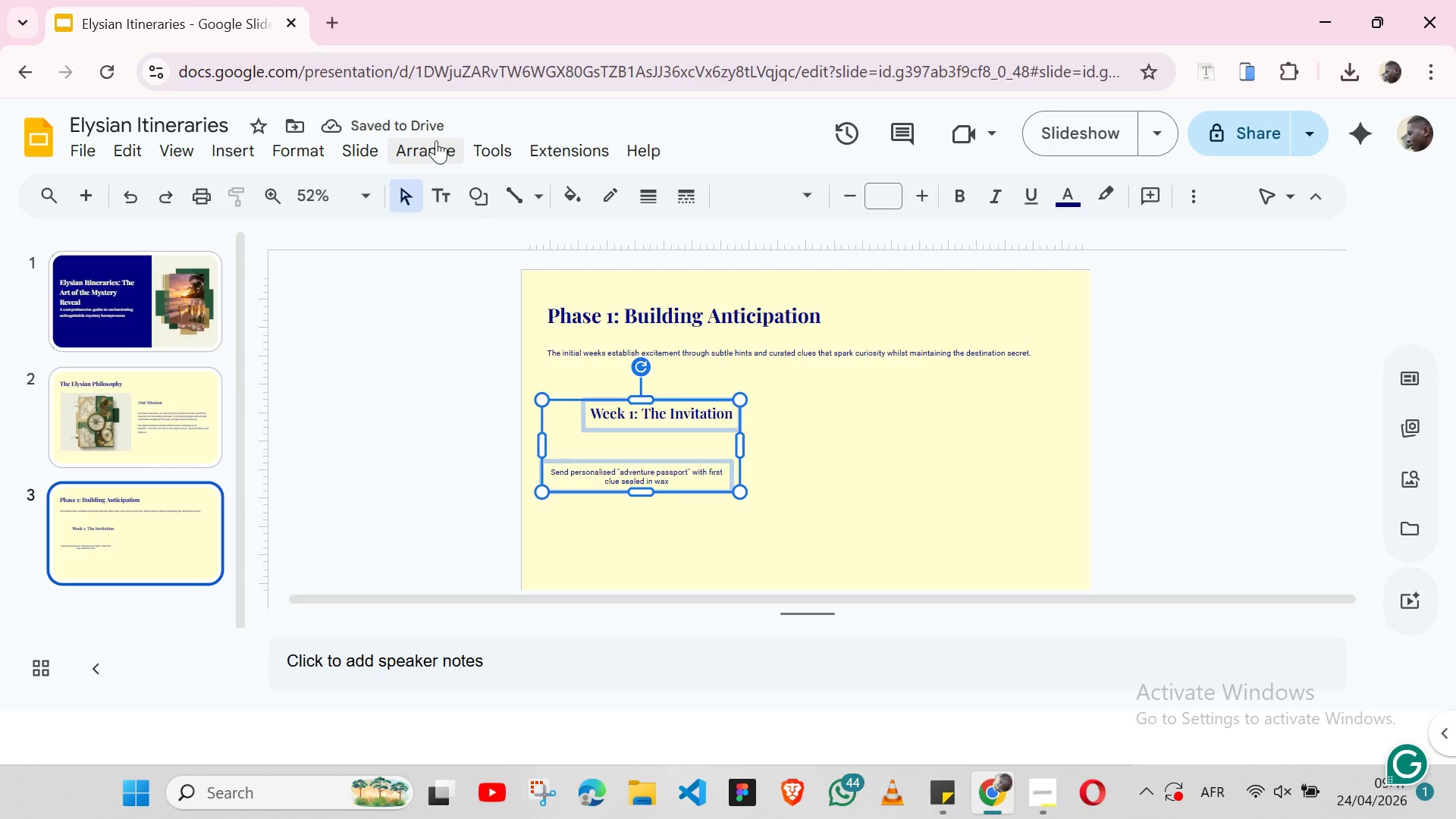 
left_click([435, 140])
 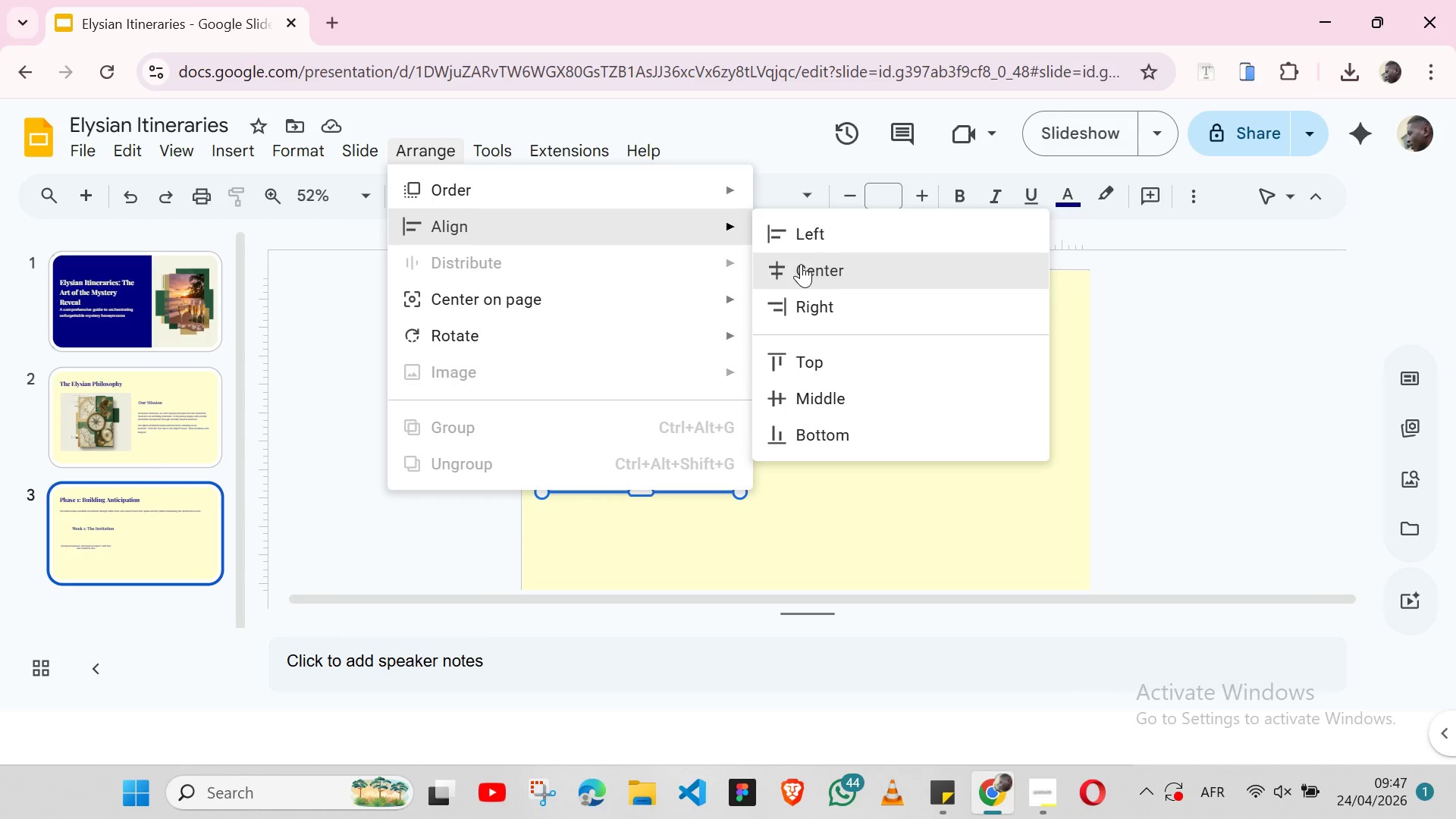 
left_click([830, 384])
 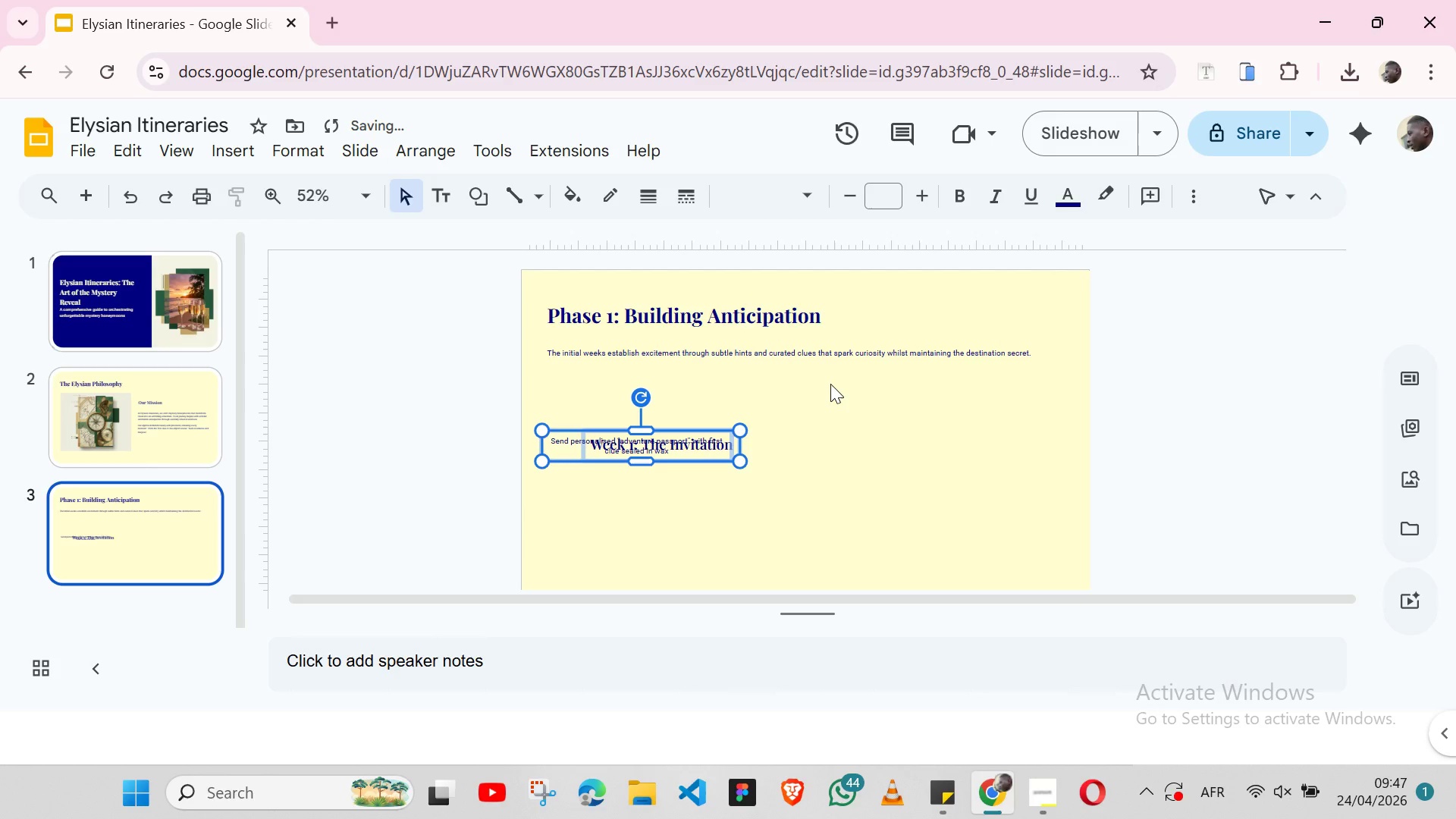 
key(Control+Z)
 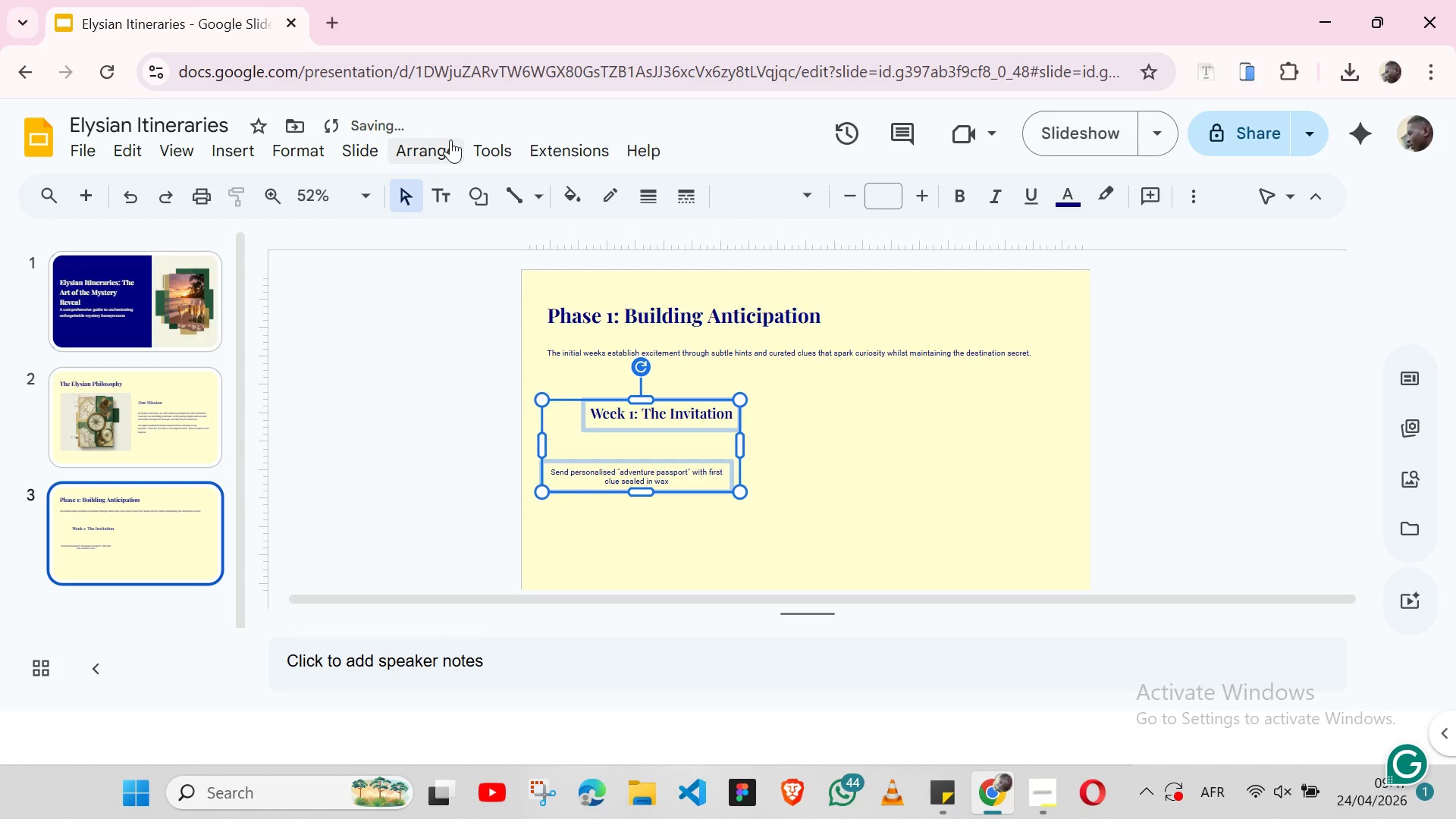 
left_click([450, 140])
 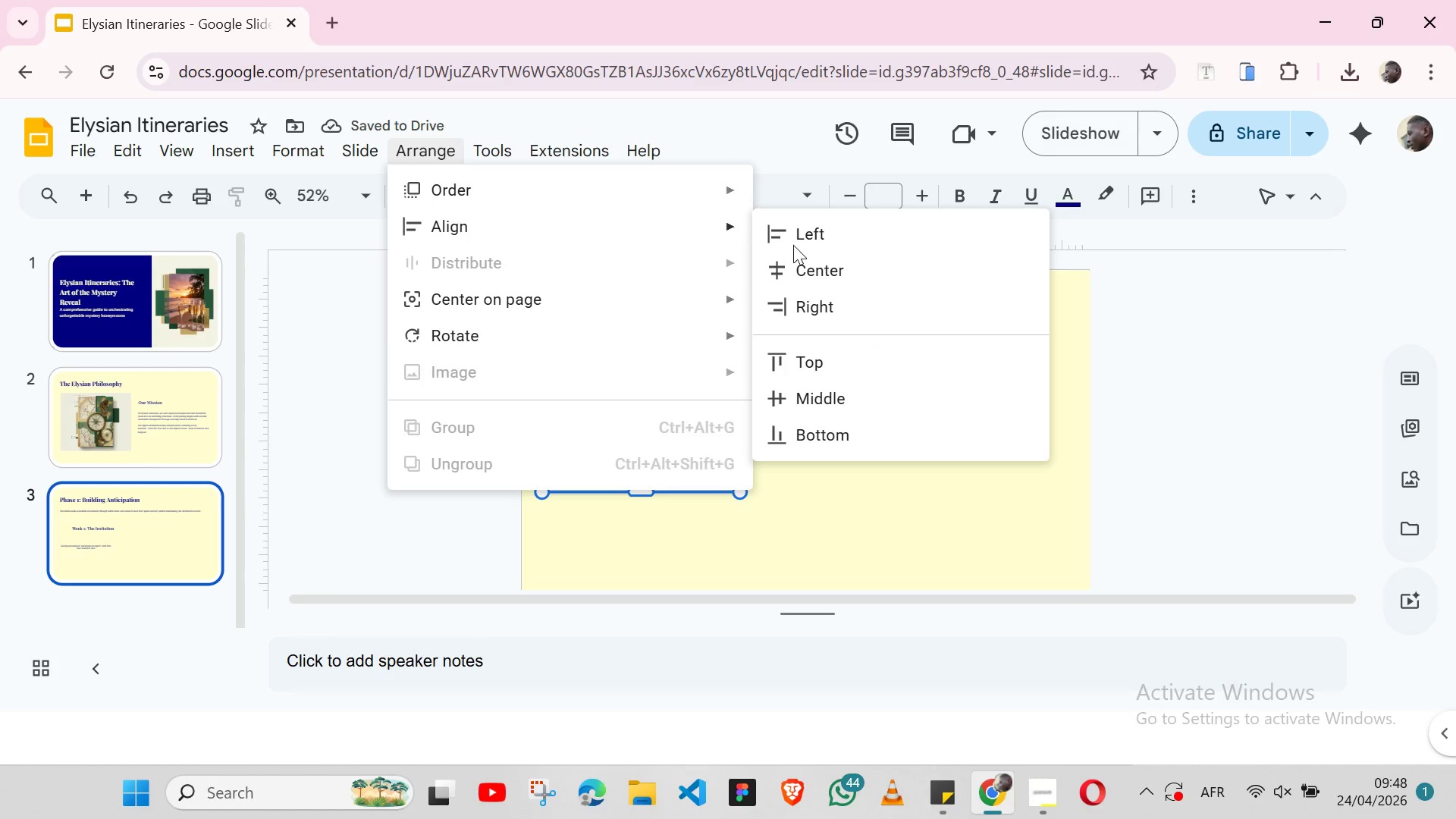 
left_click([846, 269])
 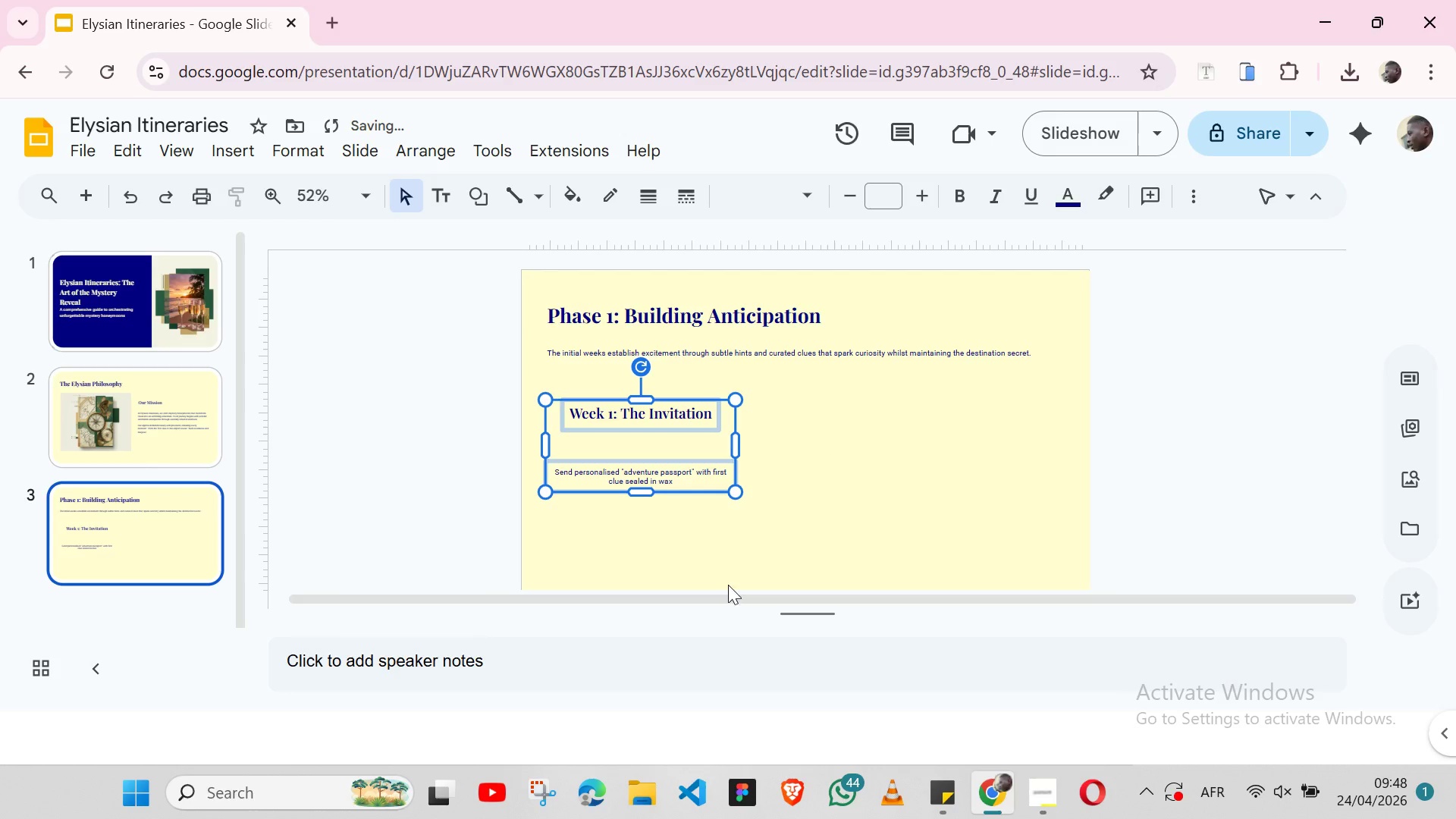 
left_click([764, 495])
 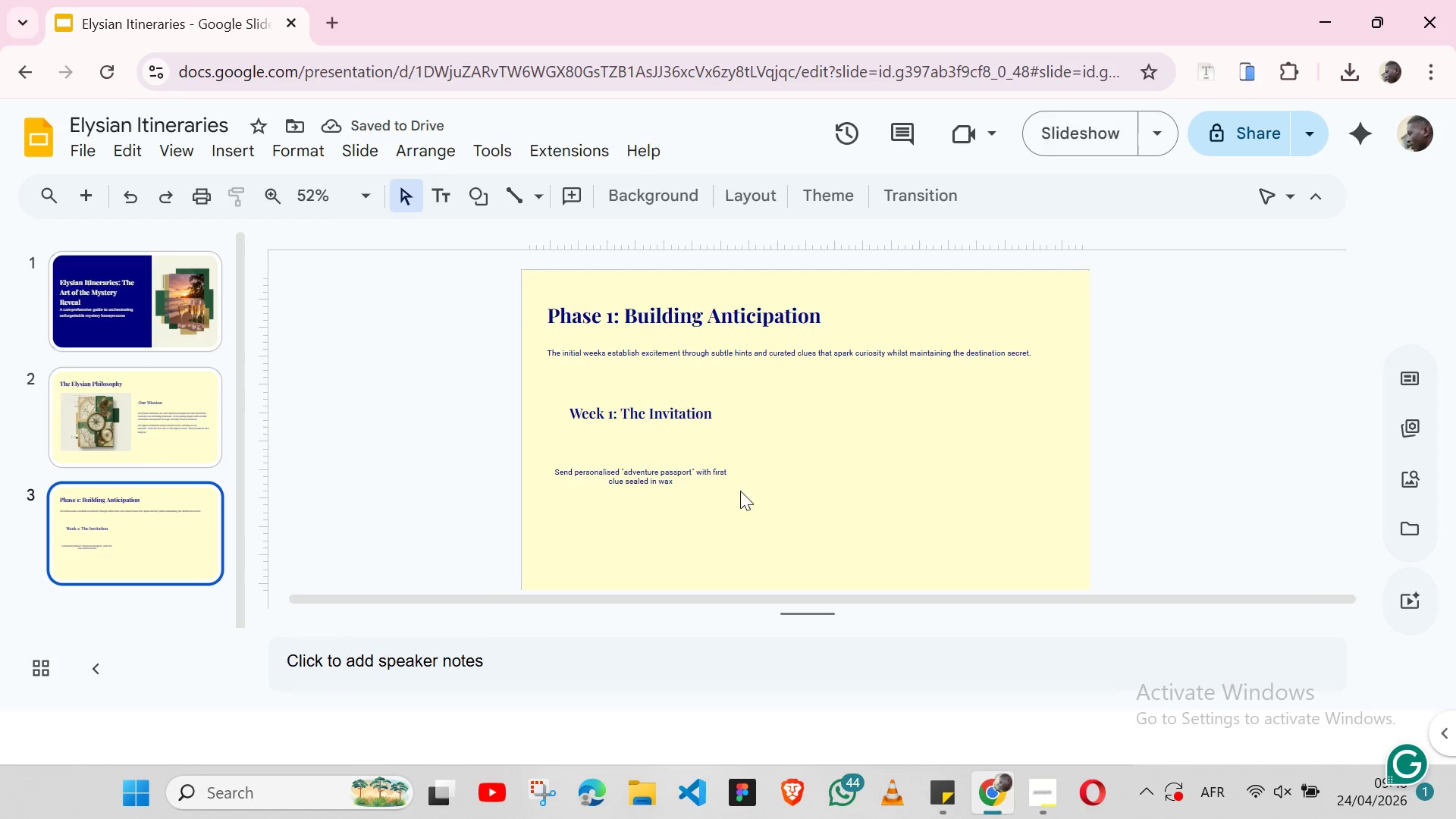 
left_click([709, 493])
 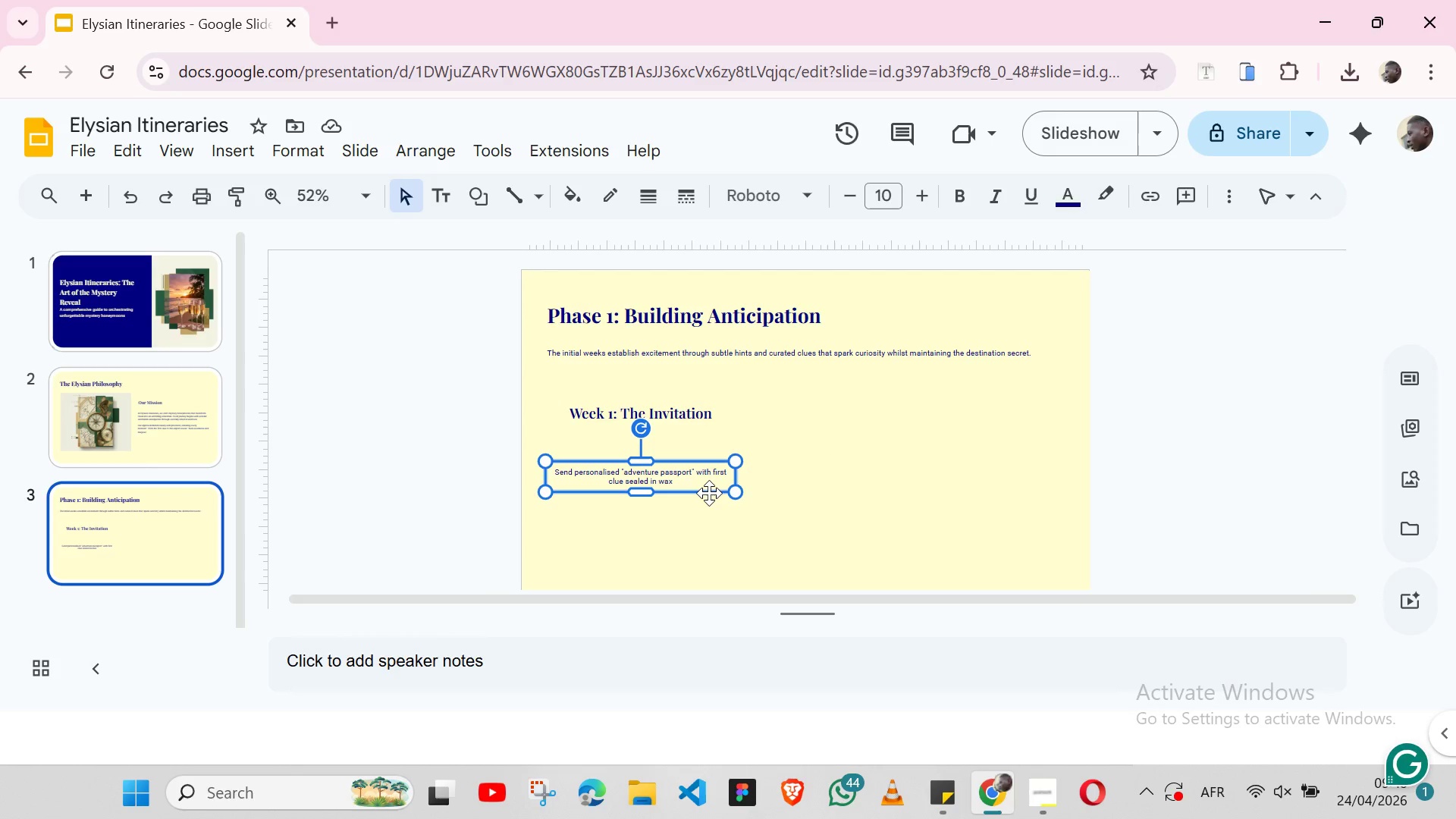 
key(Shift+ArrowUp)
 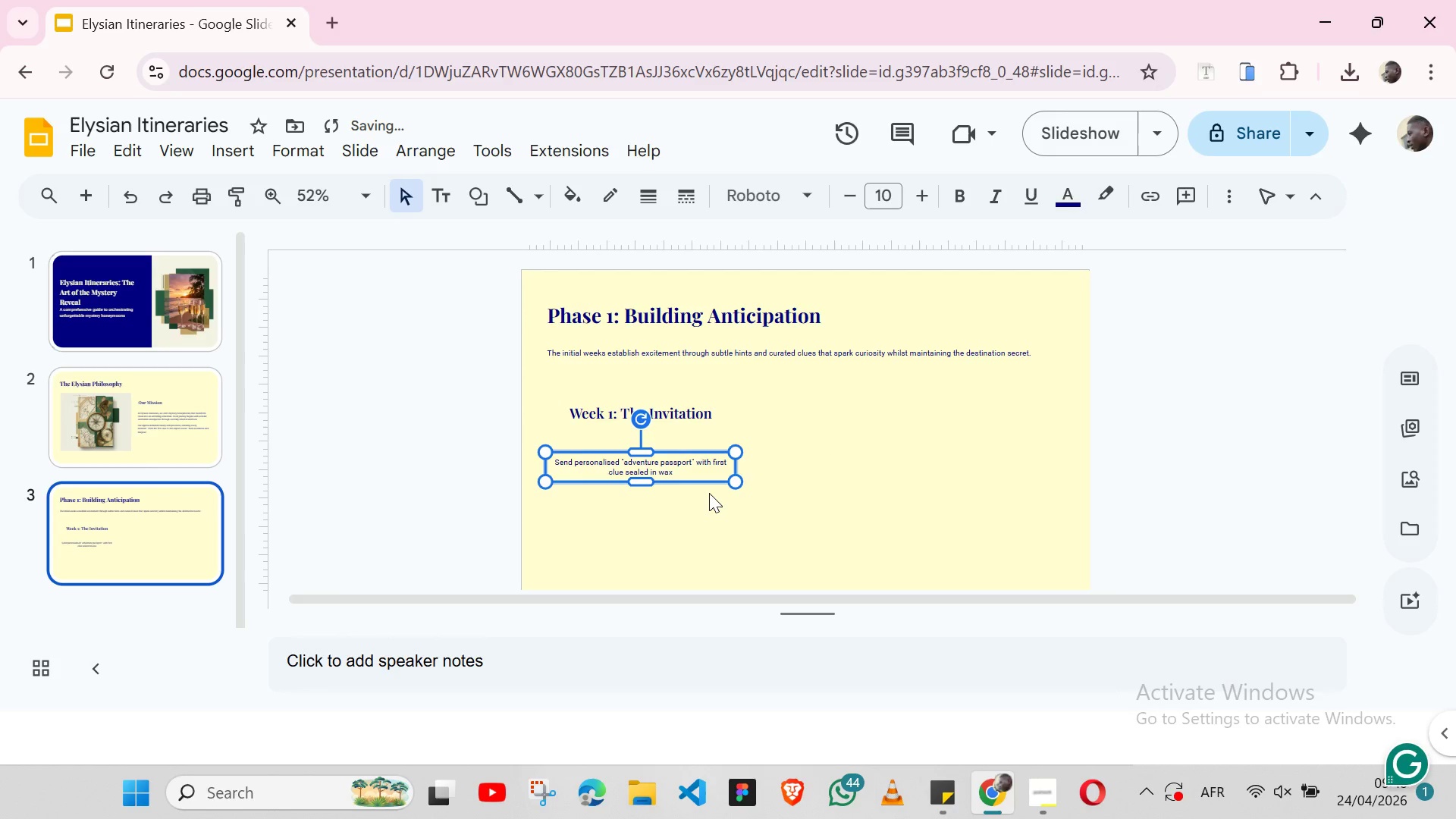 
key(Shift+ArrowUp)
 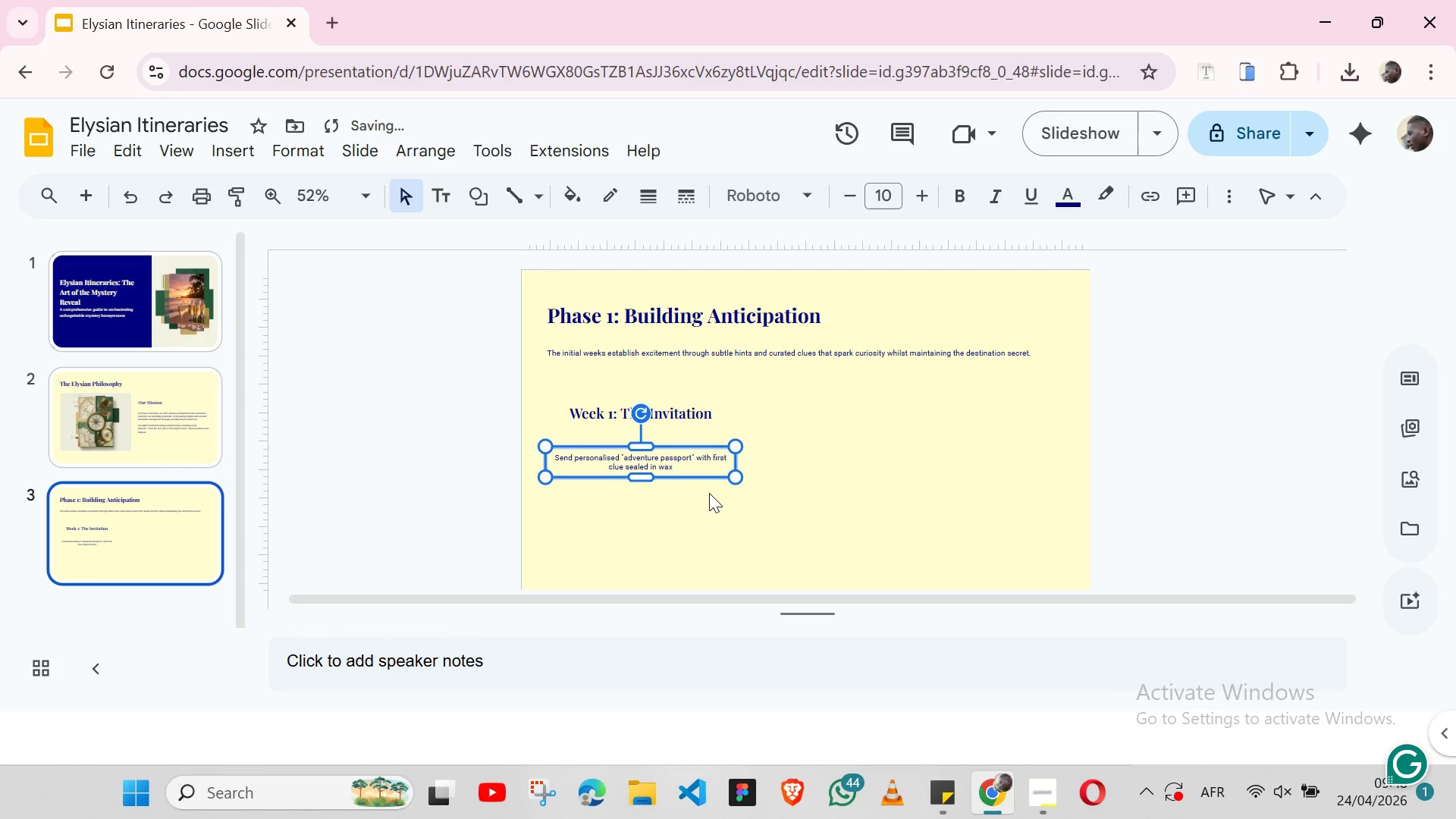 
key(Shift+ArrowUp)
 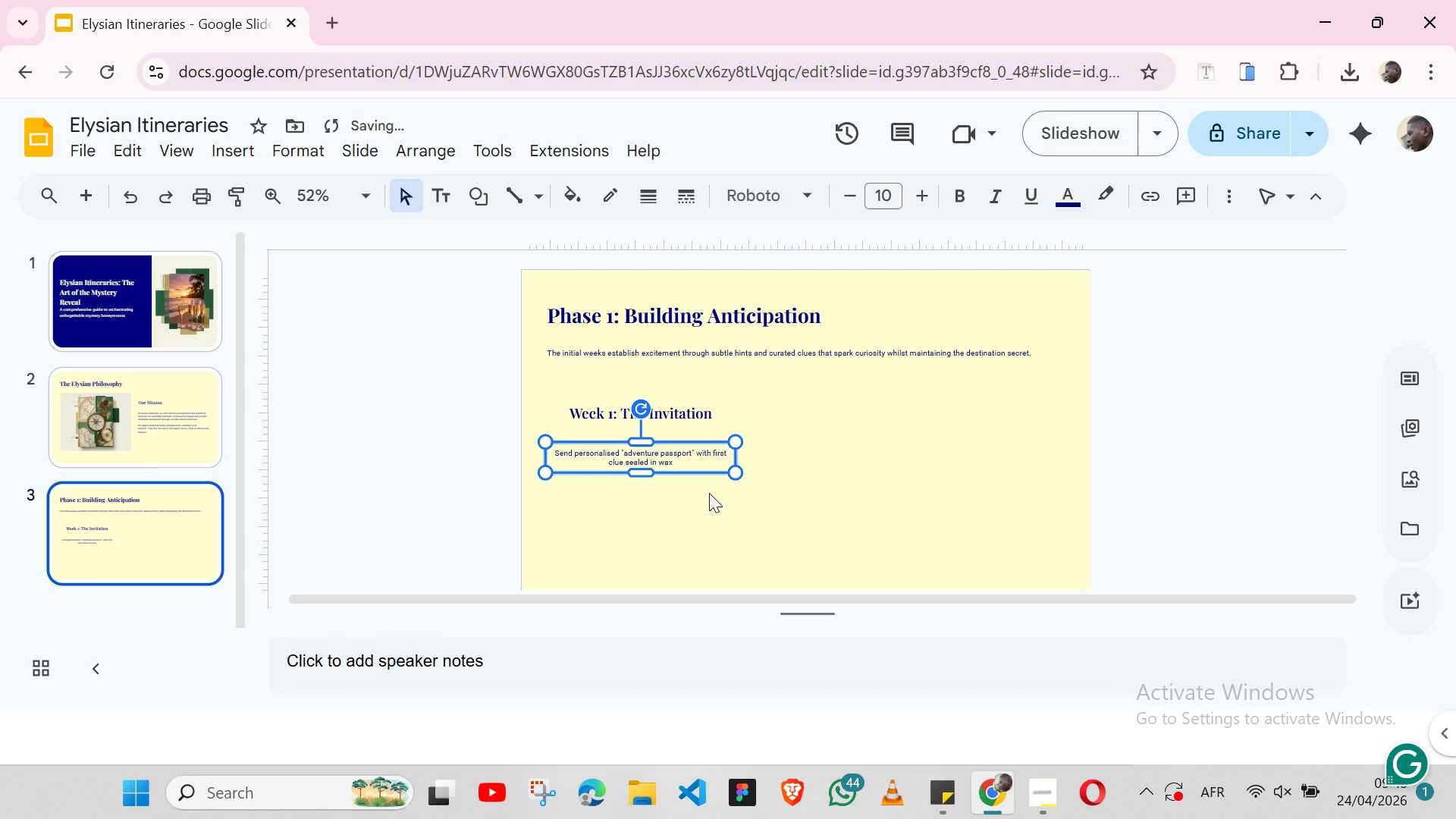 
key(Shift+ArrowUp)
 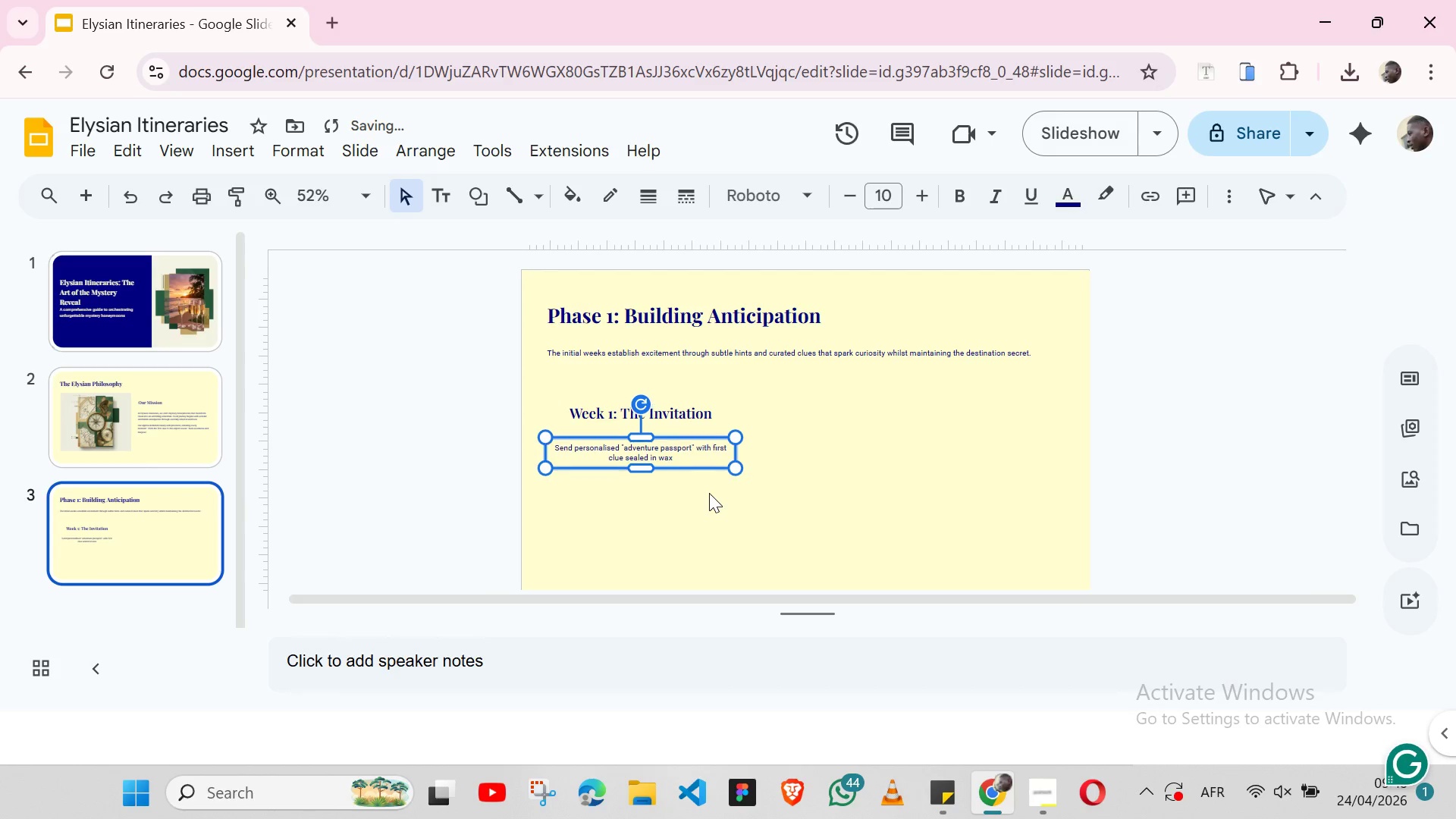 
key(Shift+ArrowUp)
 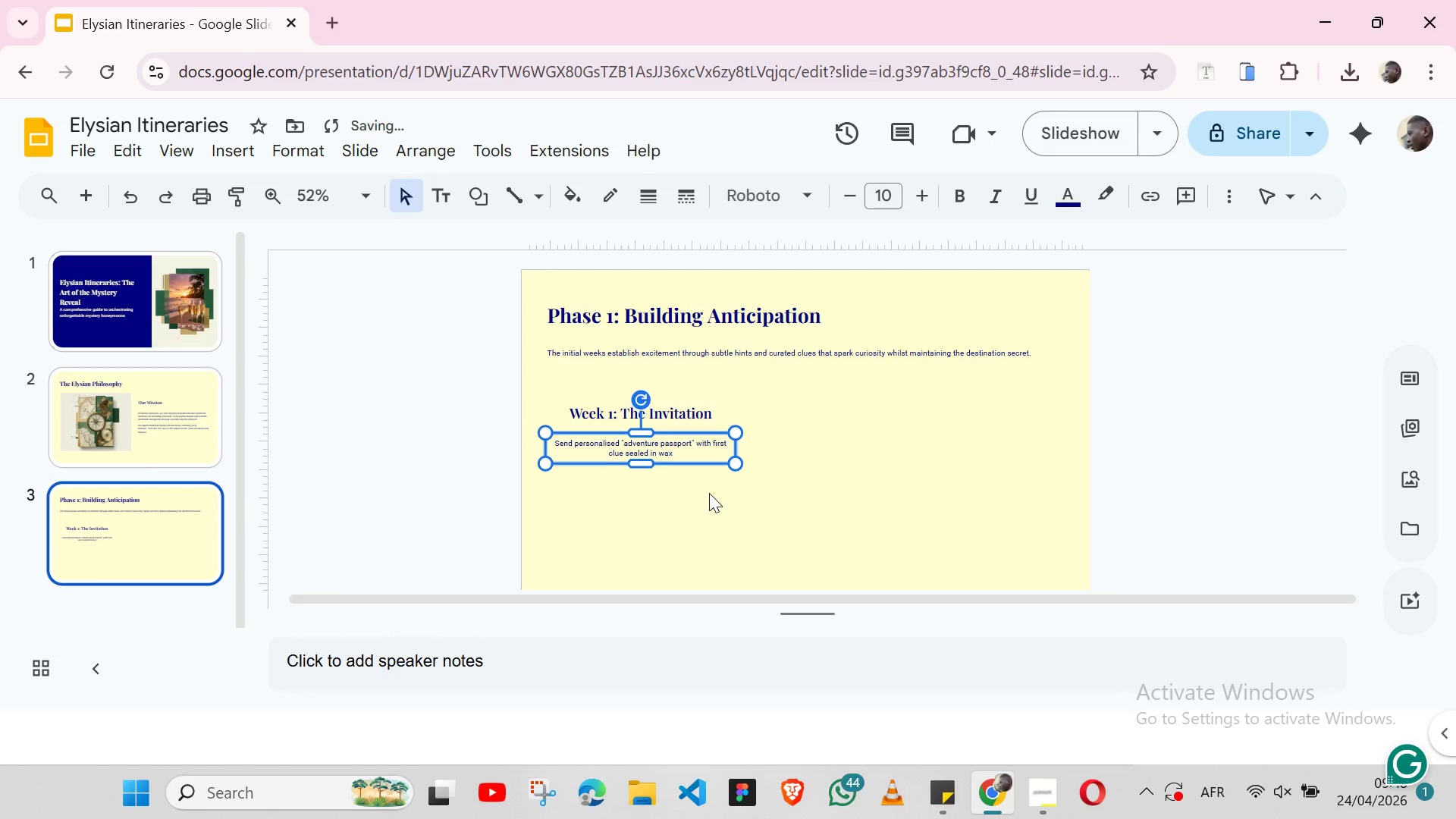 
key(Shift+ArrowUp)
 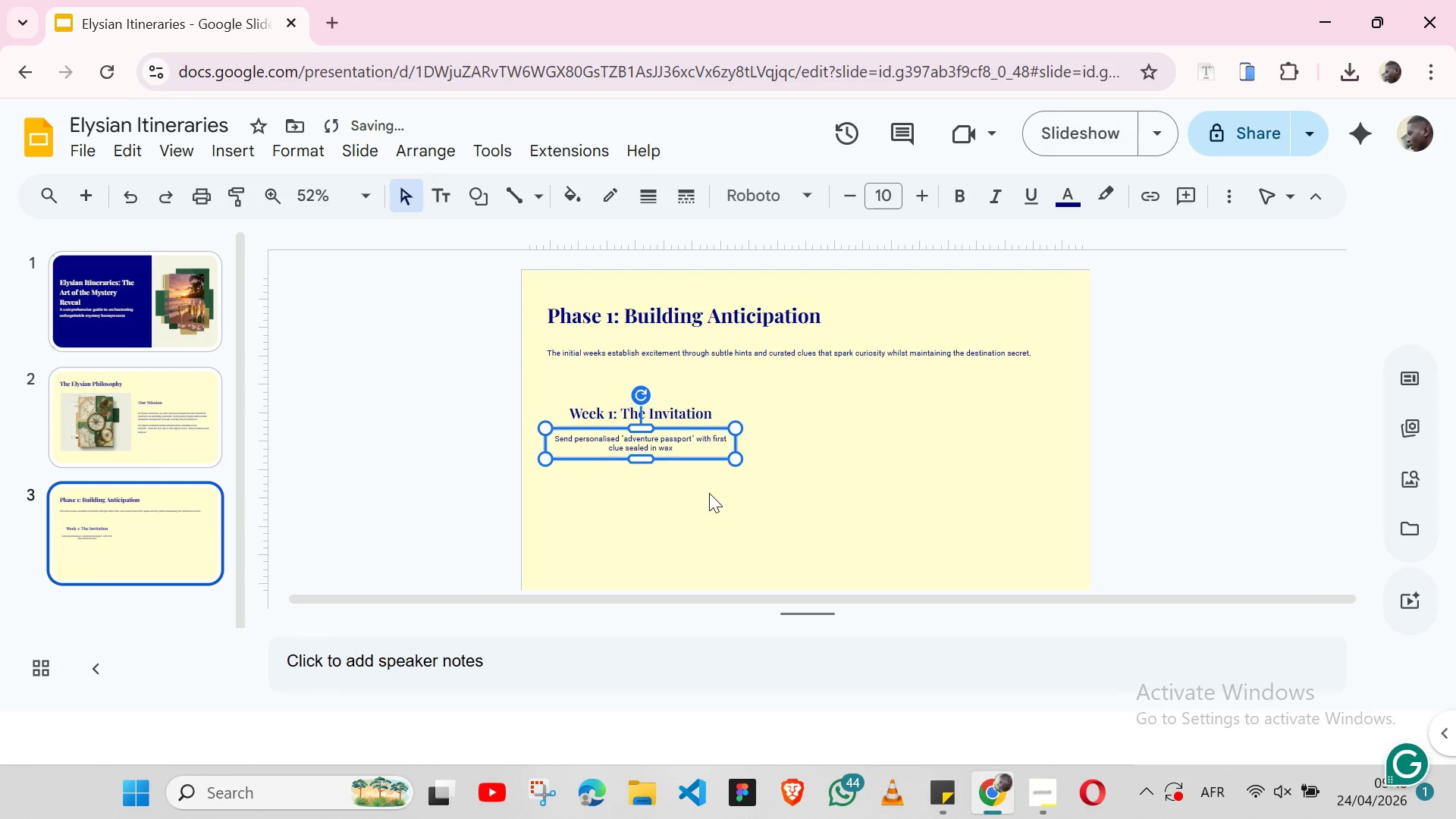 
key(Shift+ArrowUp)
 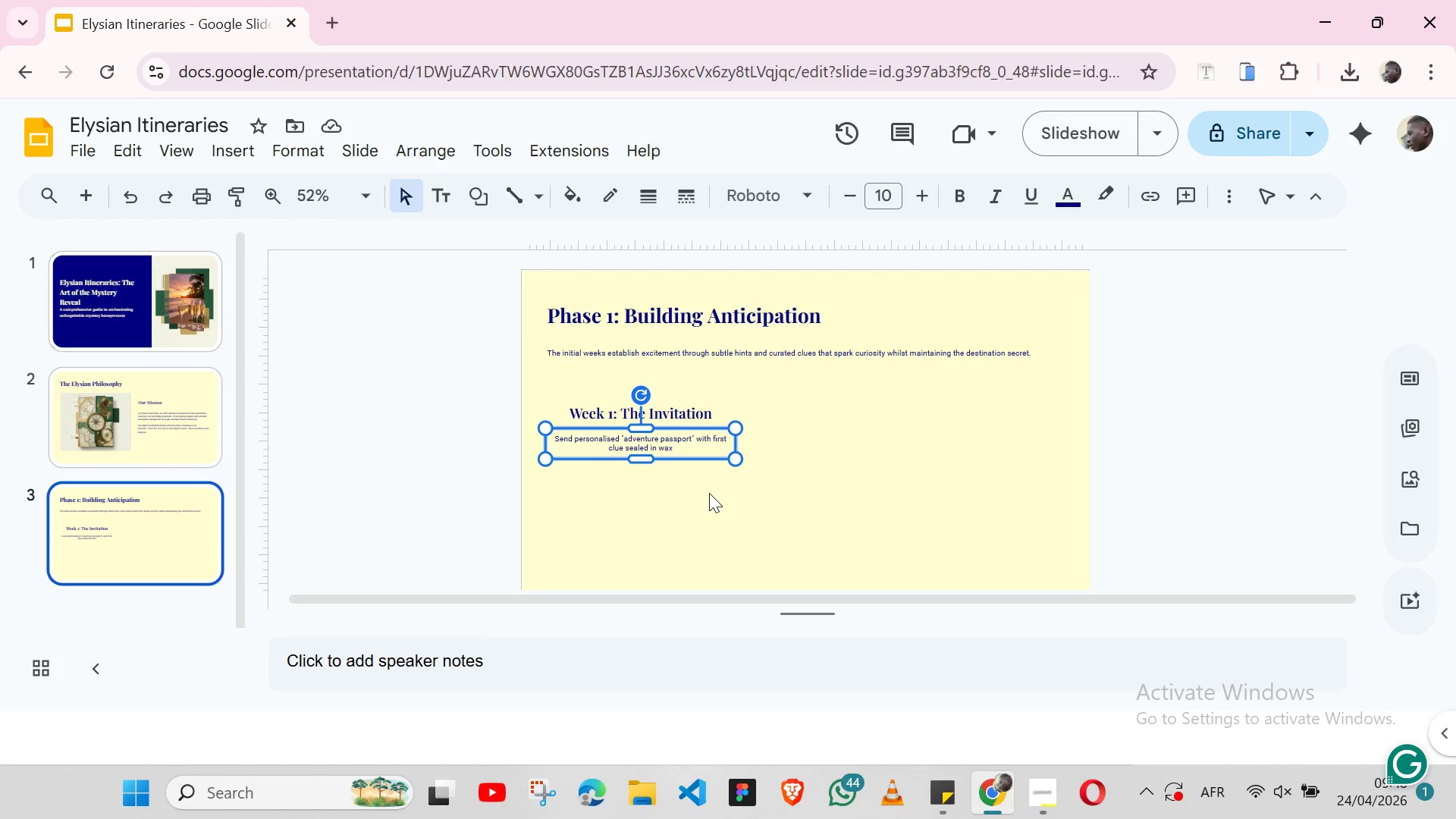 
wait(10.94)
 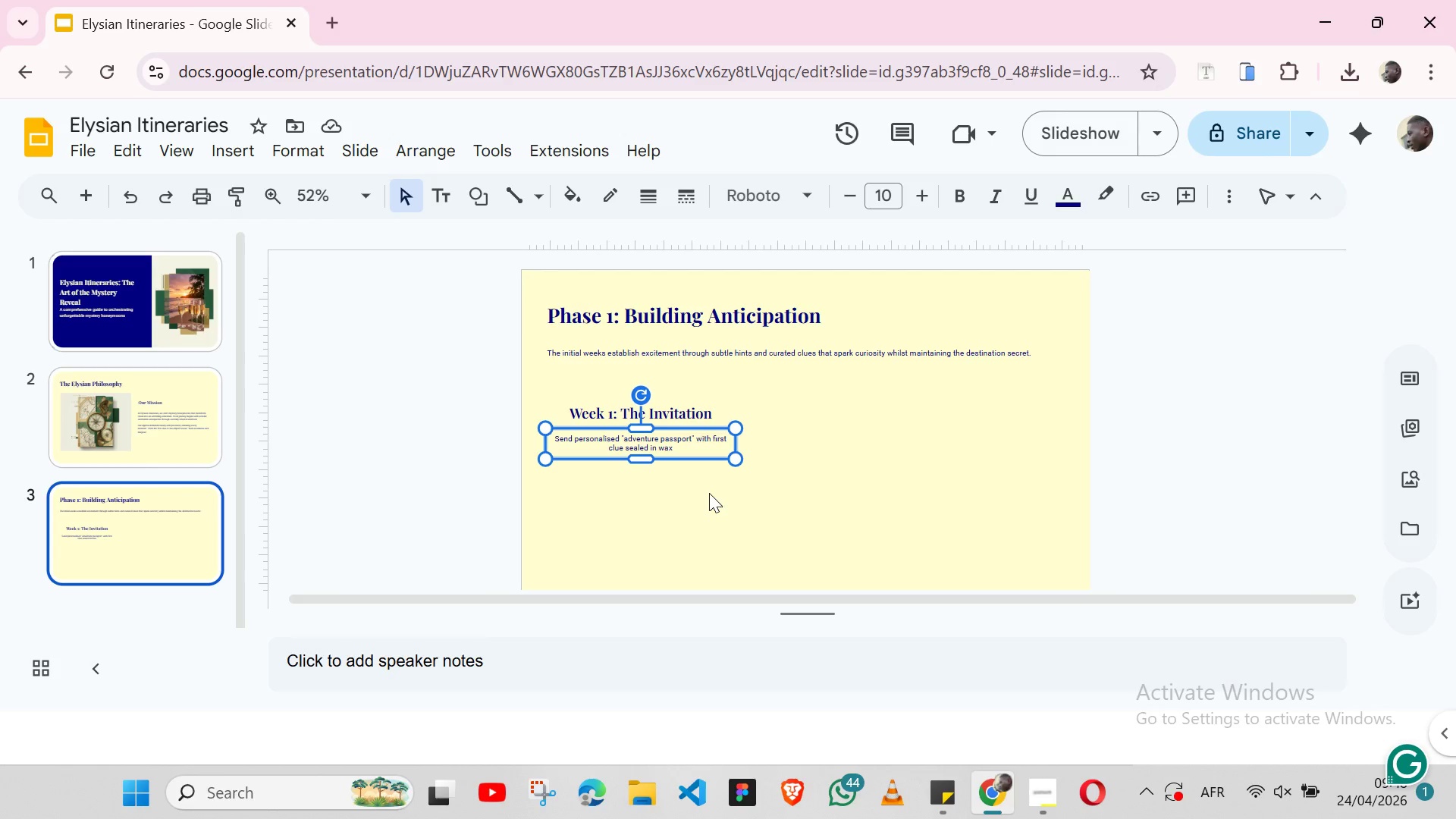 
key(ArrowUp)
 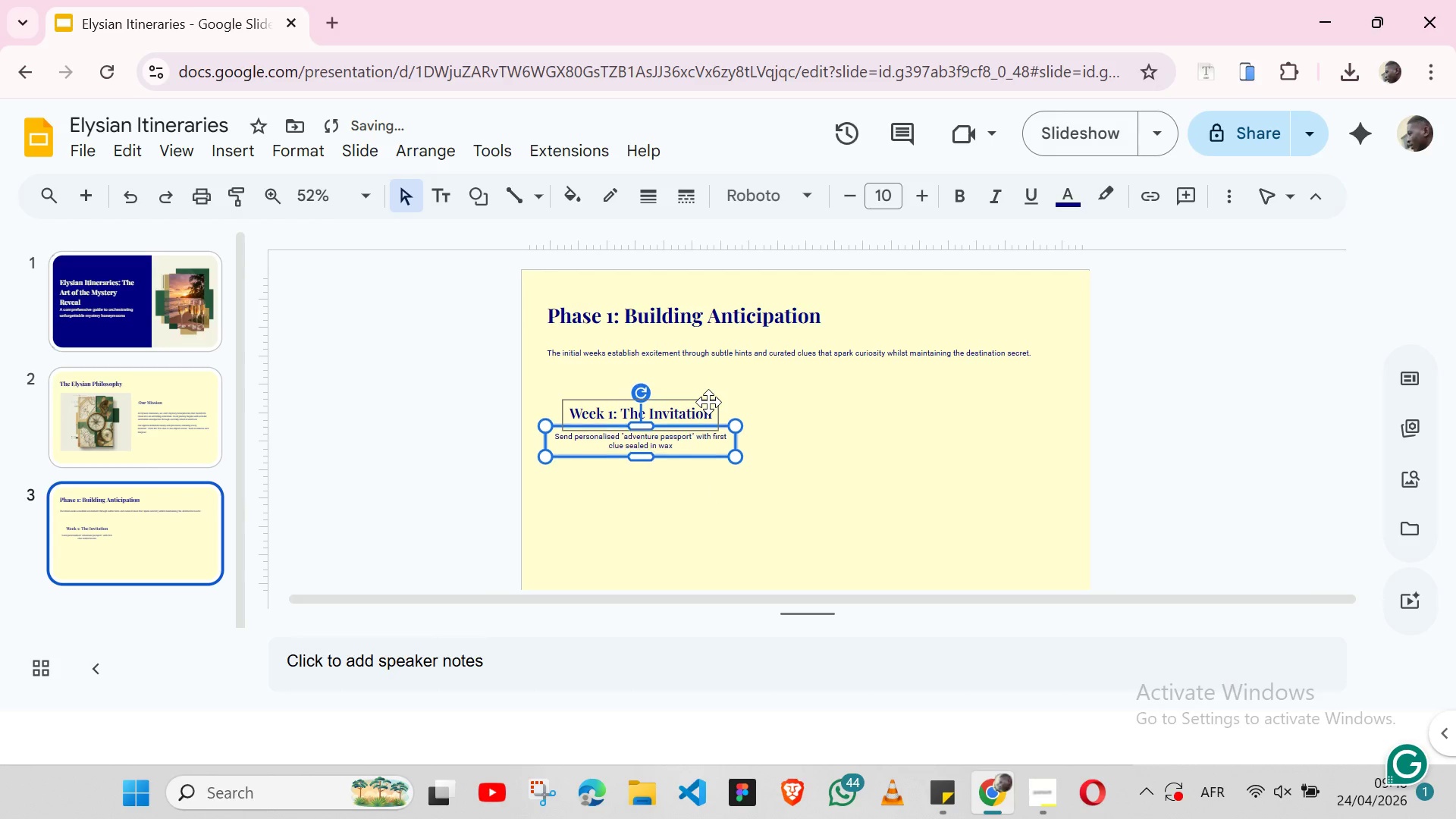 
key(ArrowUp)
 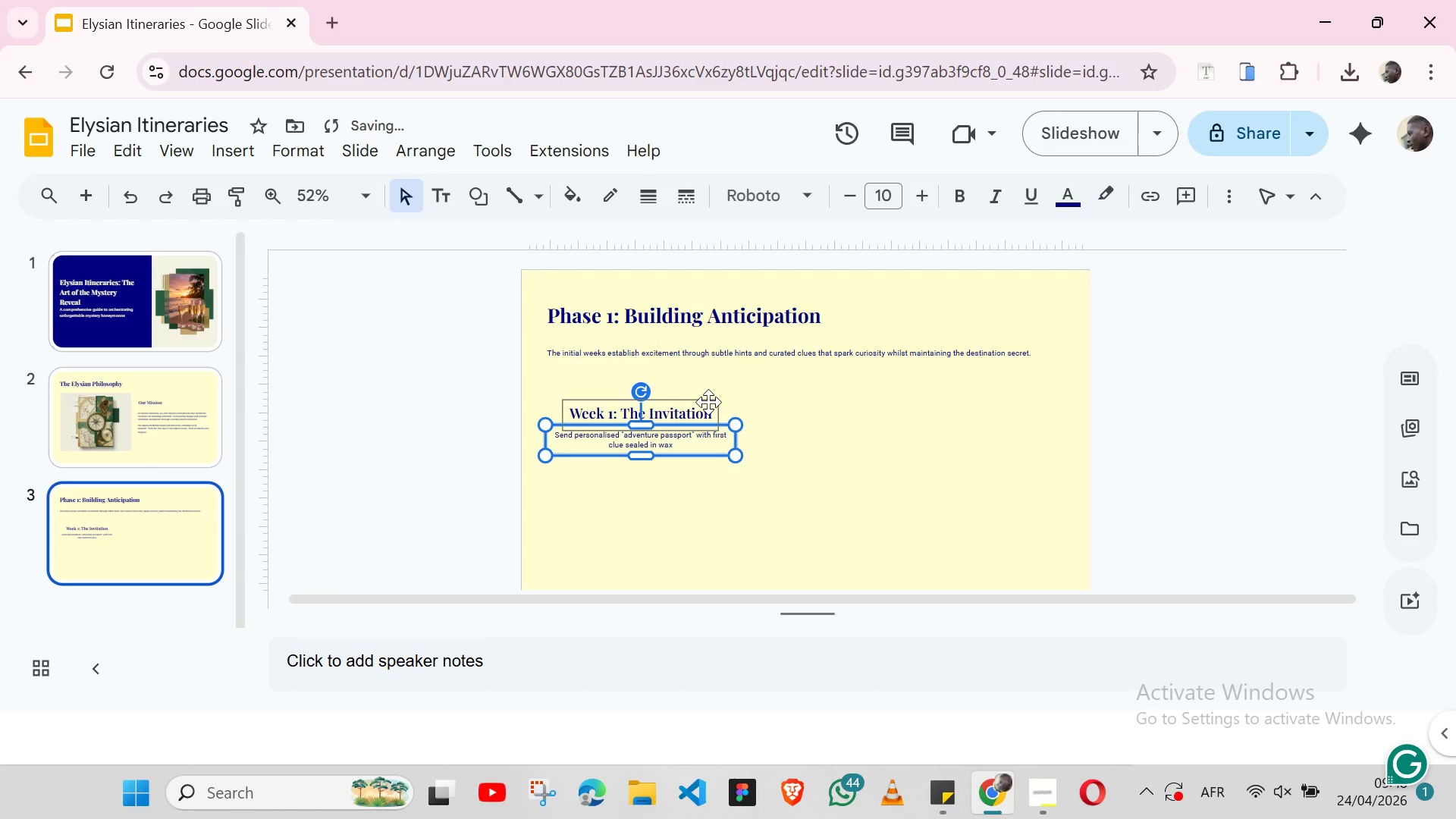 
key(ArrowUp)
 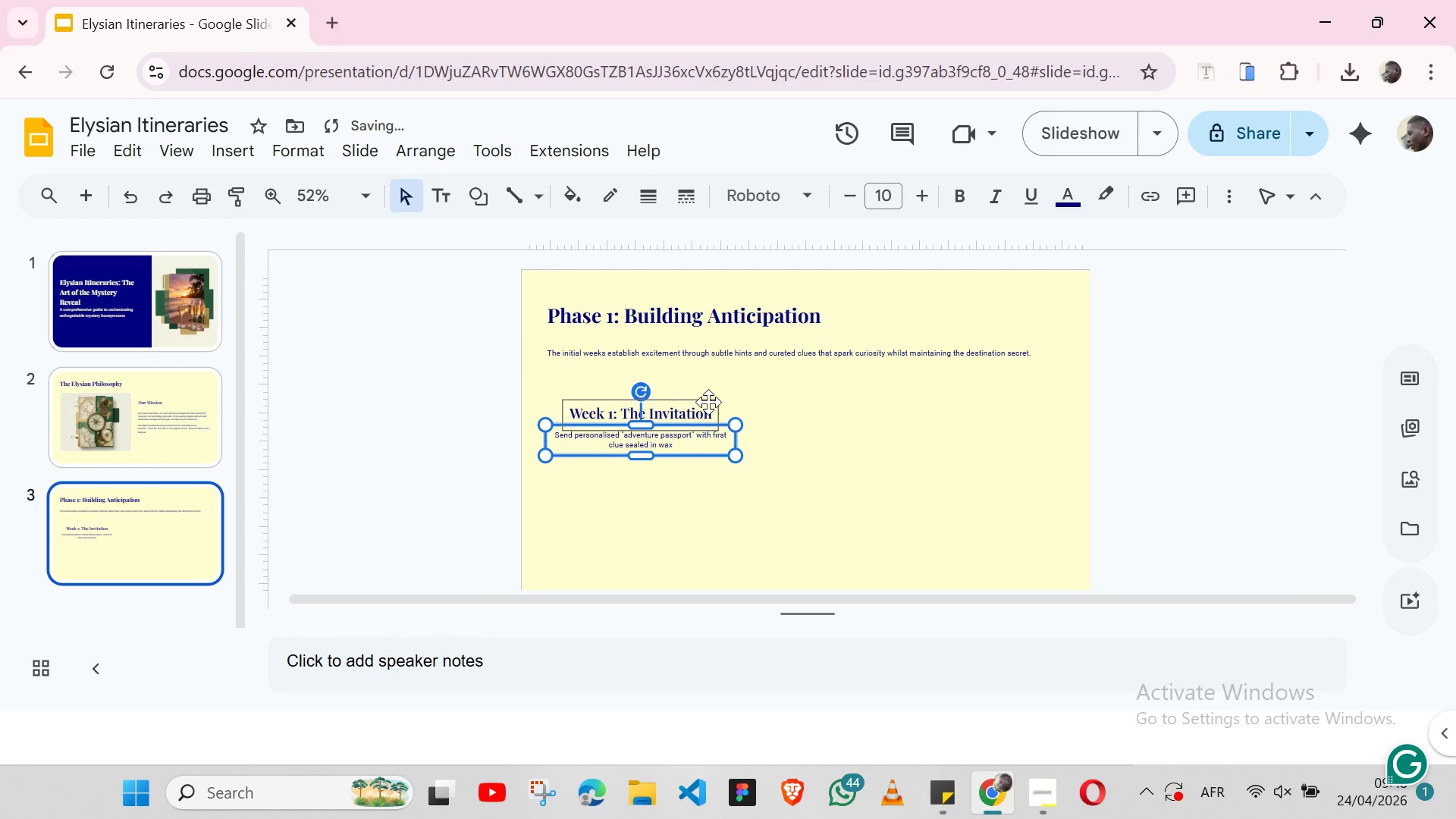 
hold_key(key=ShiftLeft, duration=1.5)
left_click([716, 397])
 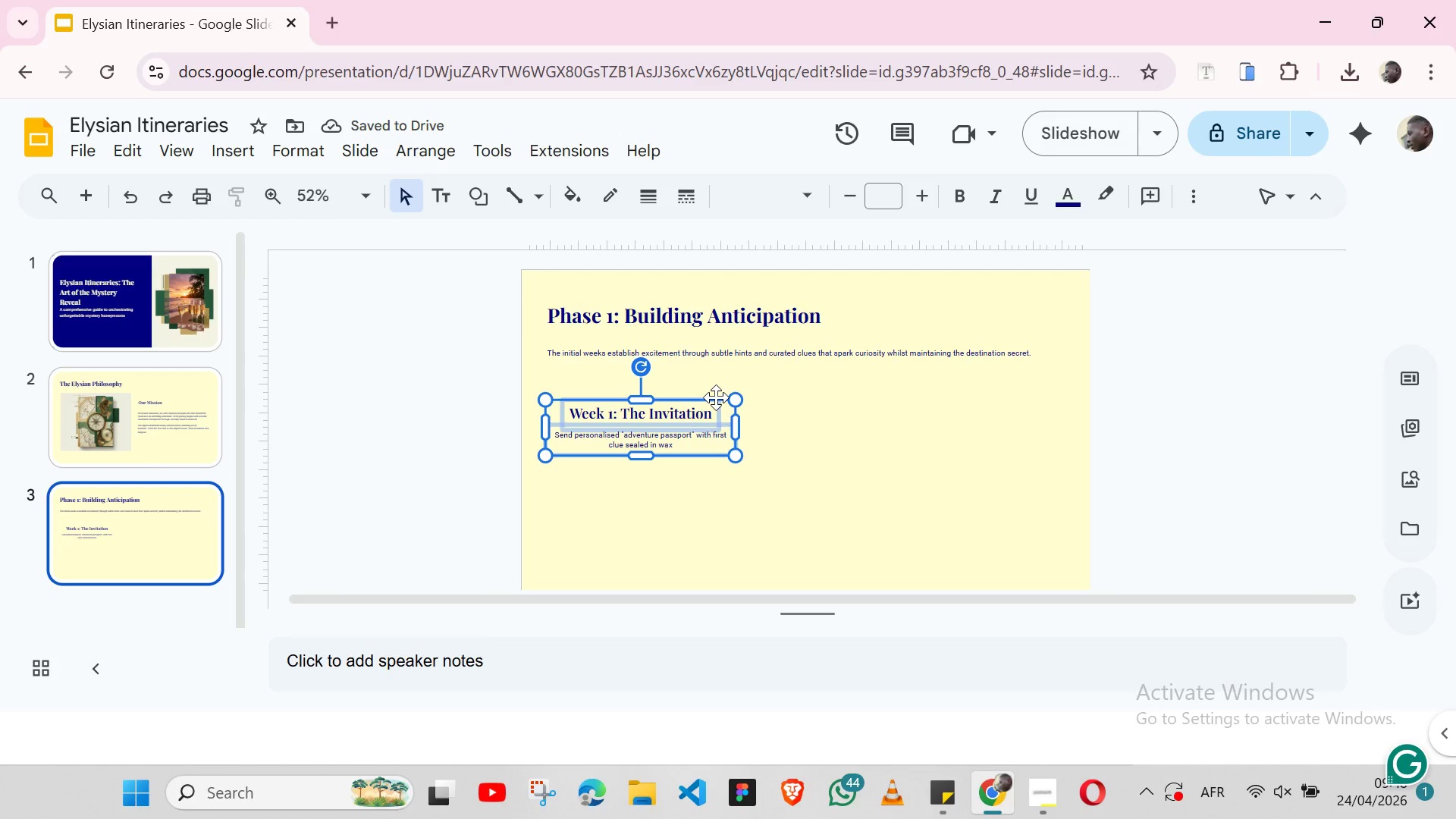 
left_click([431, 147])
 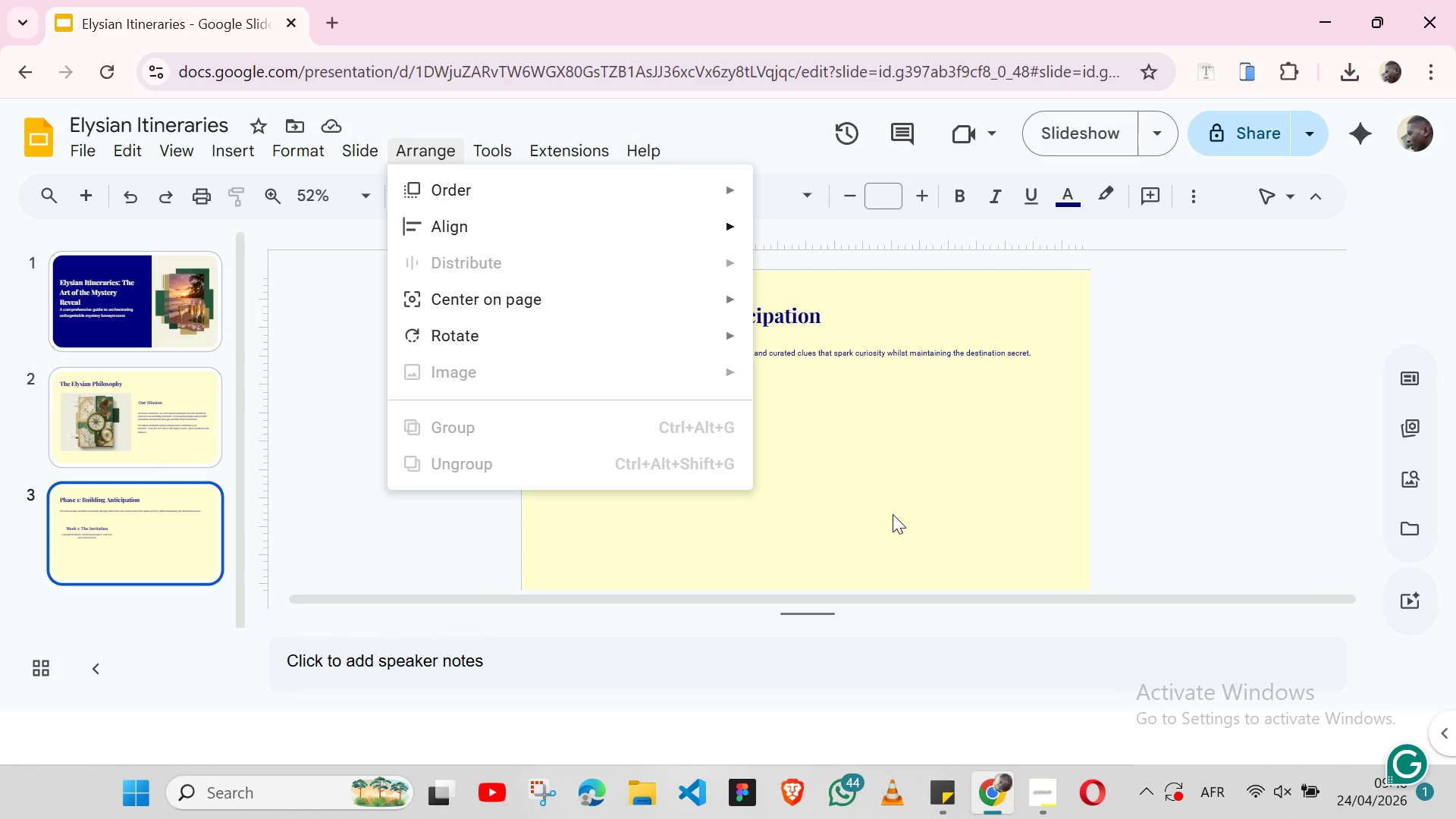 
left_click([893, 515])
 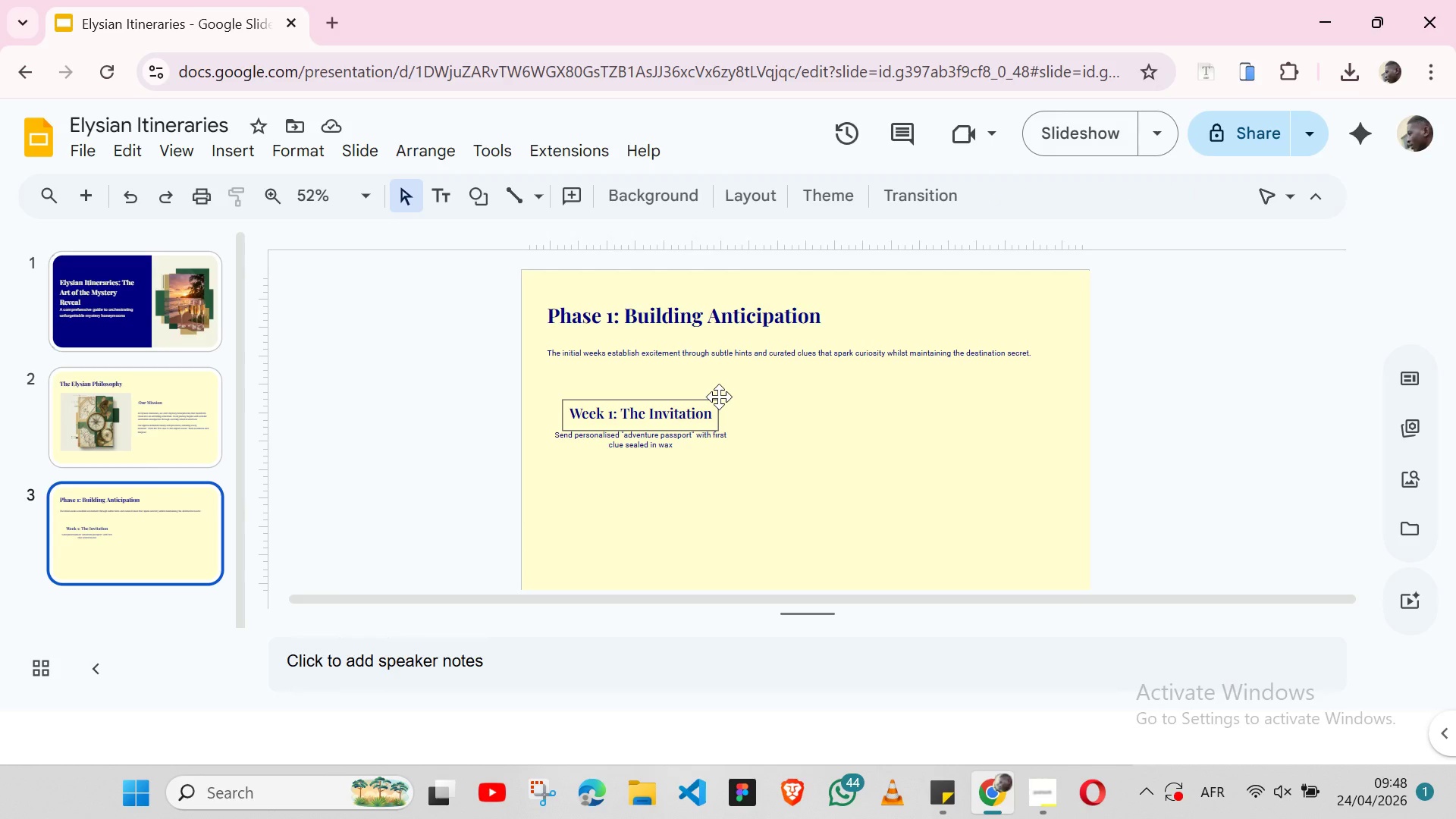 
left_click([719, 397])
 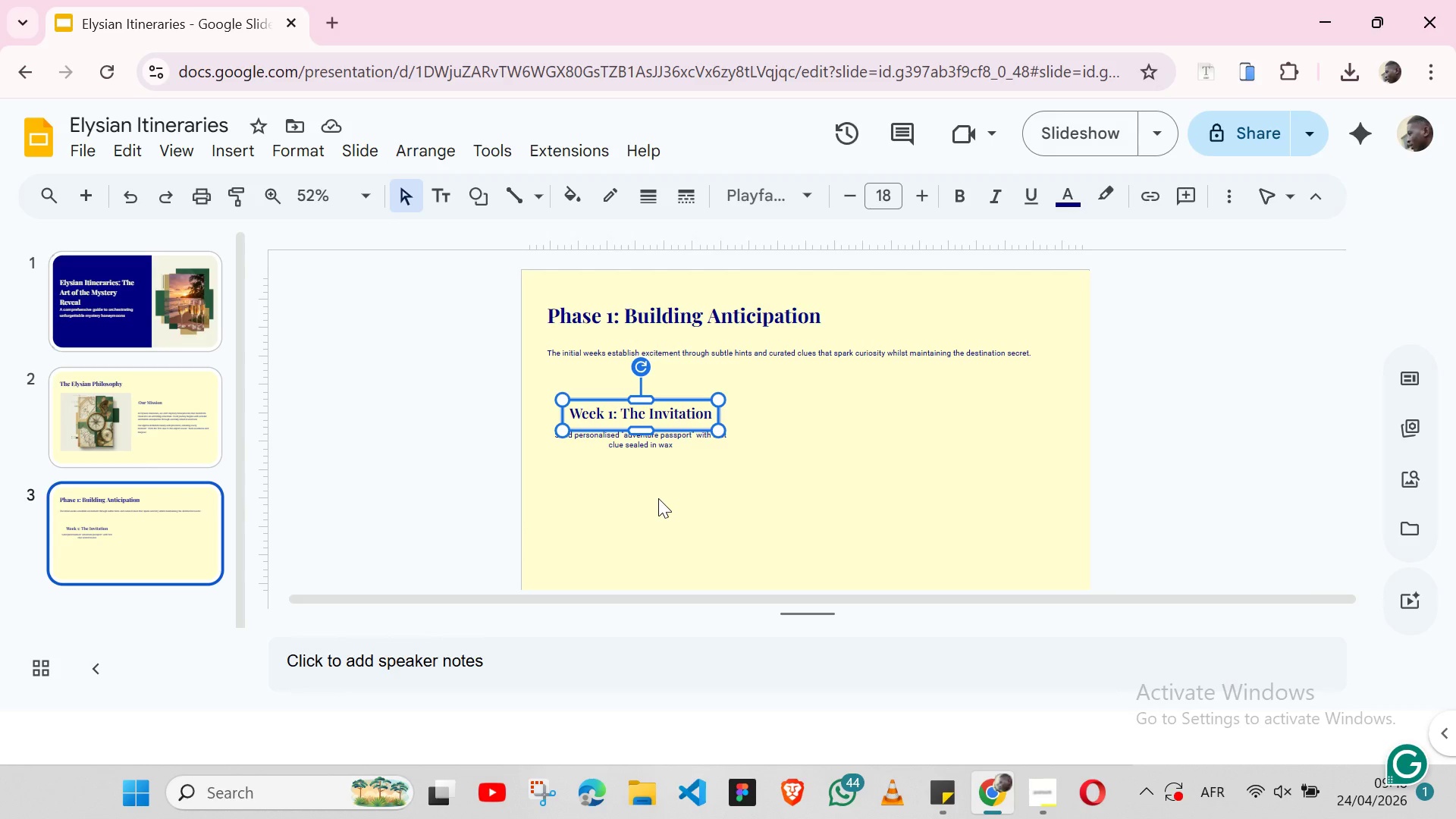 
left_click([658, 498])
 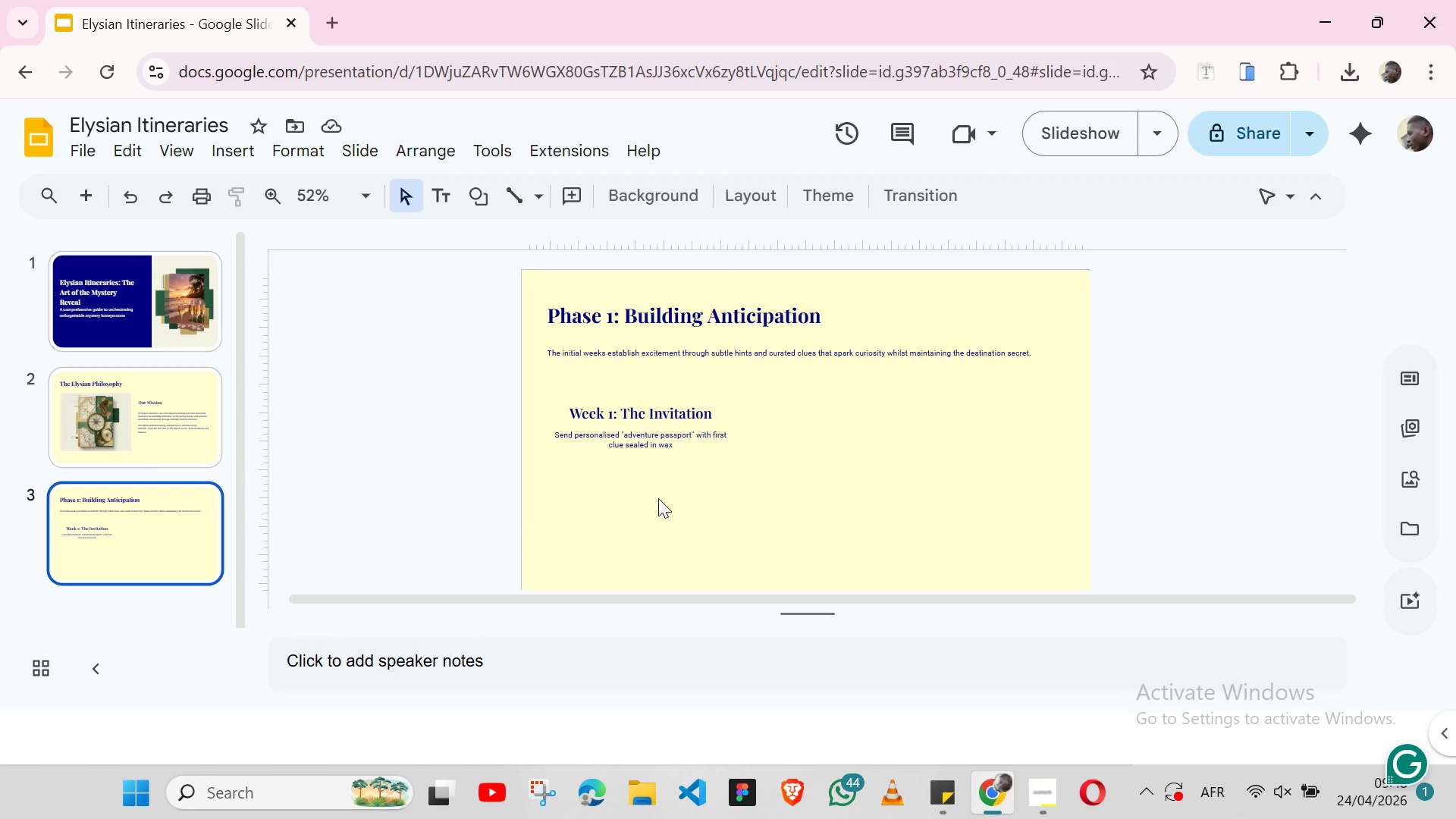 
key(T)
 